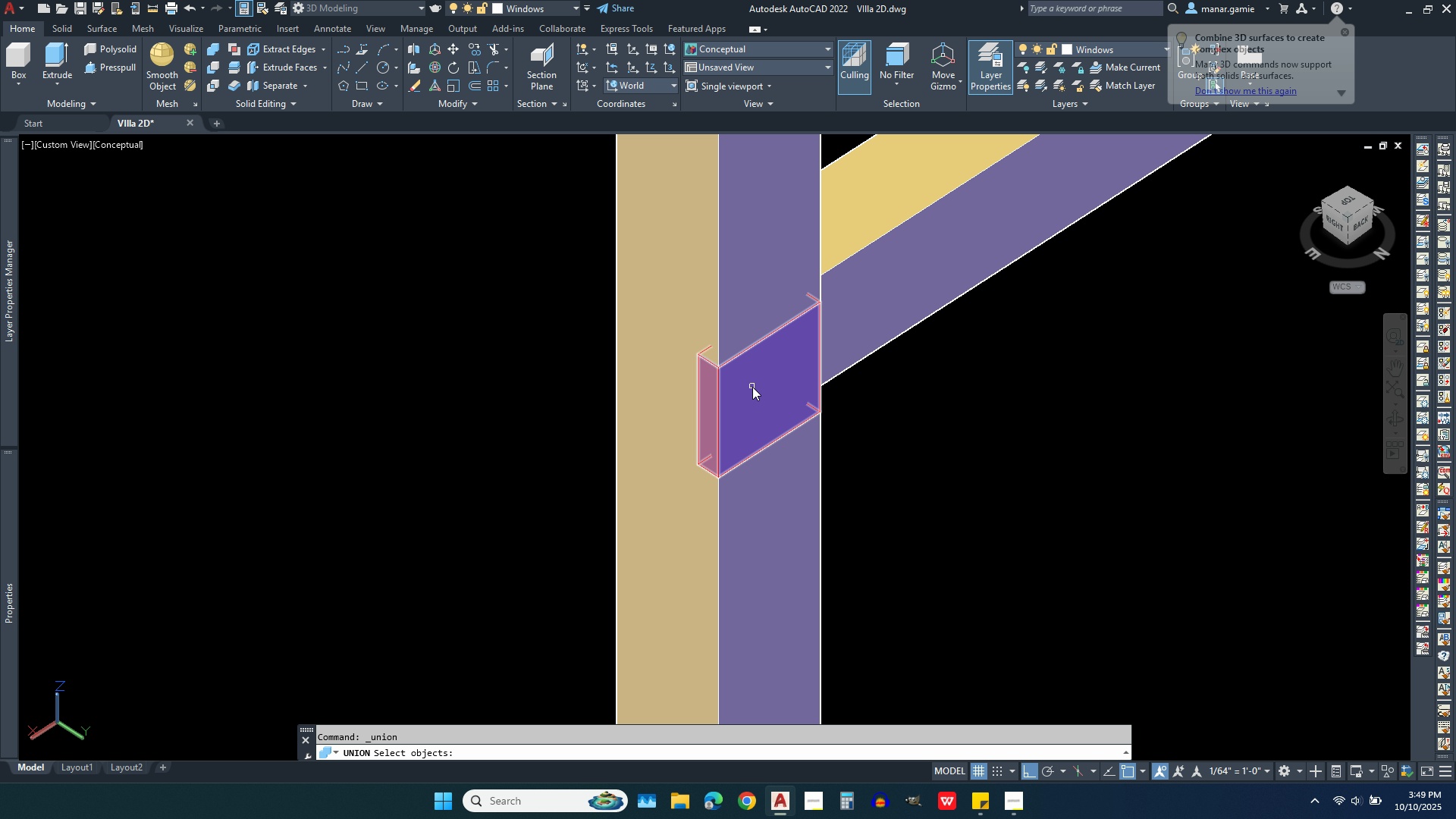 
left_click([752, 387])
 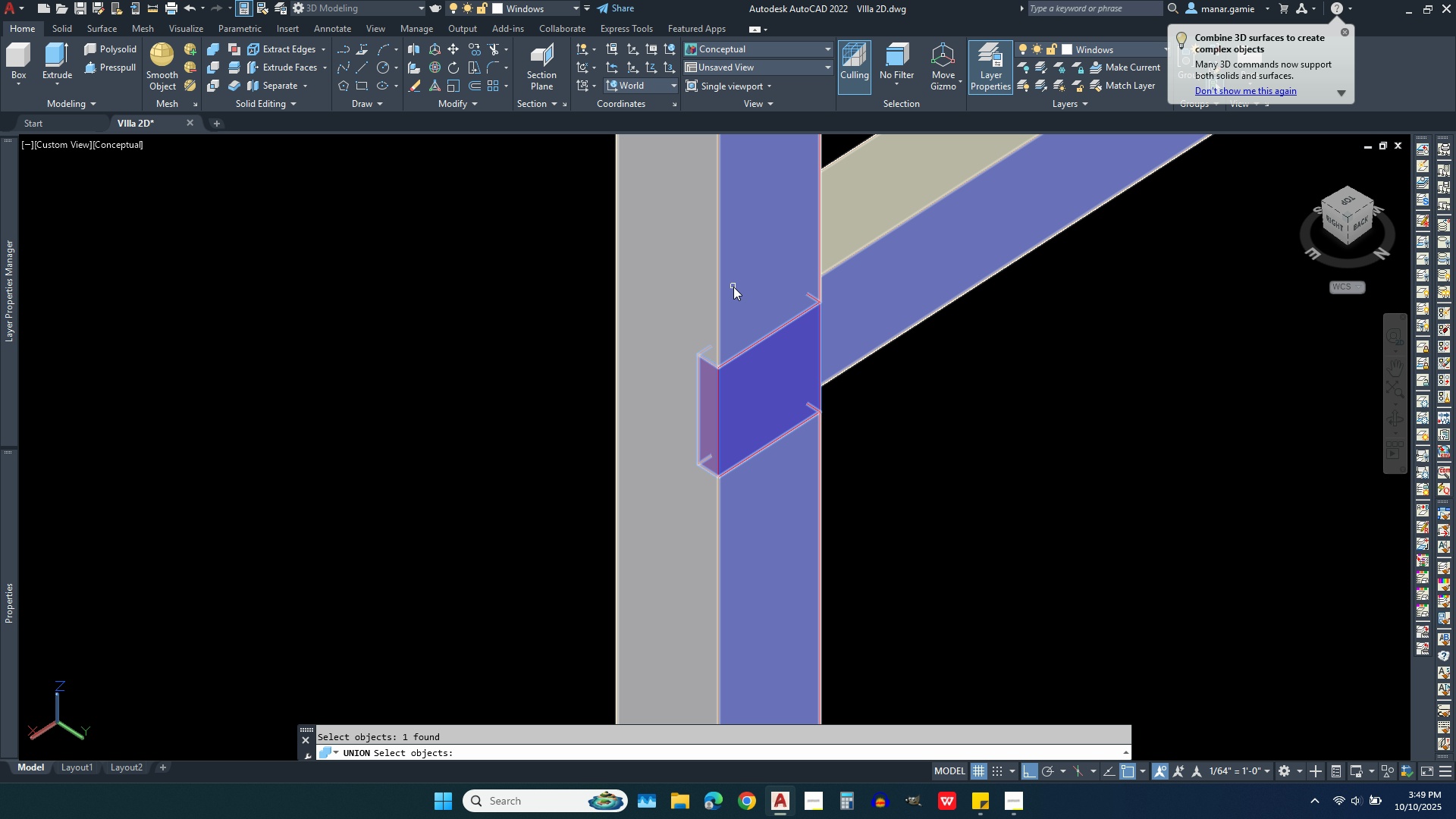 
left_click([733, 287])
 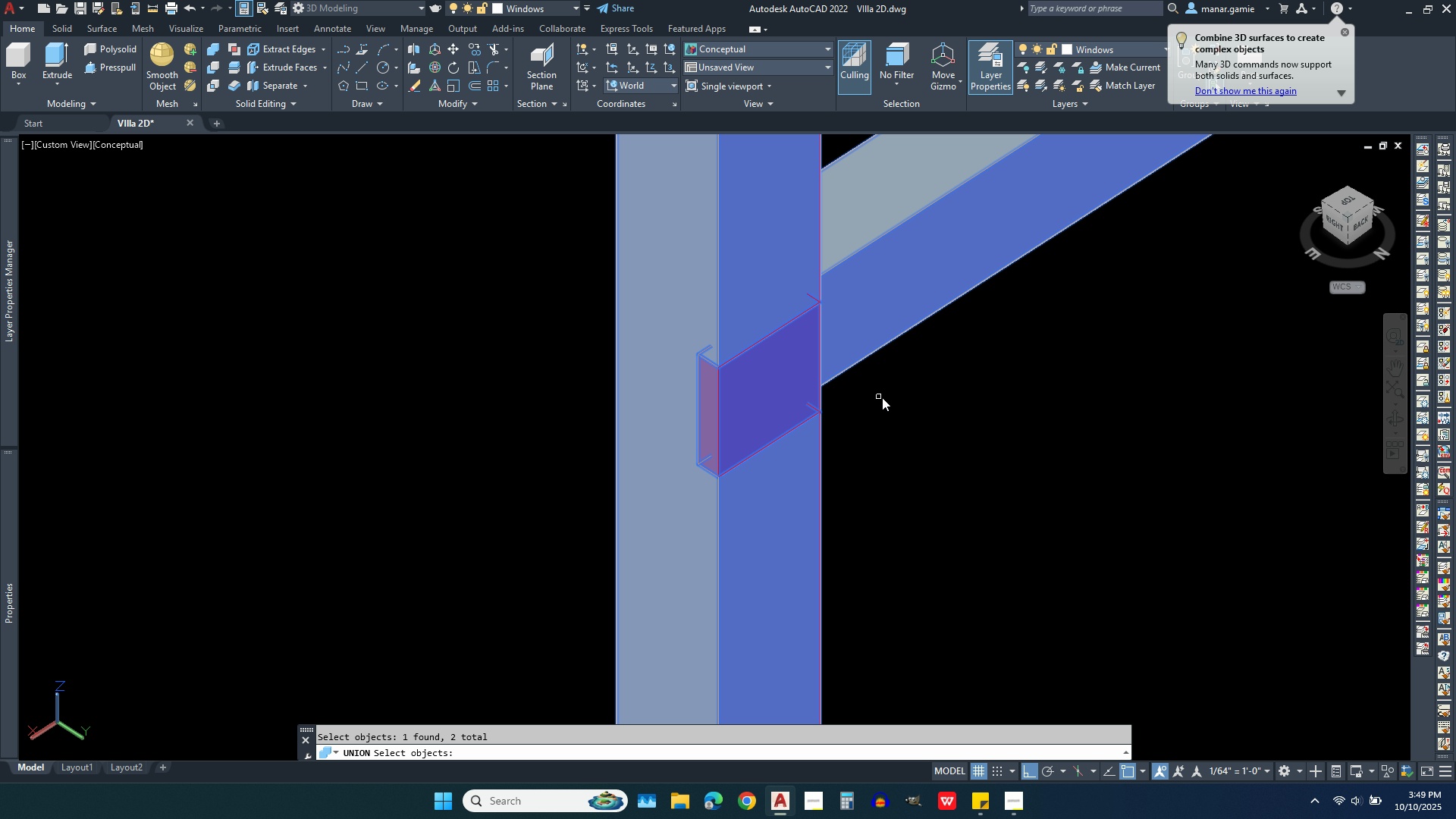 
right_click([898, 397])
 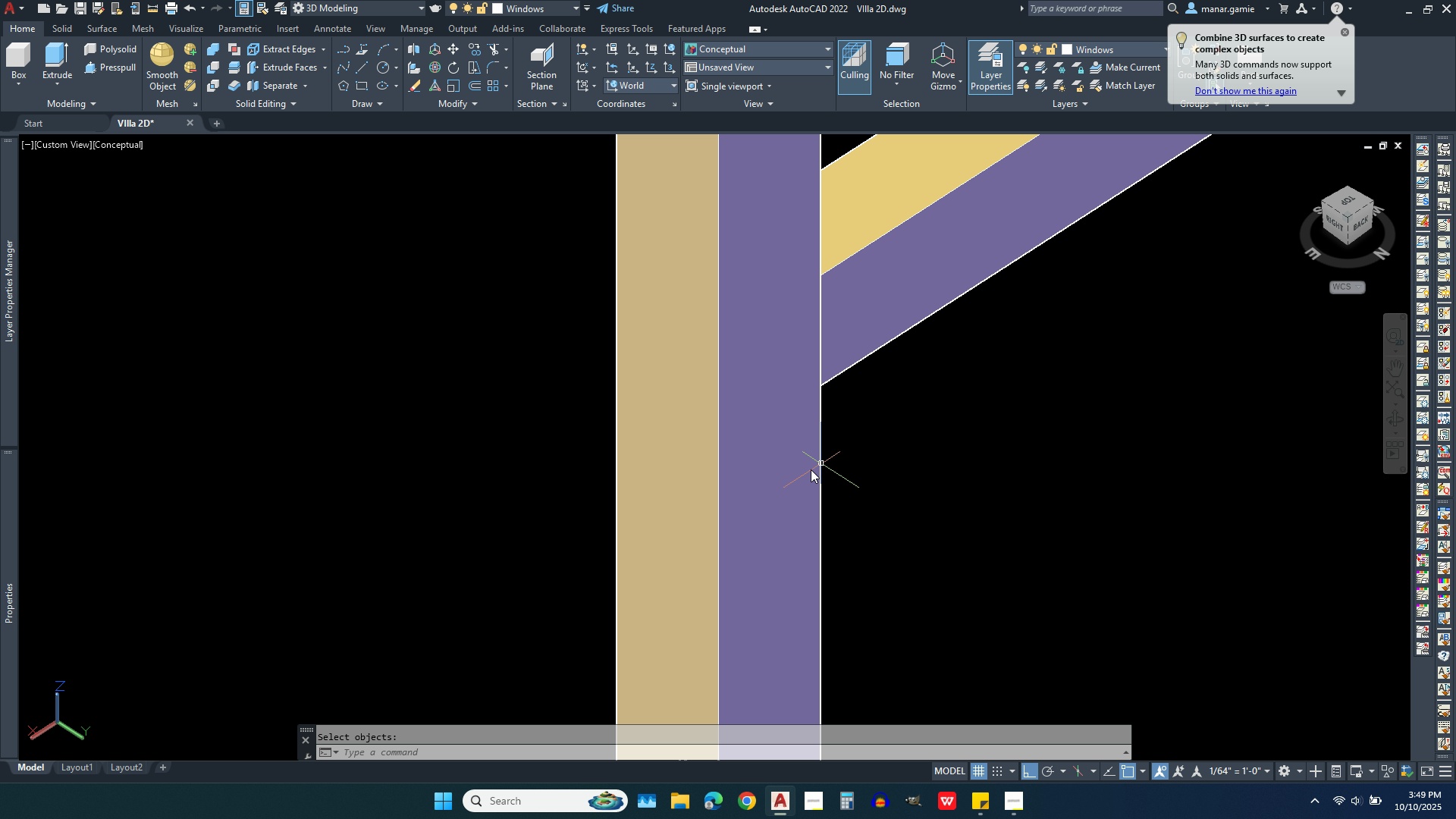 
scroll: coordinate [789, 485], scroll_direction: down, amount: 5.0
 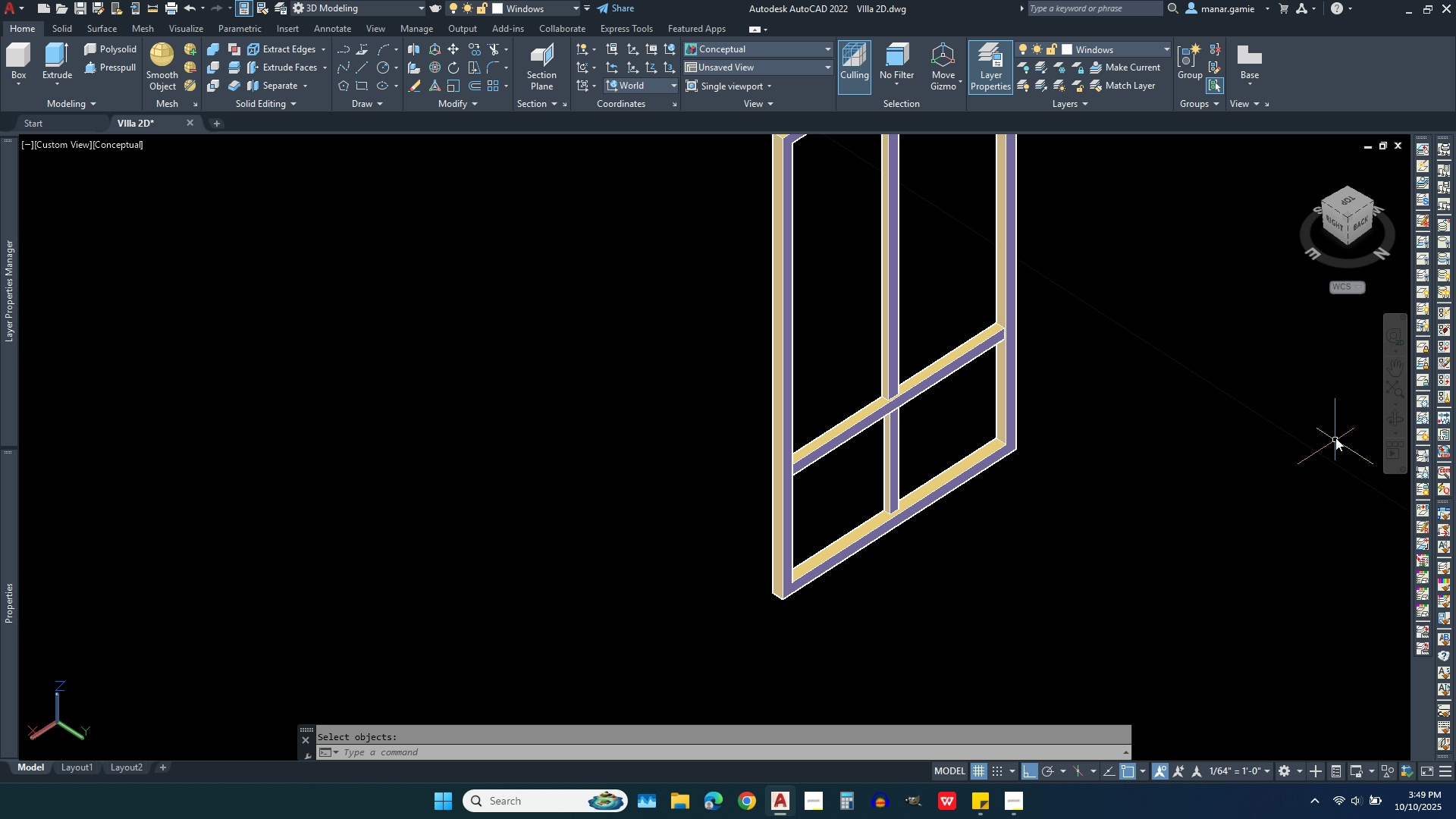 
left_click([1389, 422])
 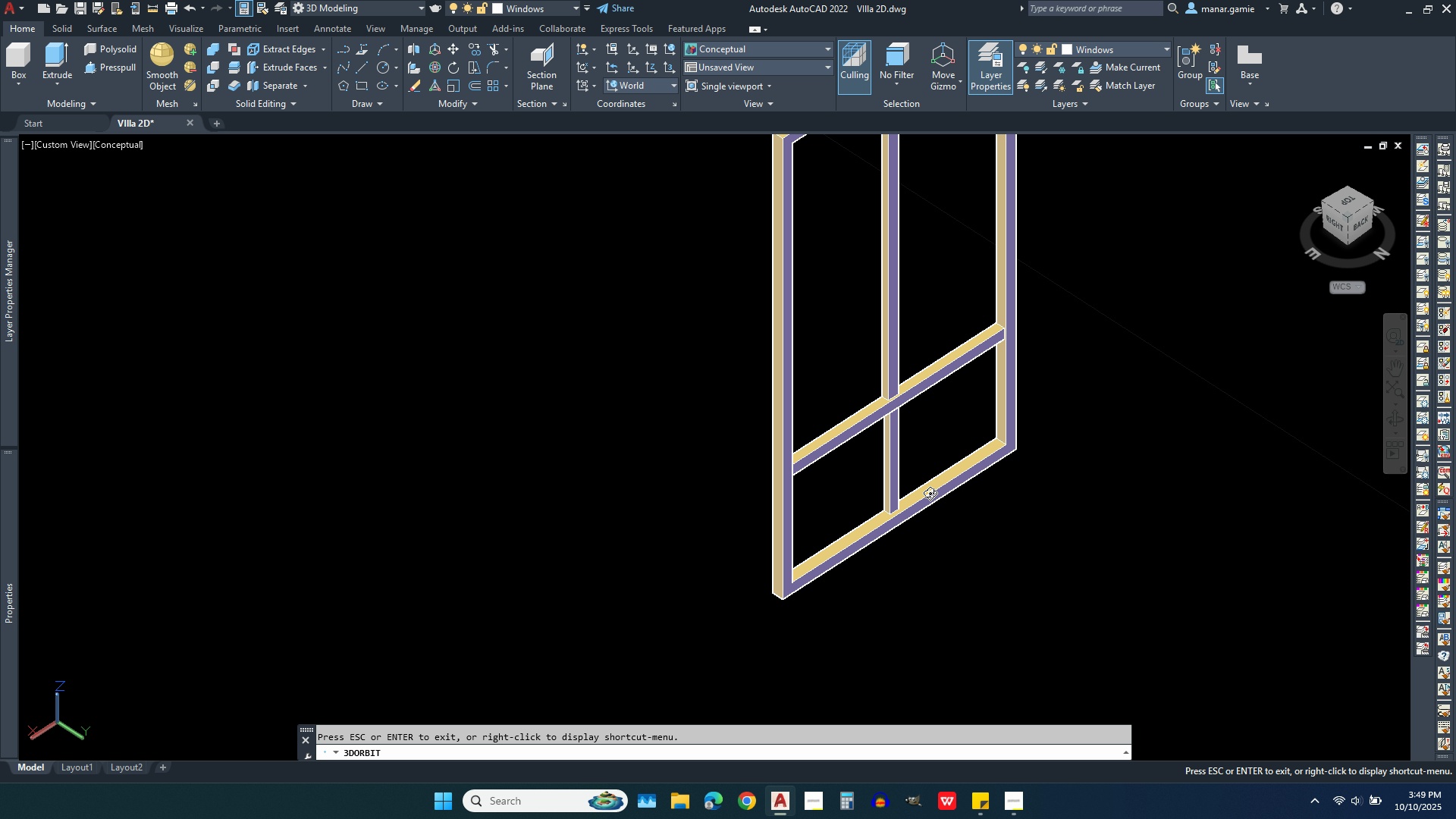 
left_click_drag(start_coordinate=[908, 496], to_coordinate=[842, 512])
 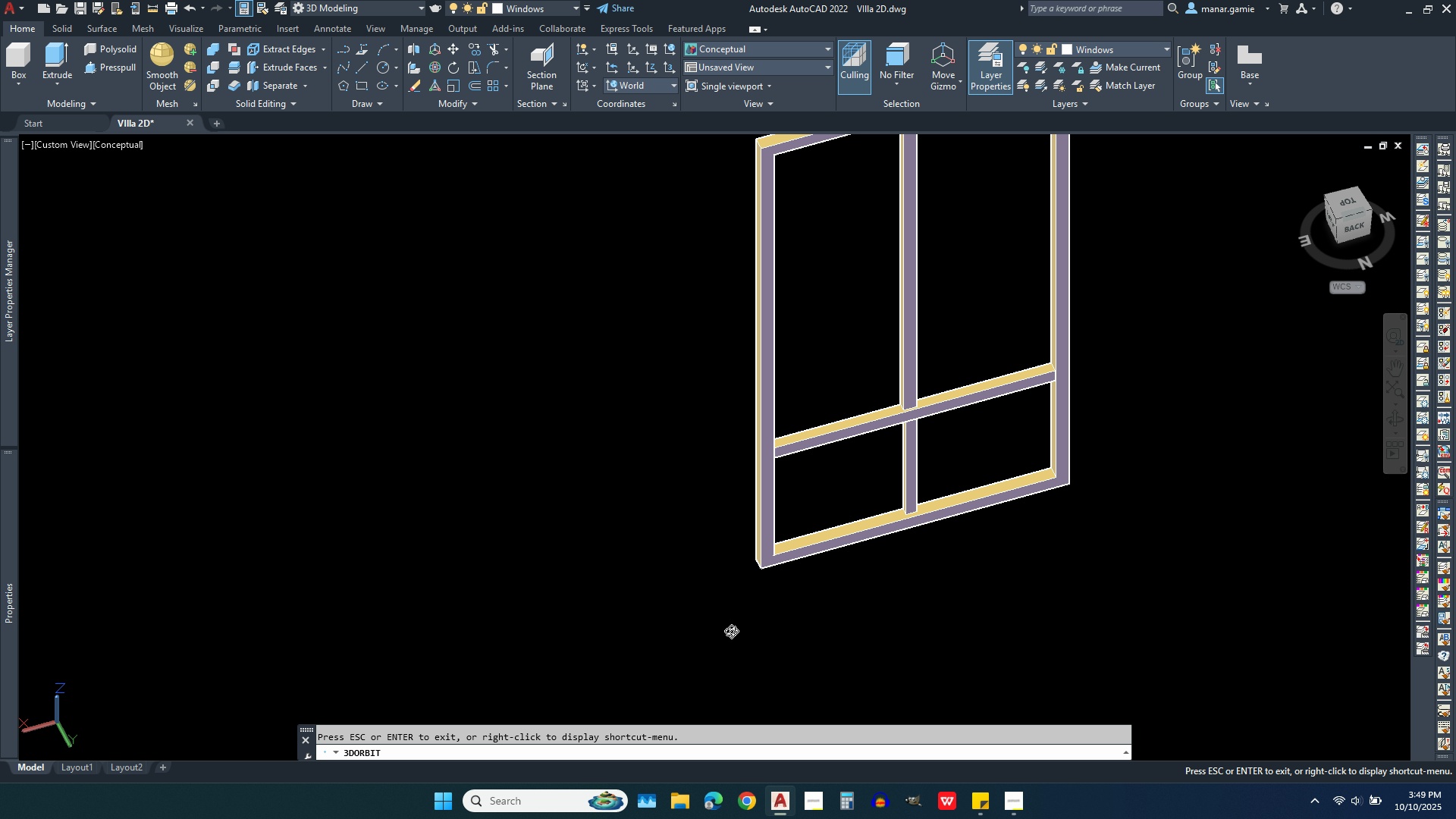 
scroll: coordinate [712, 634], scroll_direction: down, amount: 1.0
 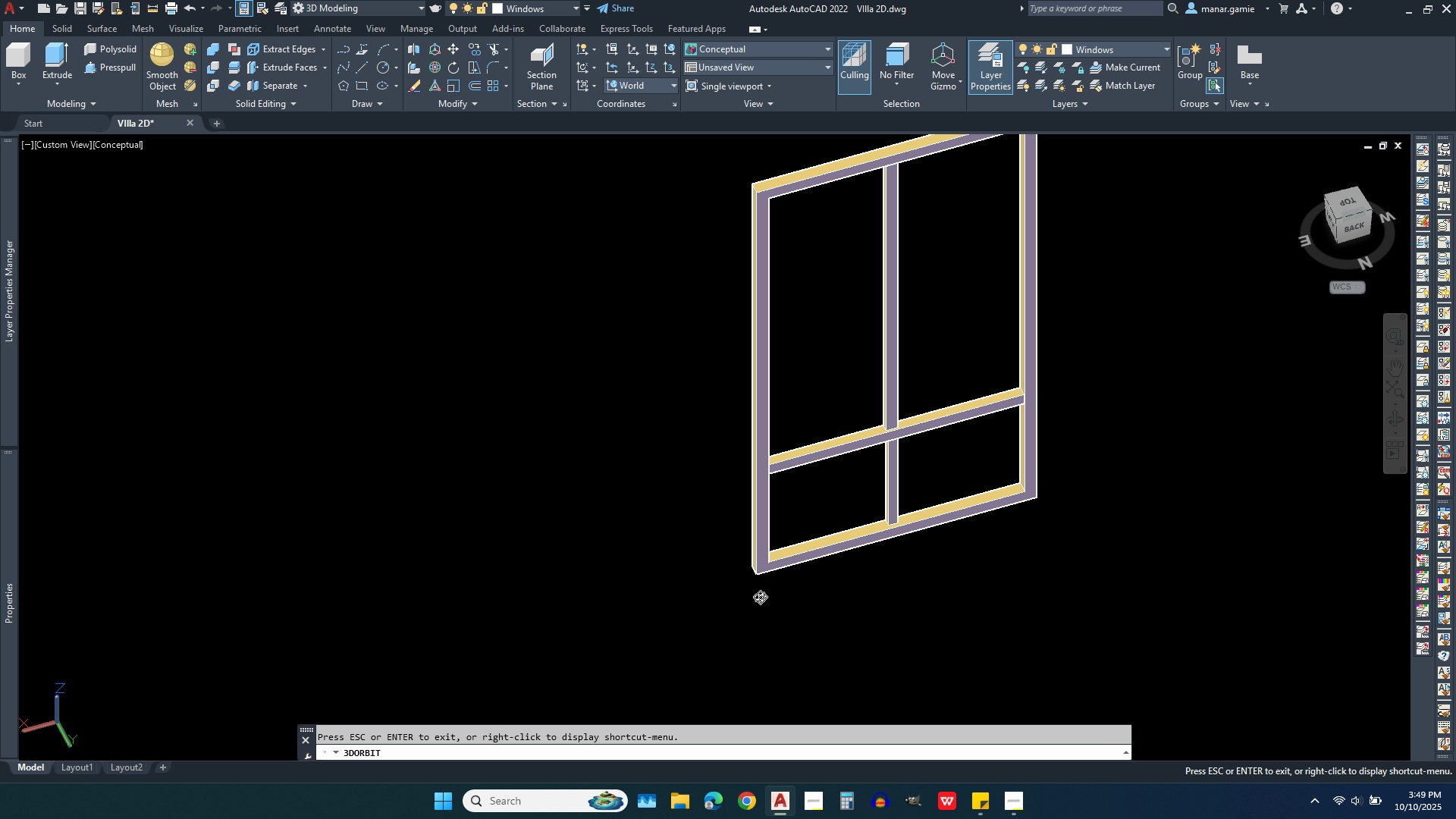 
key(Escape)
 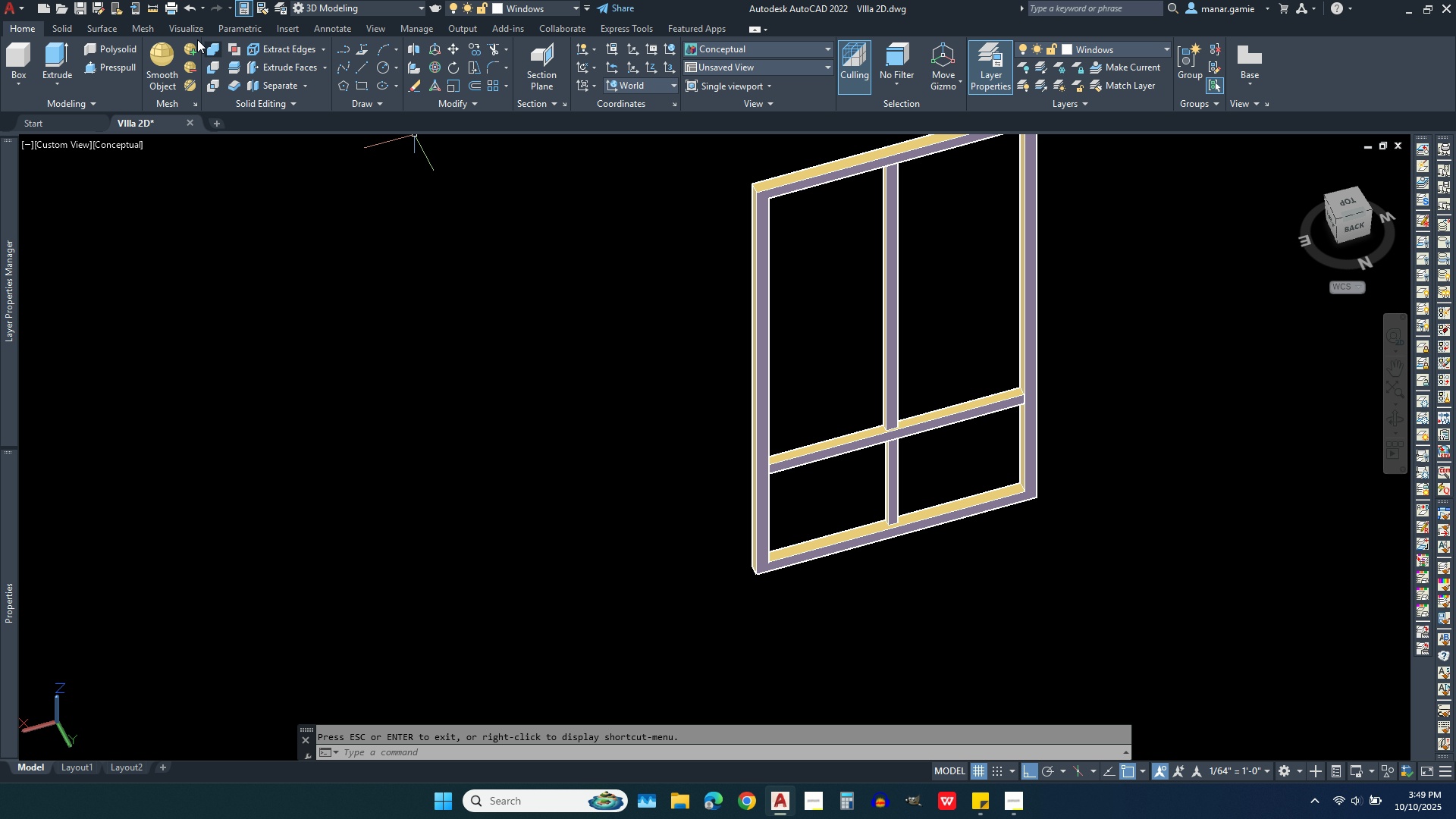 
left_click([152, 11])
 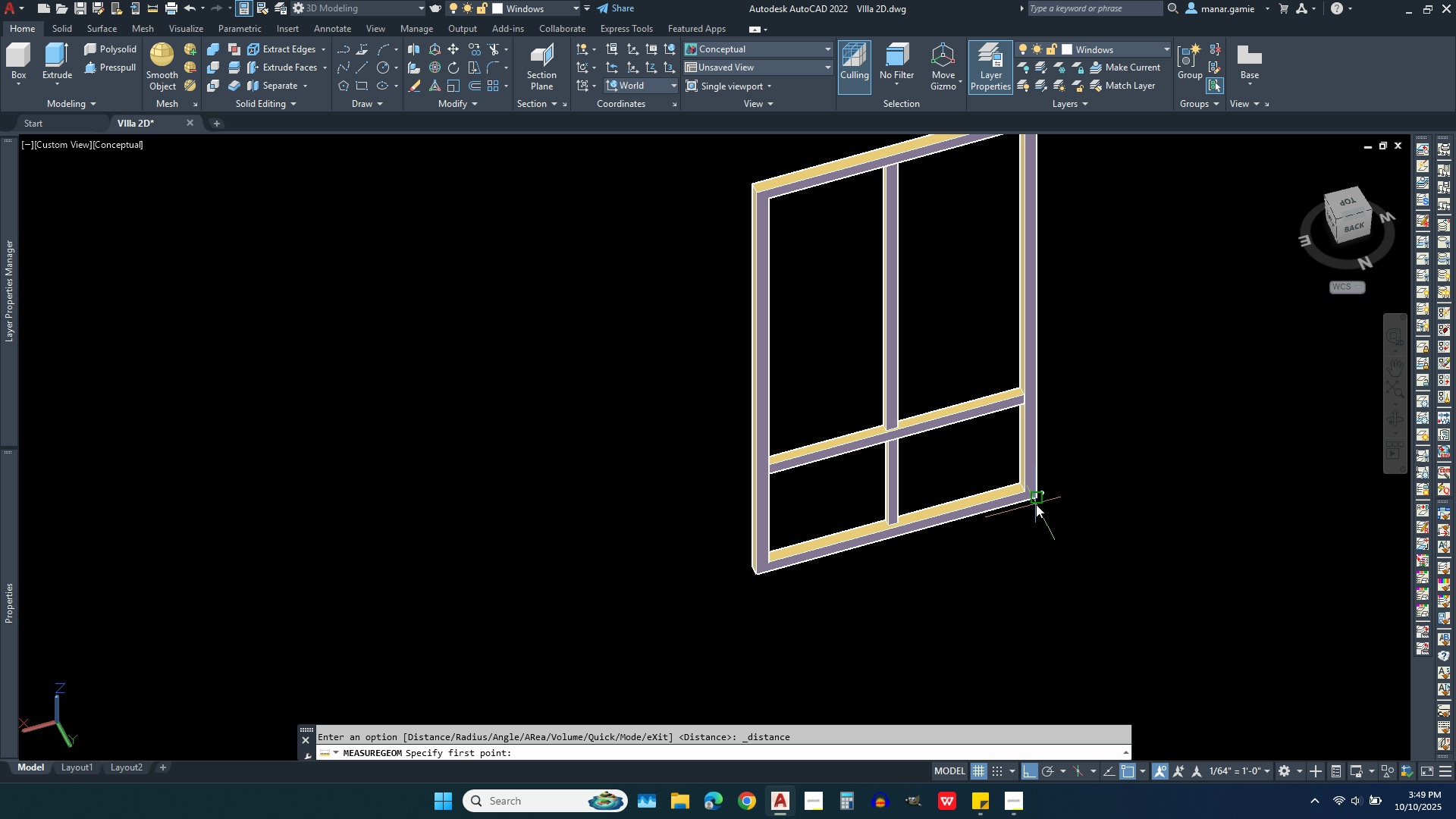 
left_click([1036, 499])
 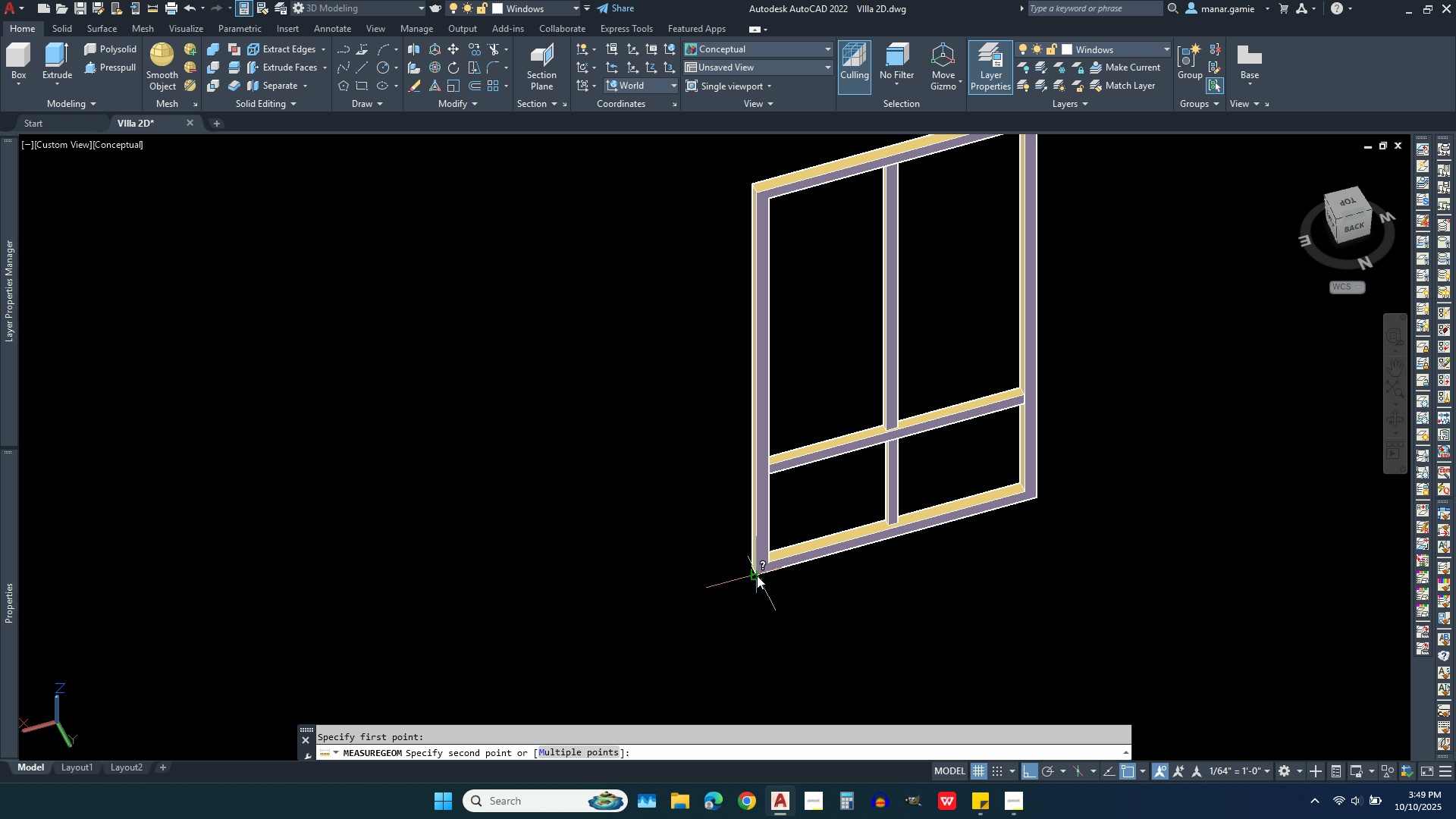 
left_click([757, 576])
 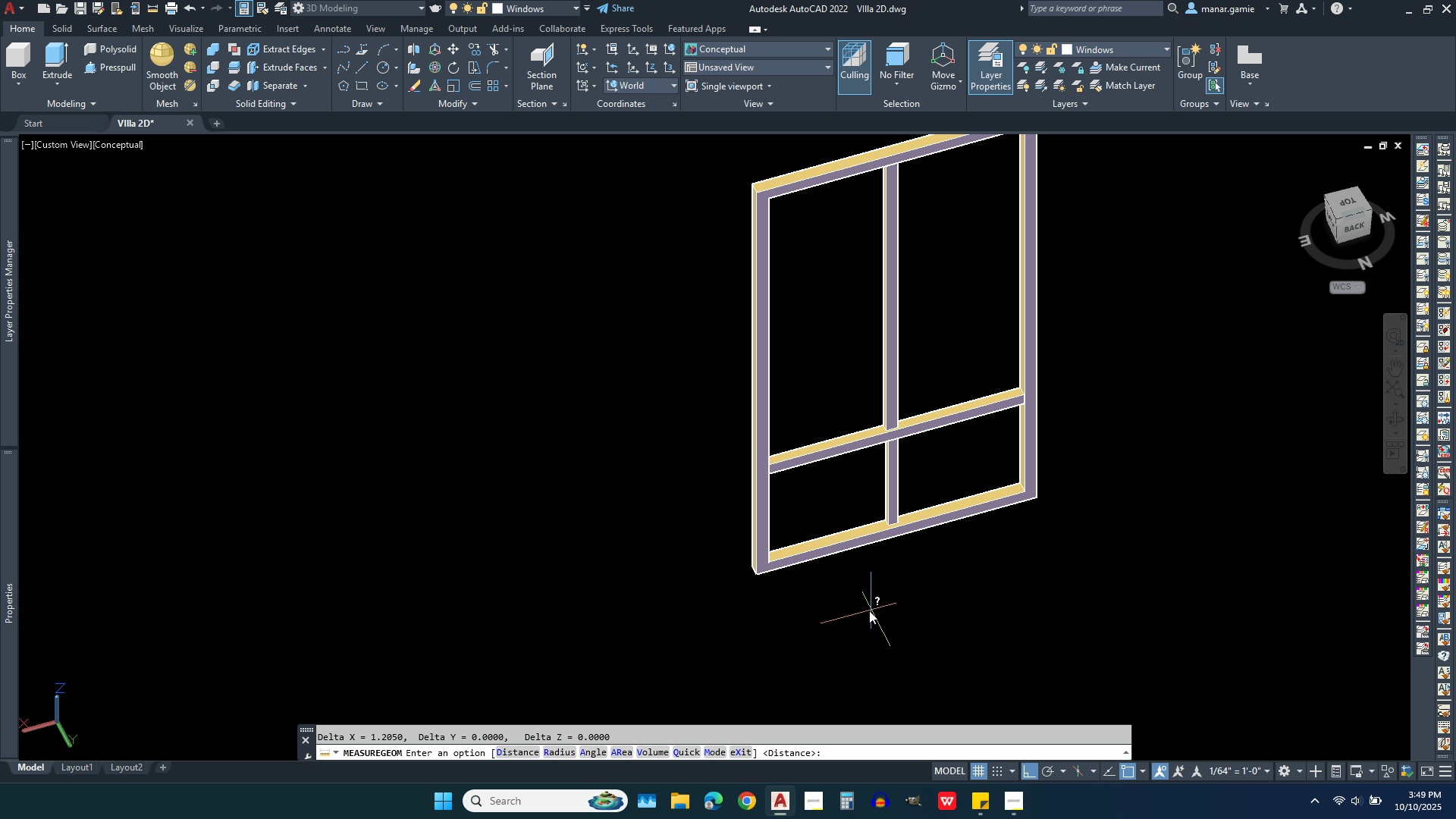 
wait(10.19)
 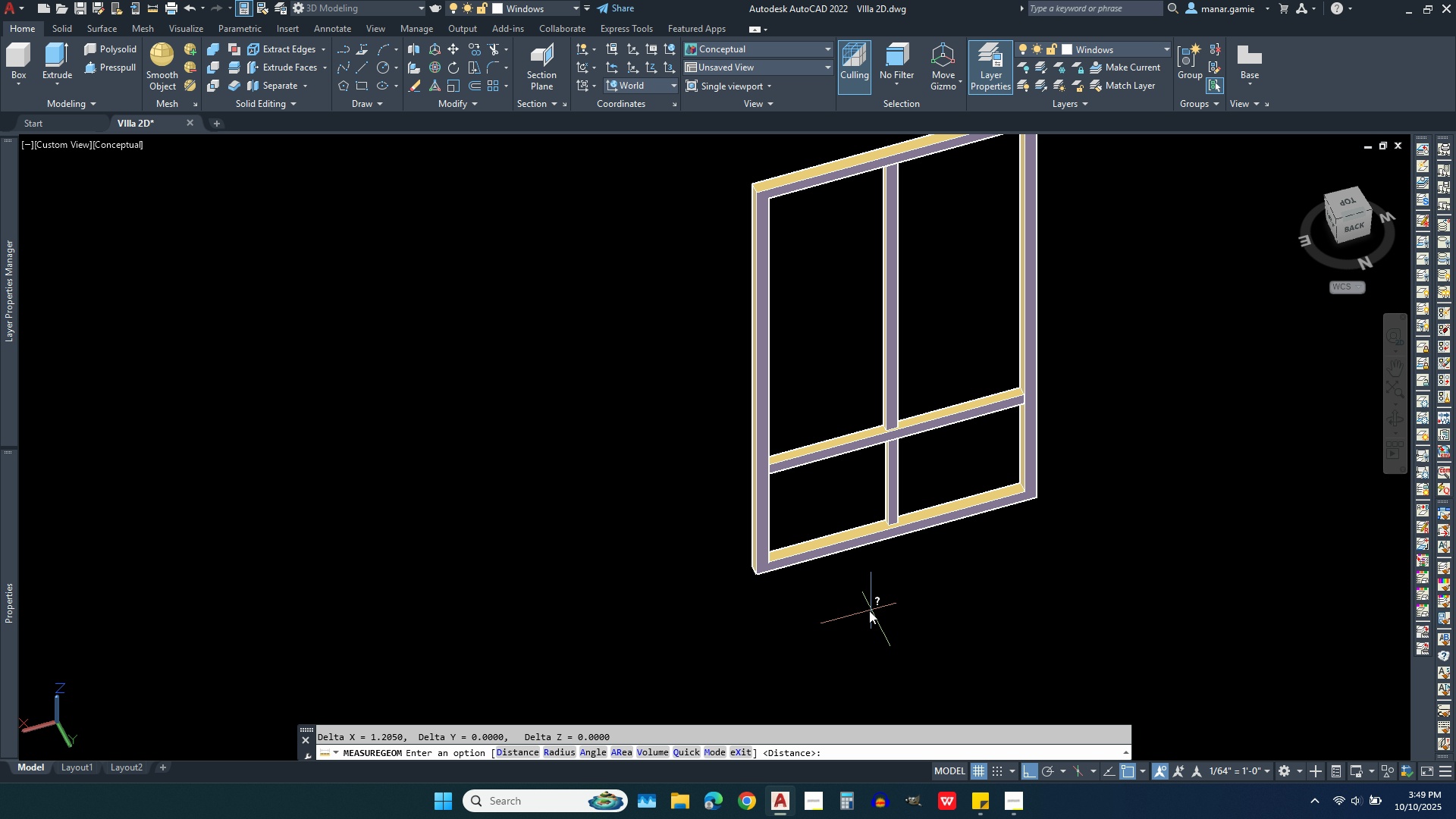 
scroll: coordinate [829, 538], scroll_direction: up, amount: 3.0
 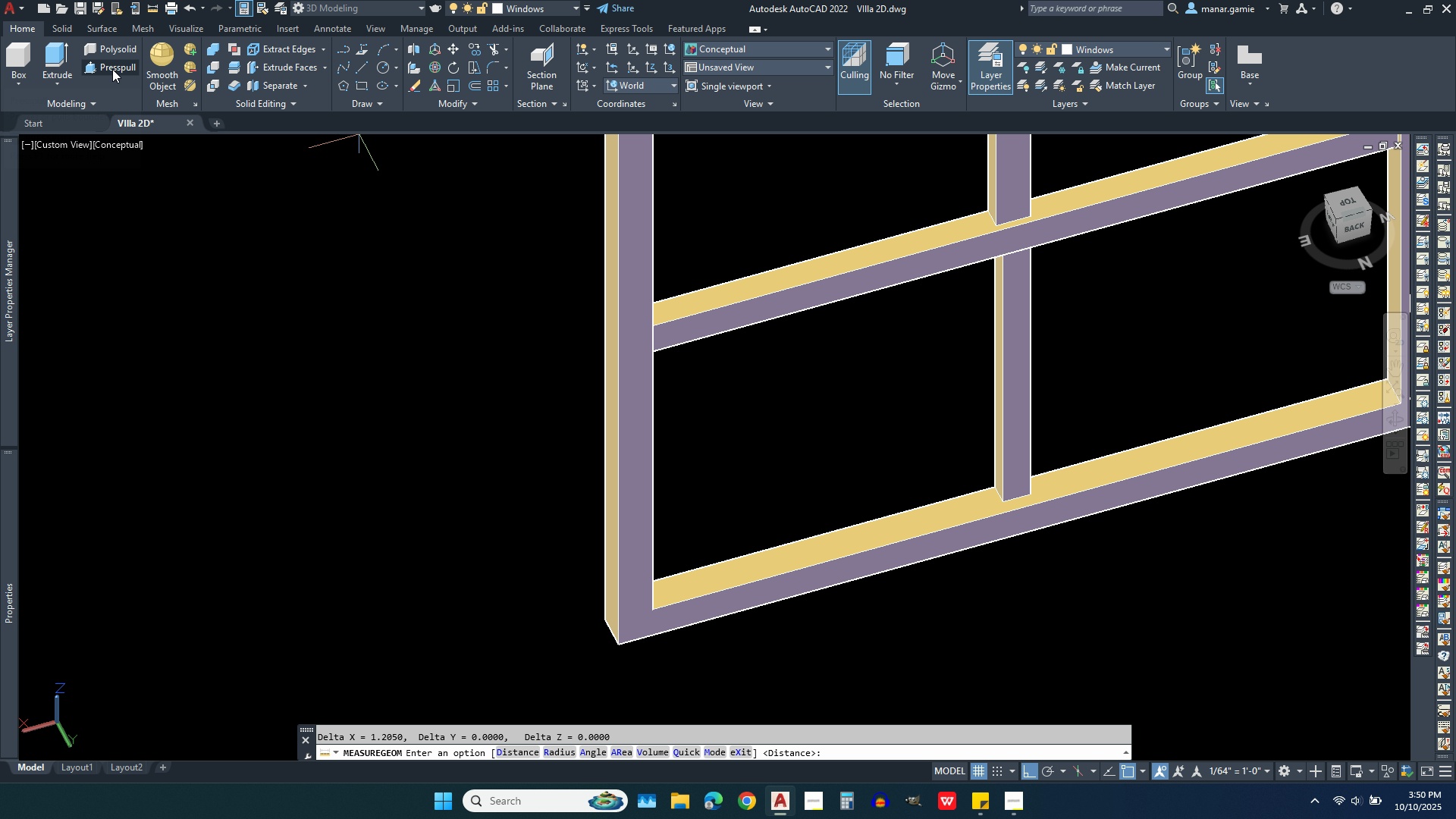 
wait(5.88)
 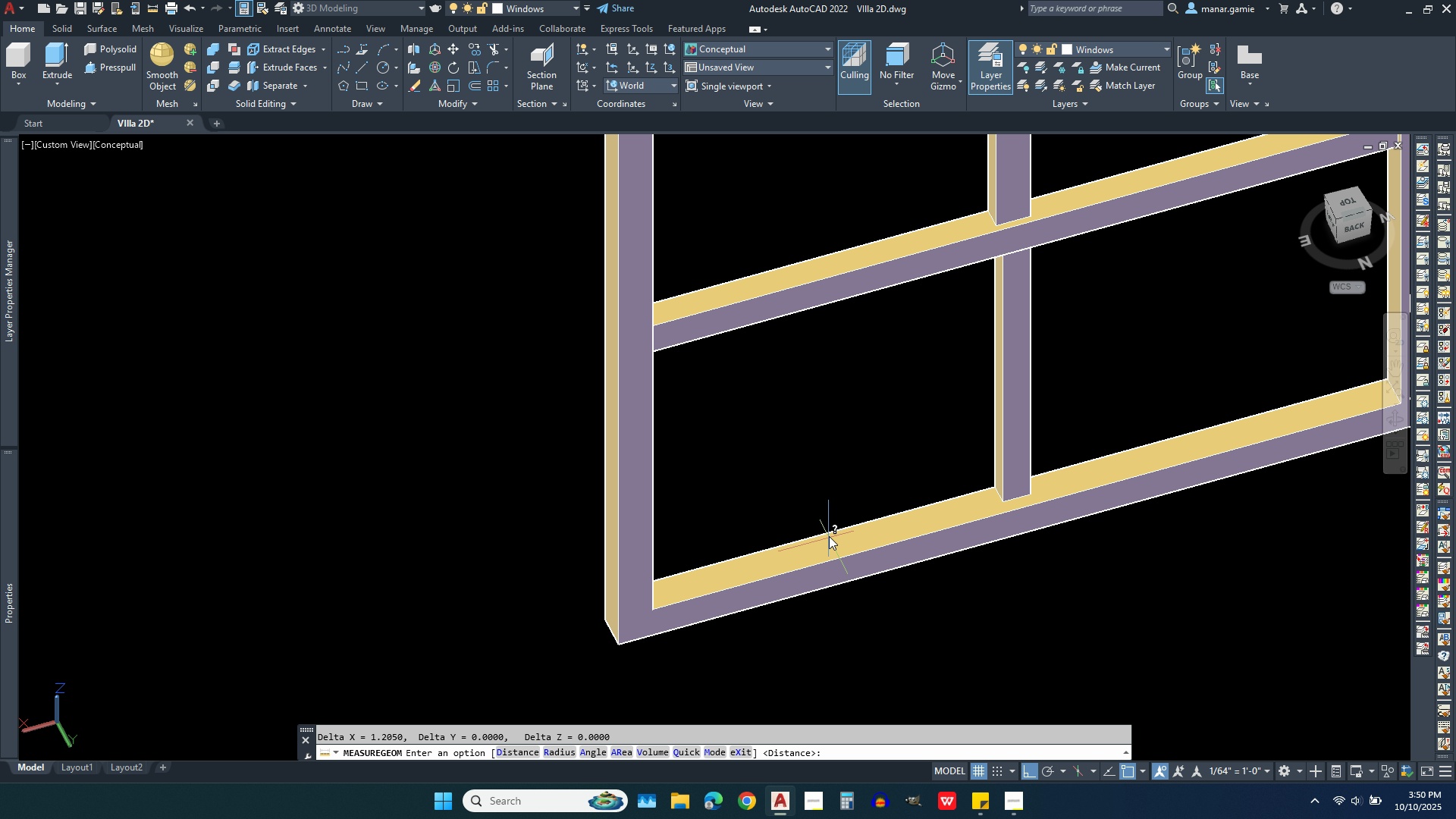 
left_click([120, 66])
 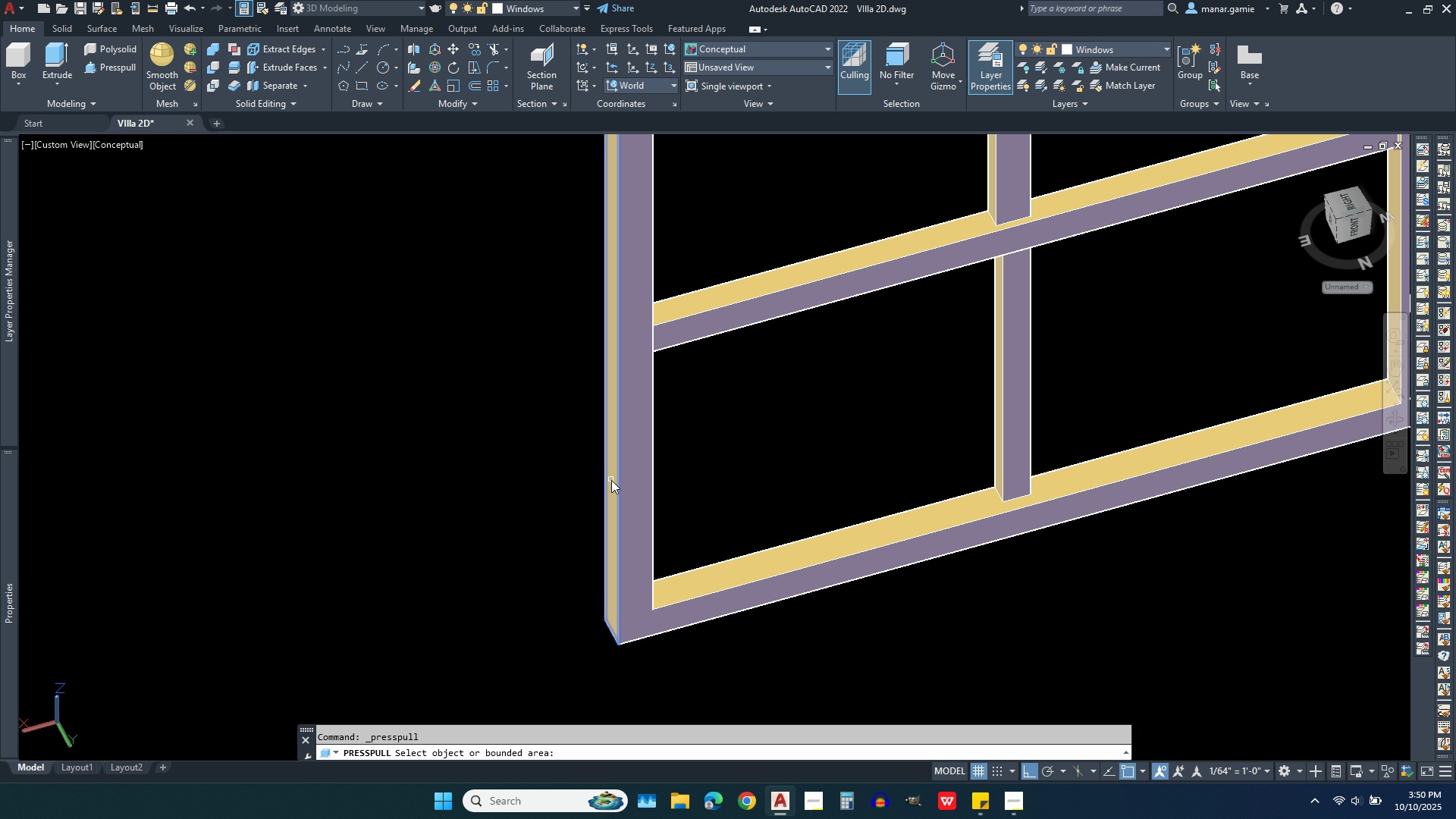 
left_click([611, 480])
 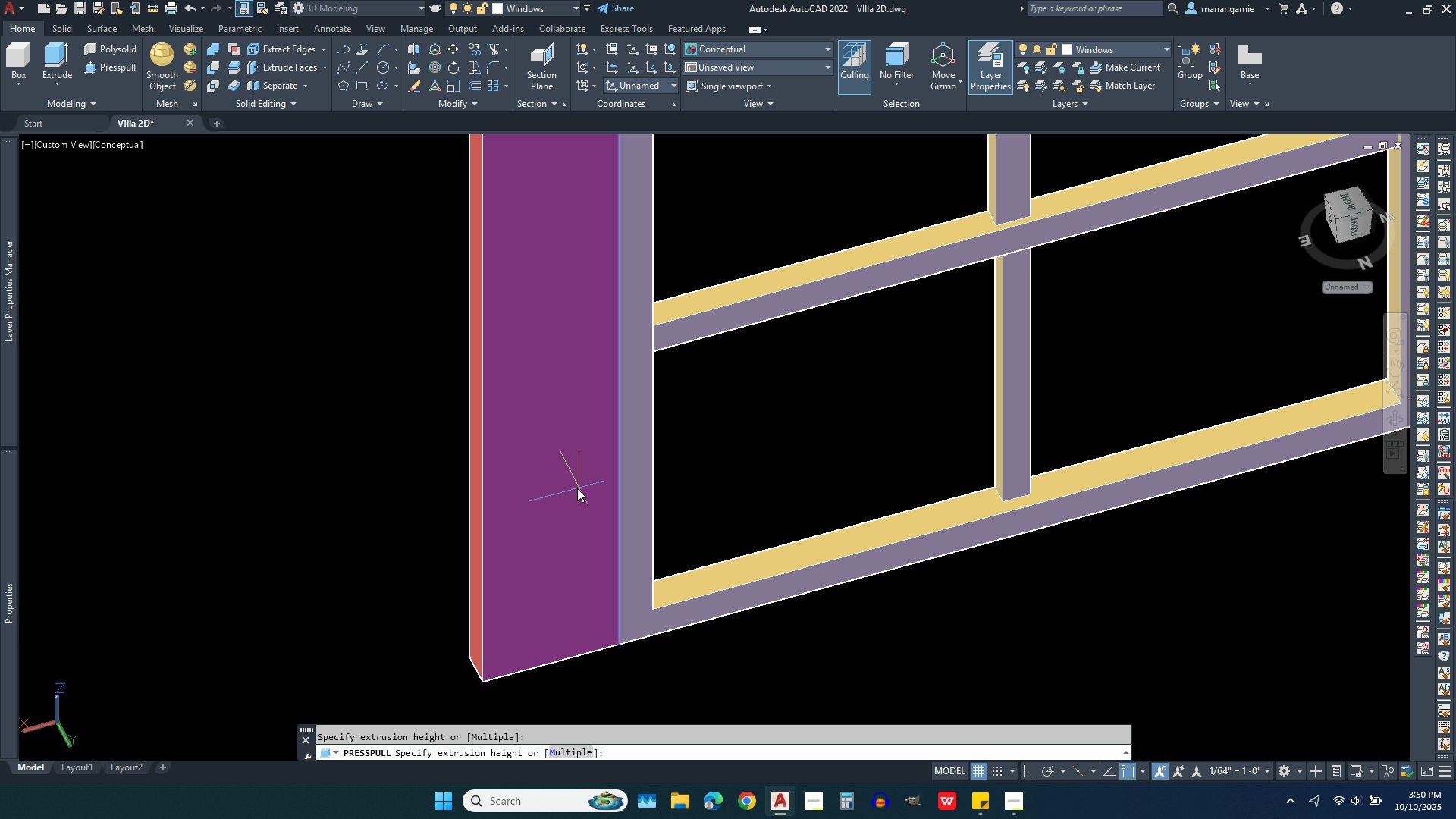 
type(-.005)
 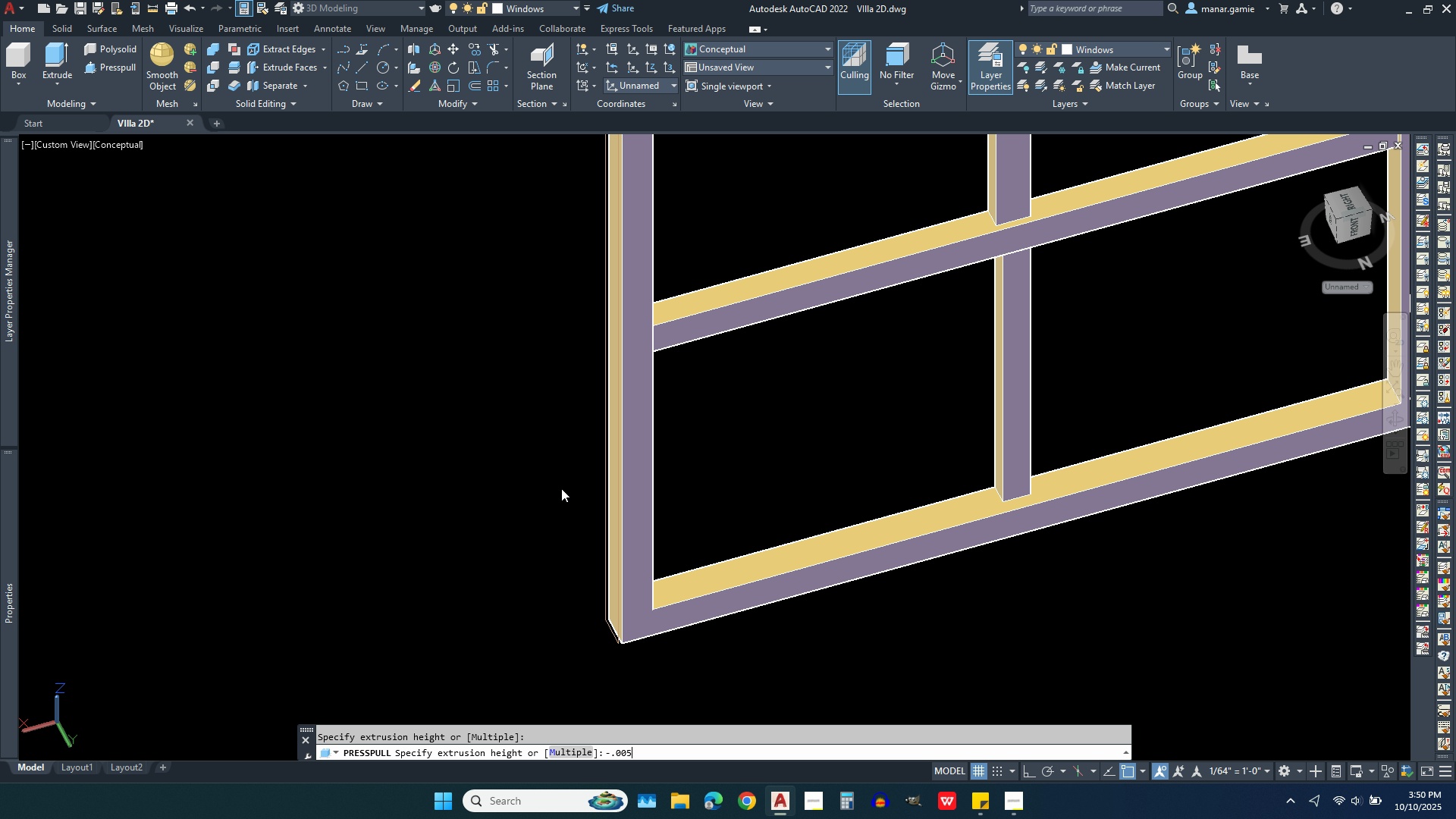 
key(Enter)
 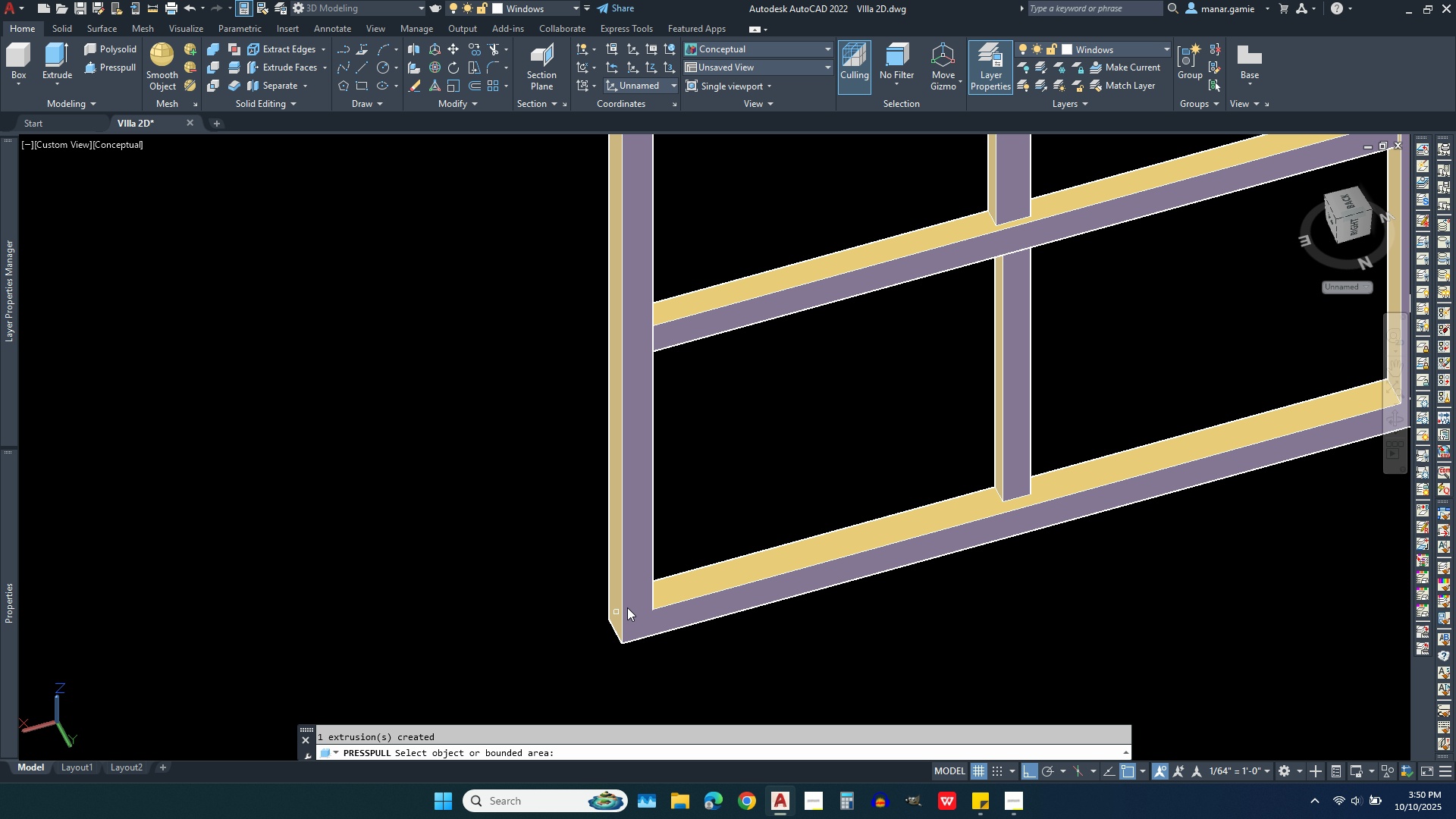 
scroll: coordinate [728, 544], scroll_direction: up, amount: 2.0
 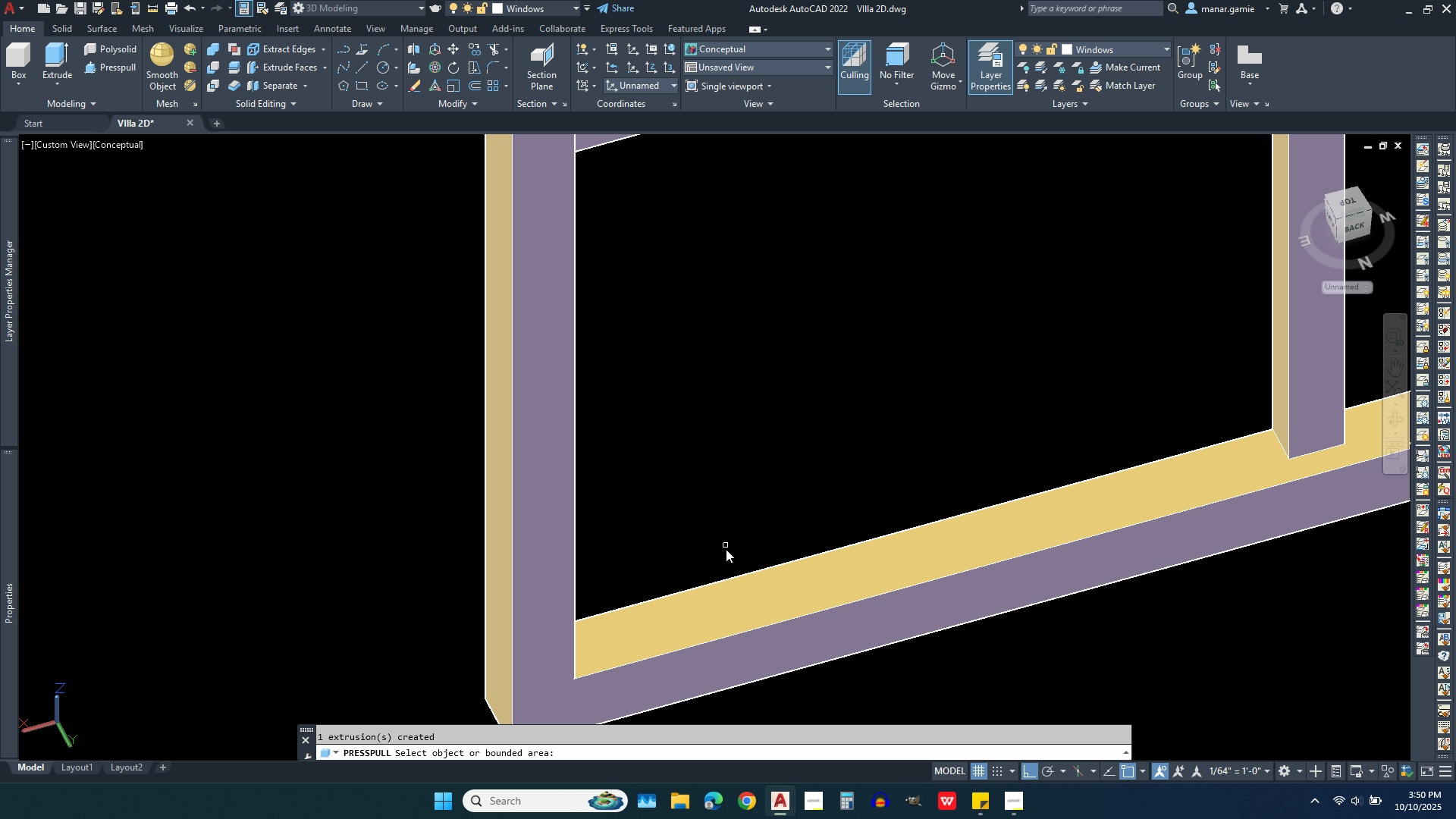 
scroll: coordinate [723, 549], scroll_direction: down, amount: 1.0
 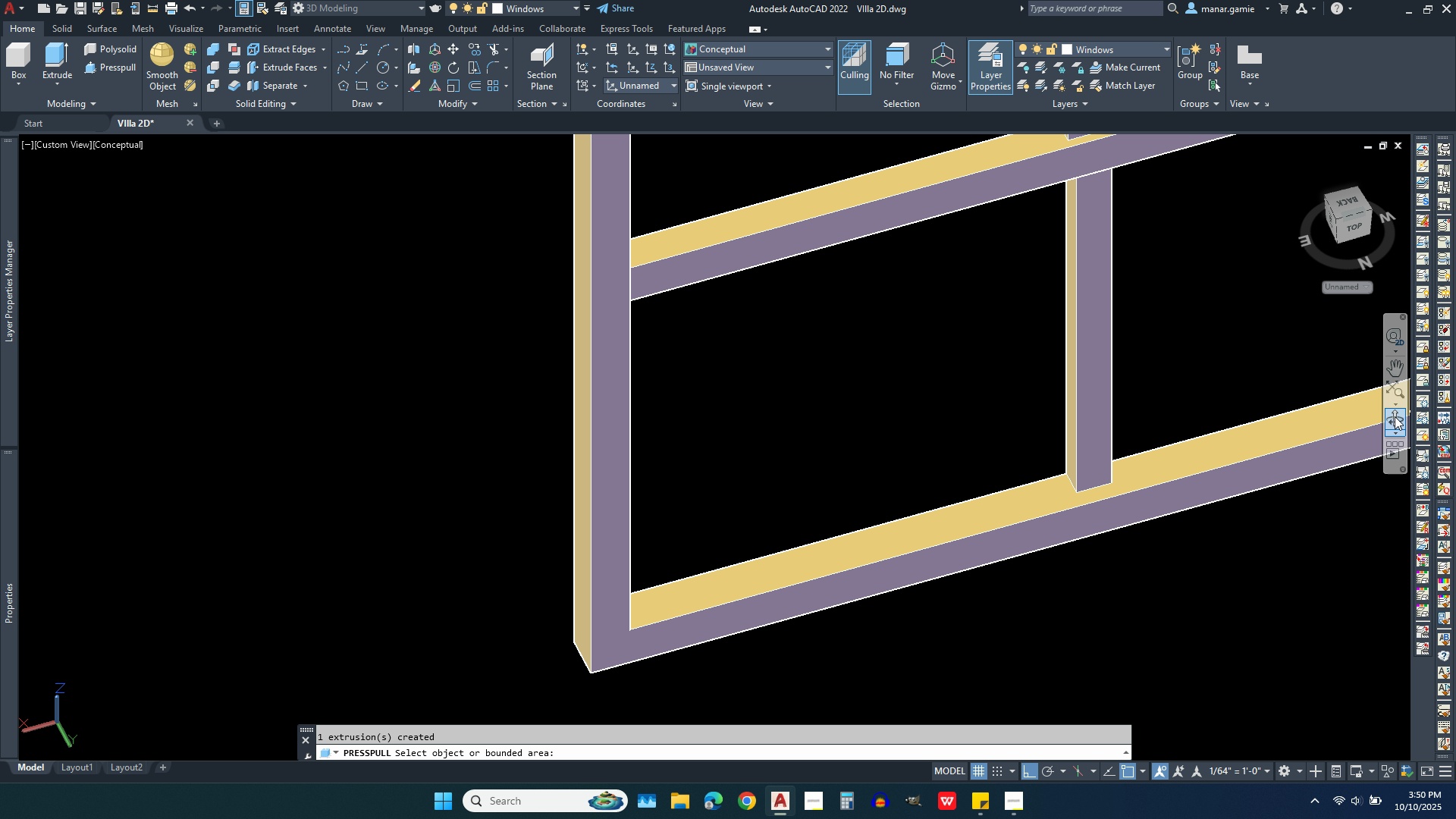 
left_click([1395, 424])
 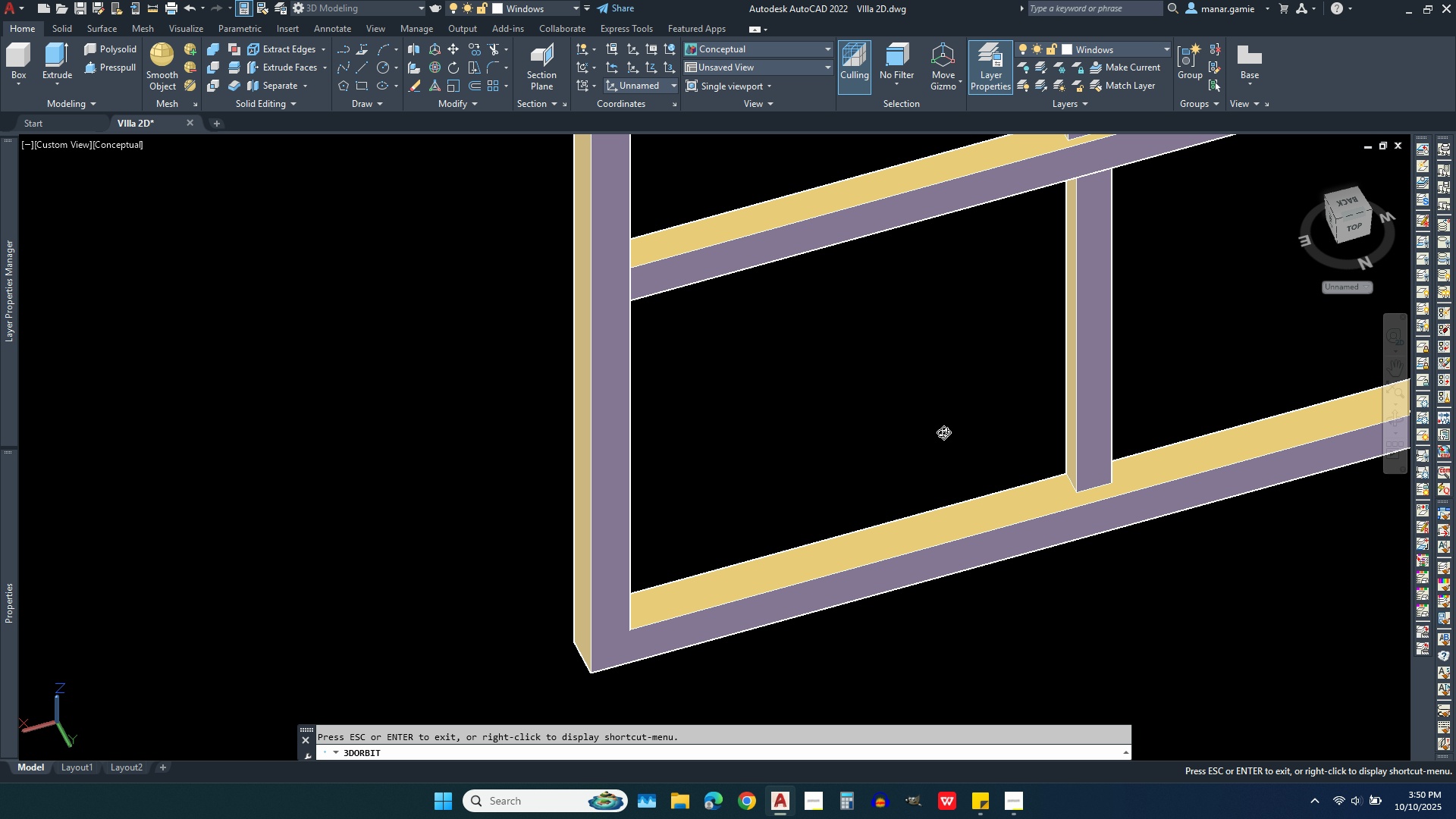 
left_click_drag(start_coordinate=[933, 435], to_coordinate=[744, 459])
 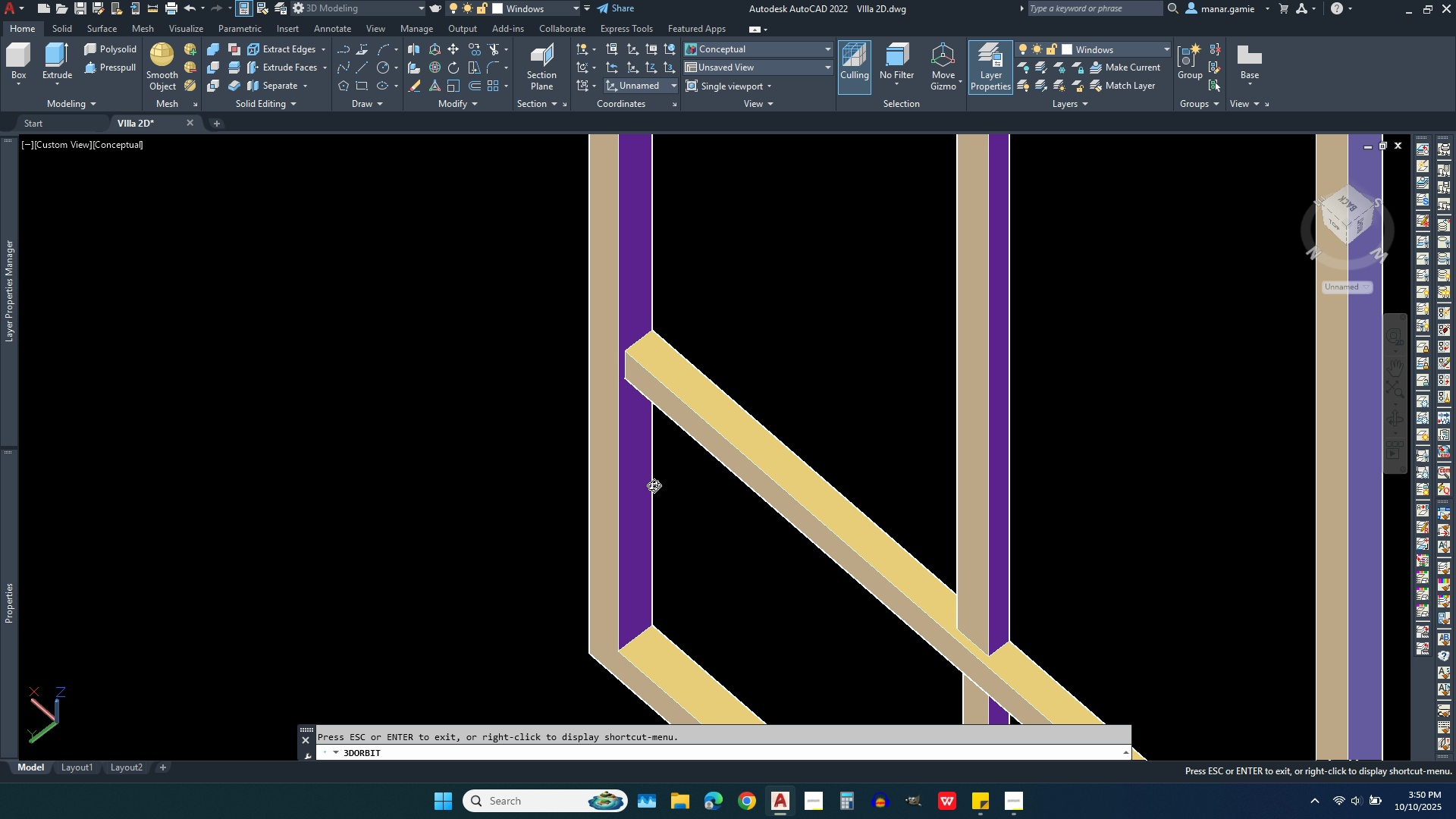 
scroll: coordinate [632, 493], scroll_direction: down, amount: 7.0
 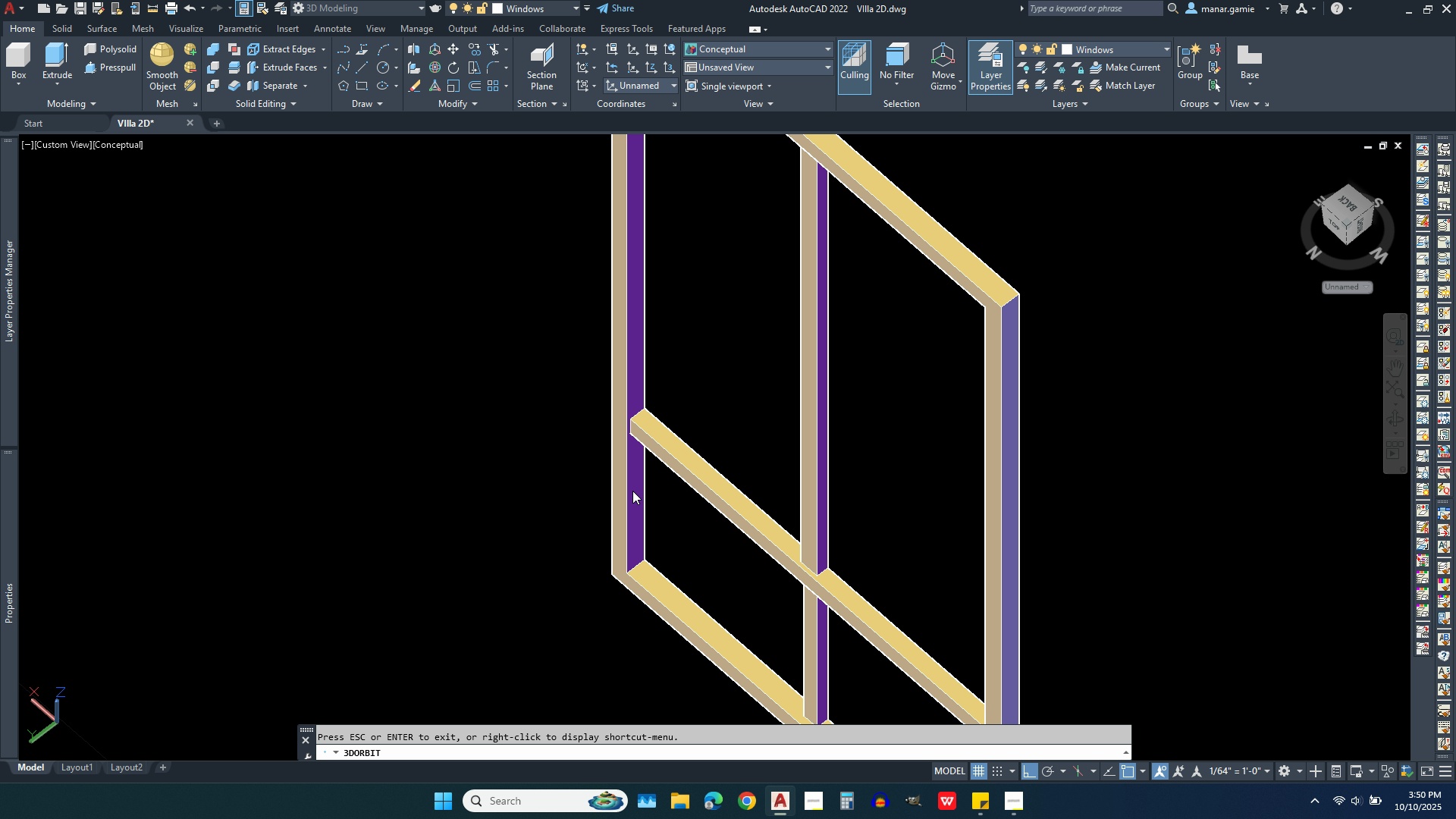 
key(Escape)
 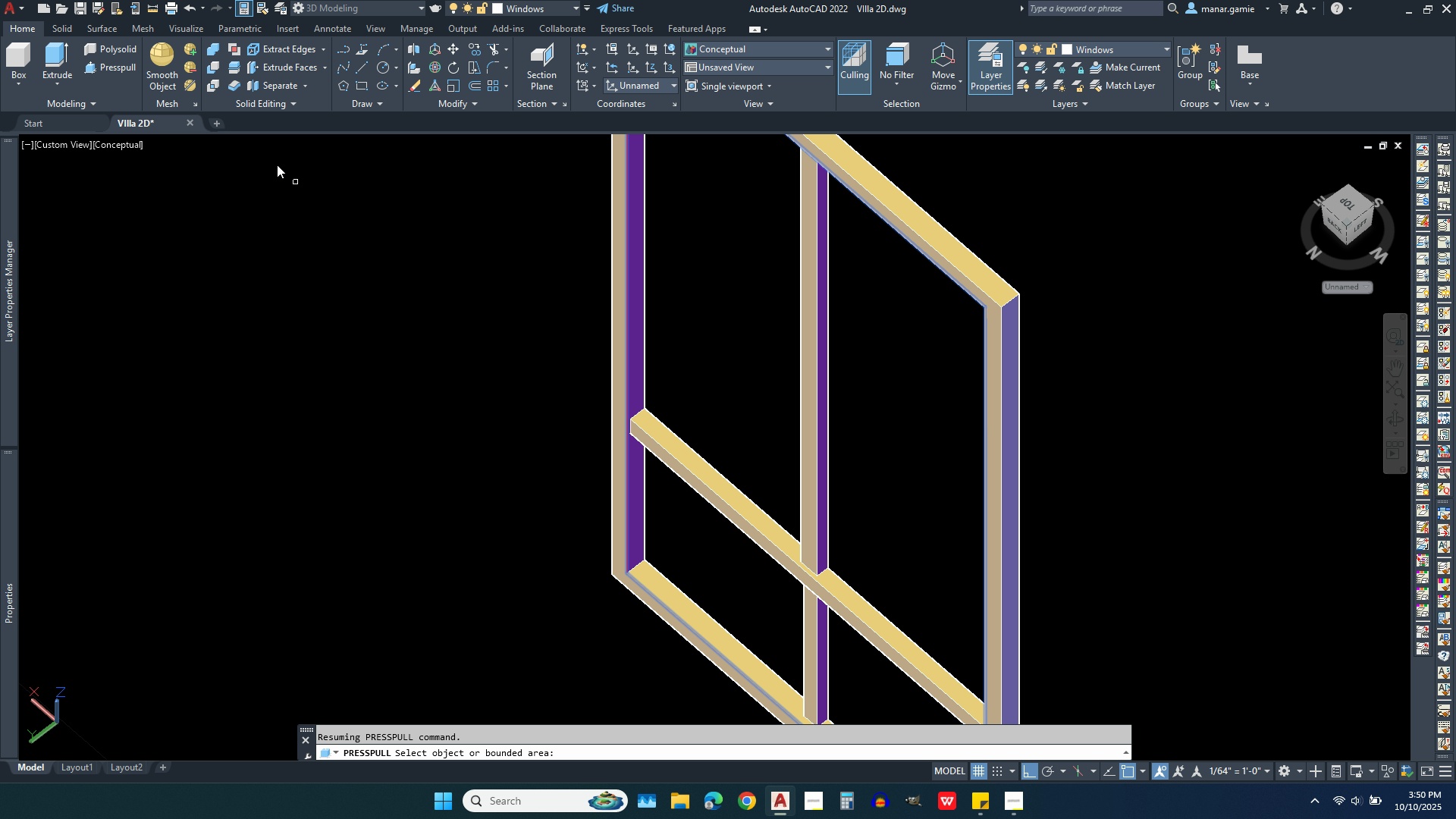 
key(Escape)
 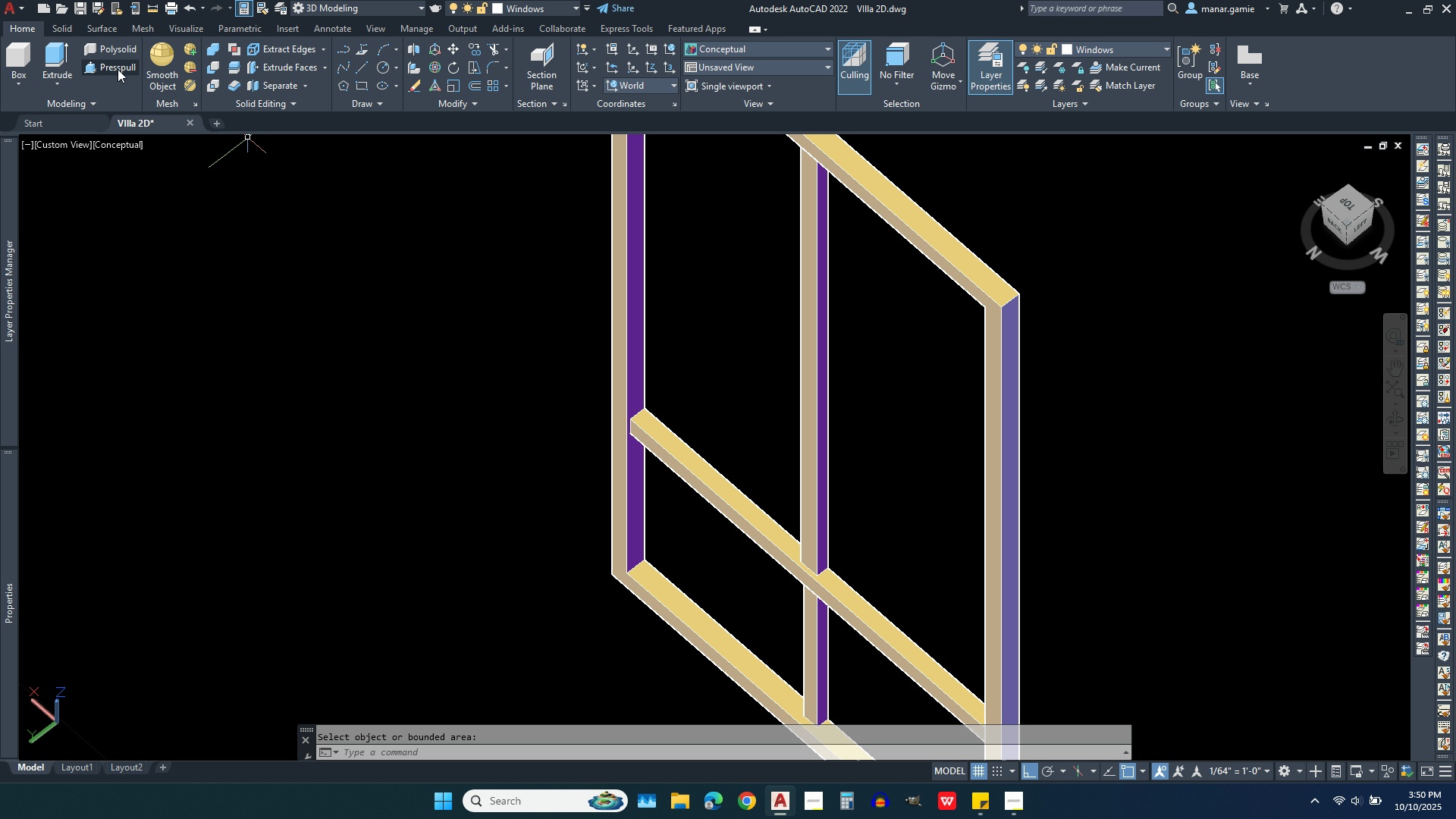 
left_click([118, 66])
 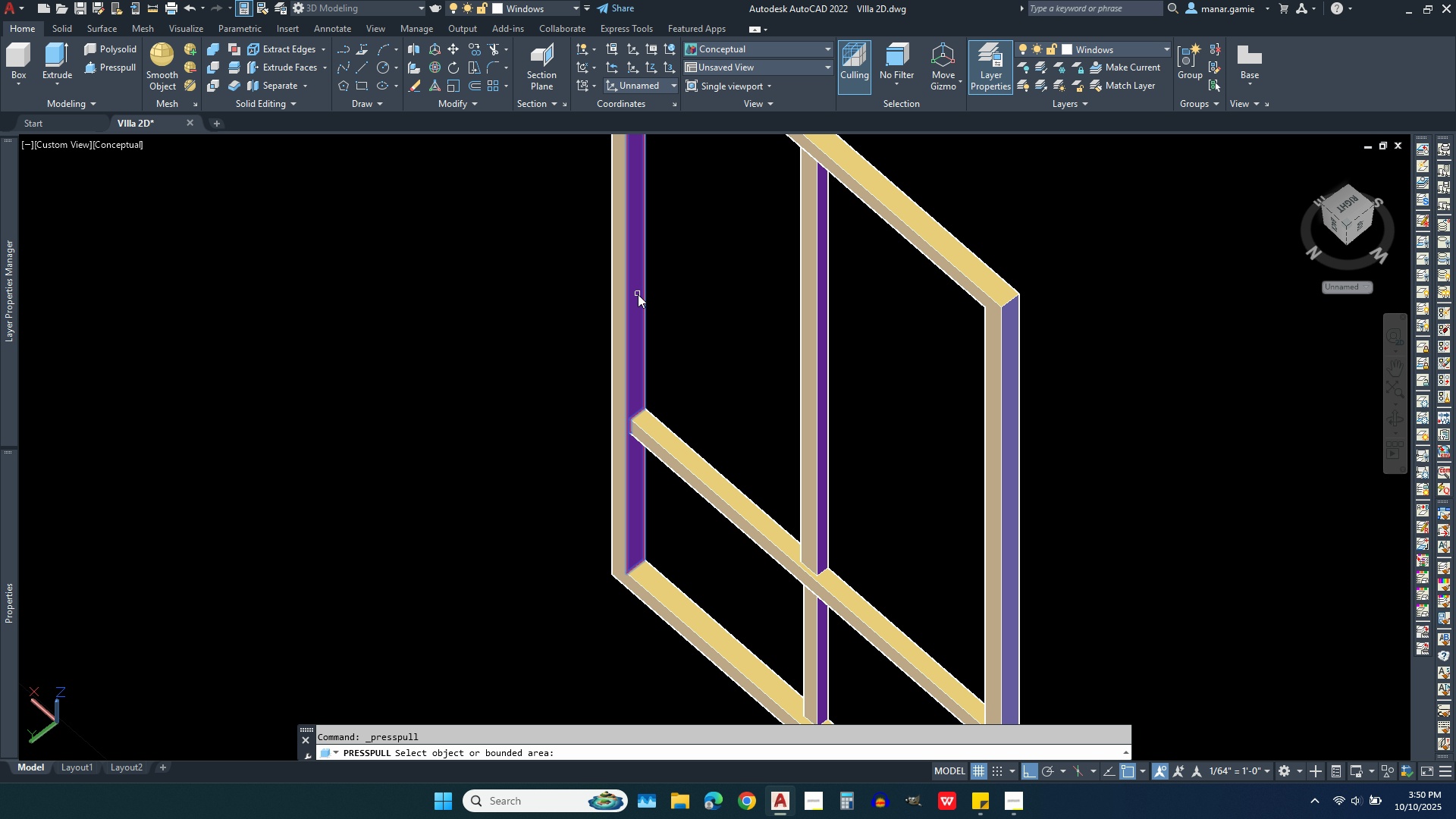 
left_click([638, 294])
 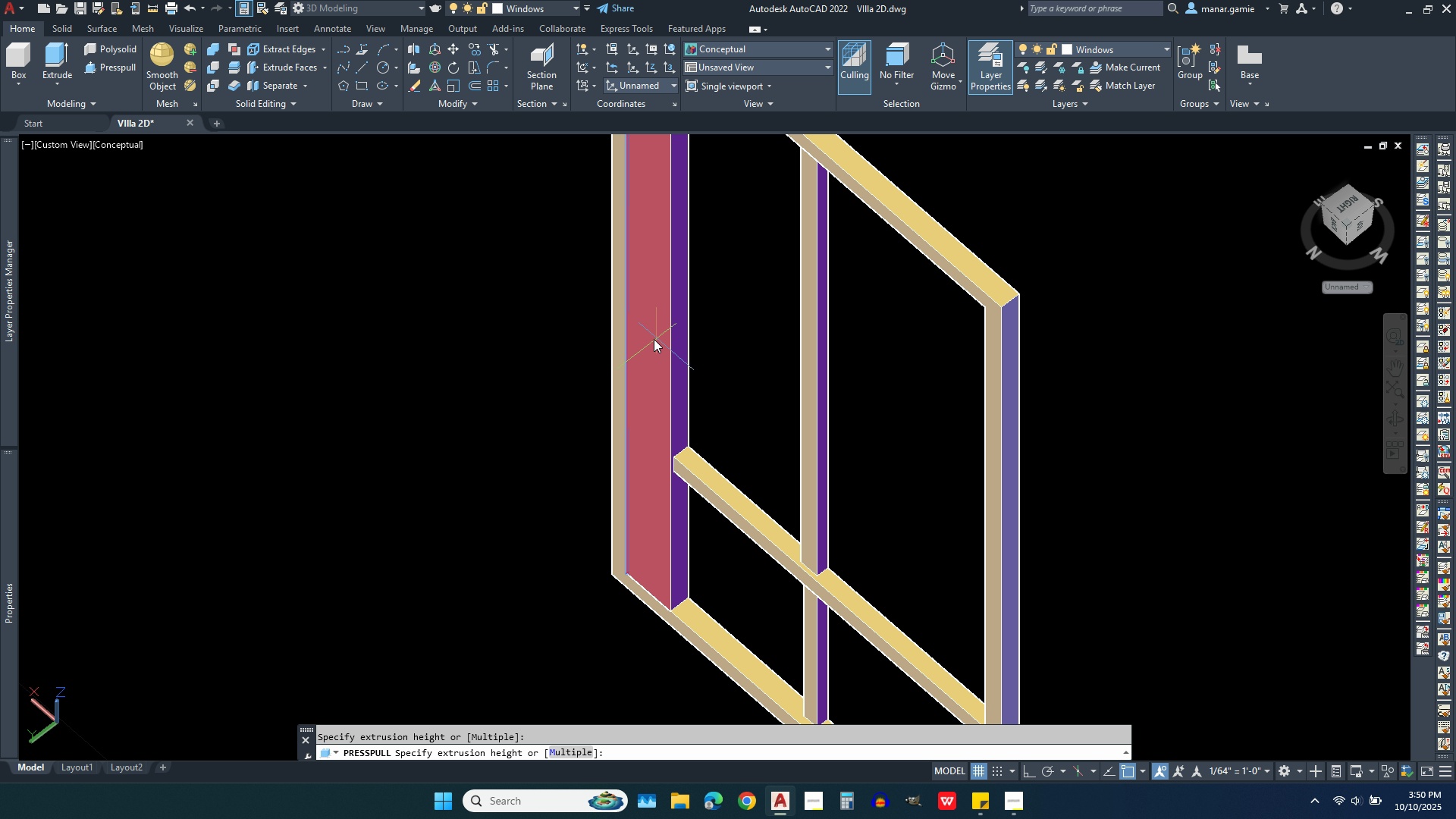 
type(.005)
 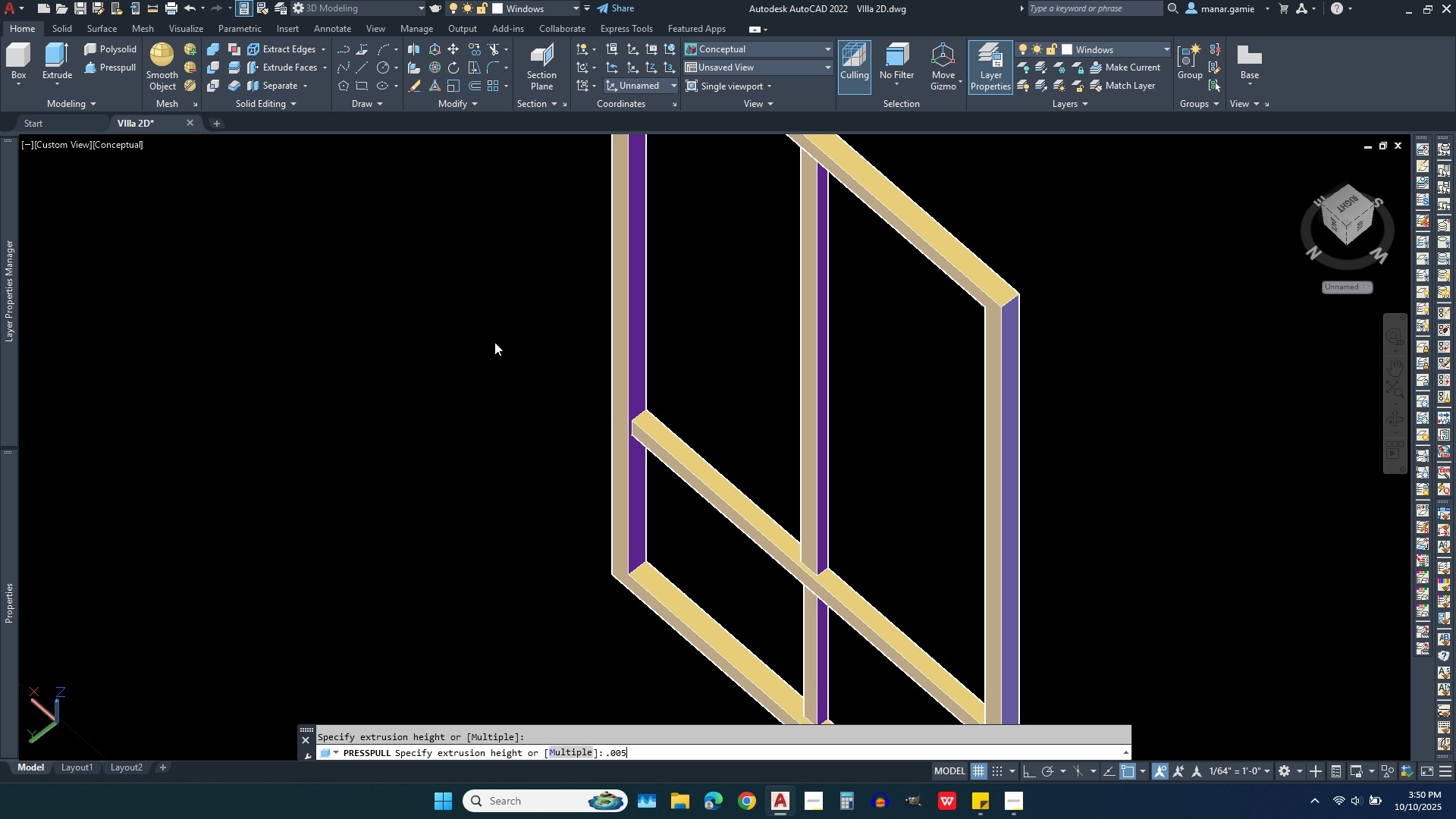 
key(Enter)
 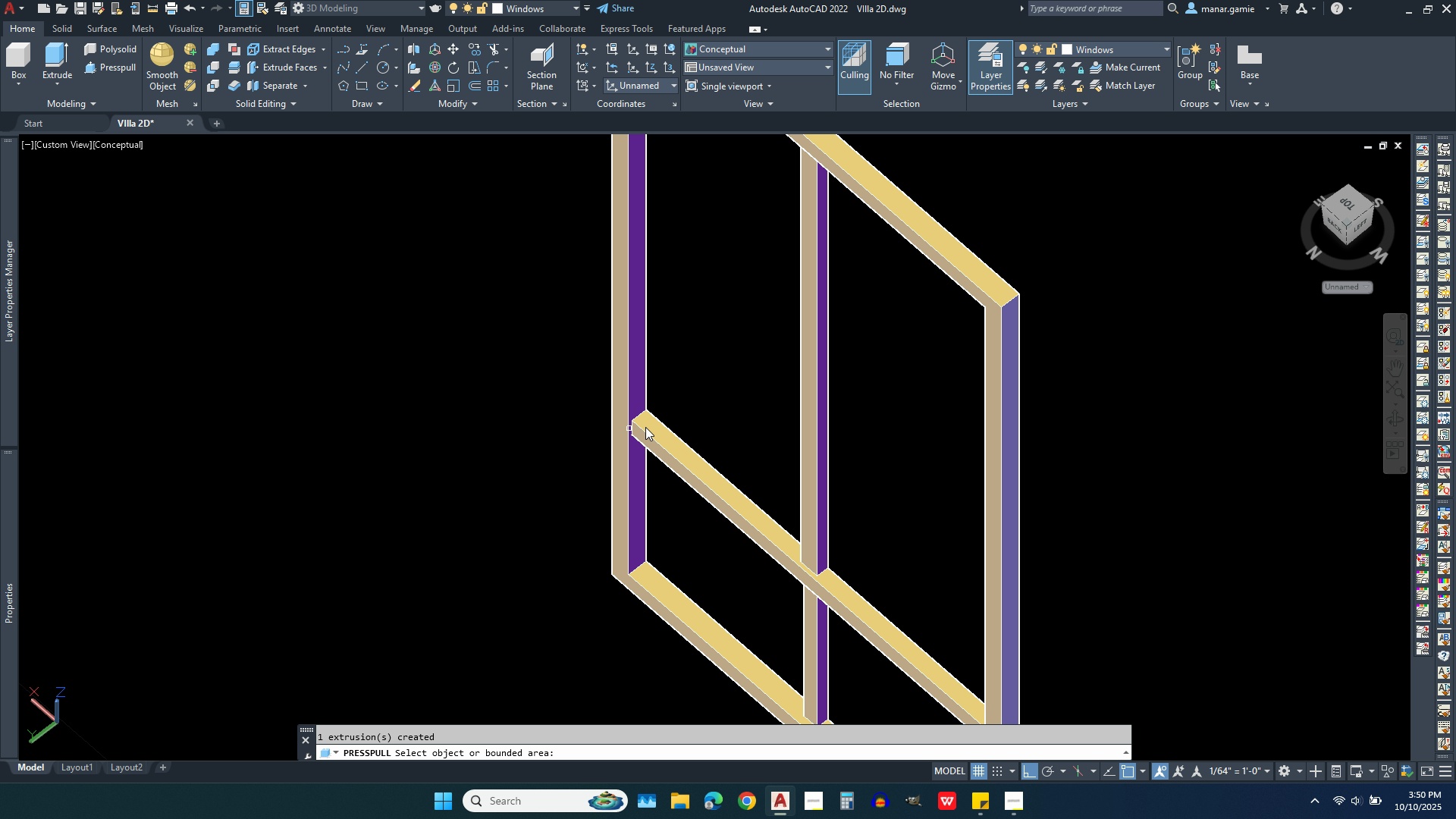 
scroll: coordinate [689, 369], scroll_direction: down, amount: 2.0
 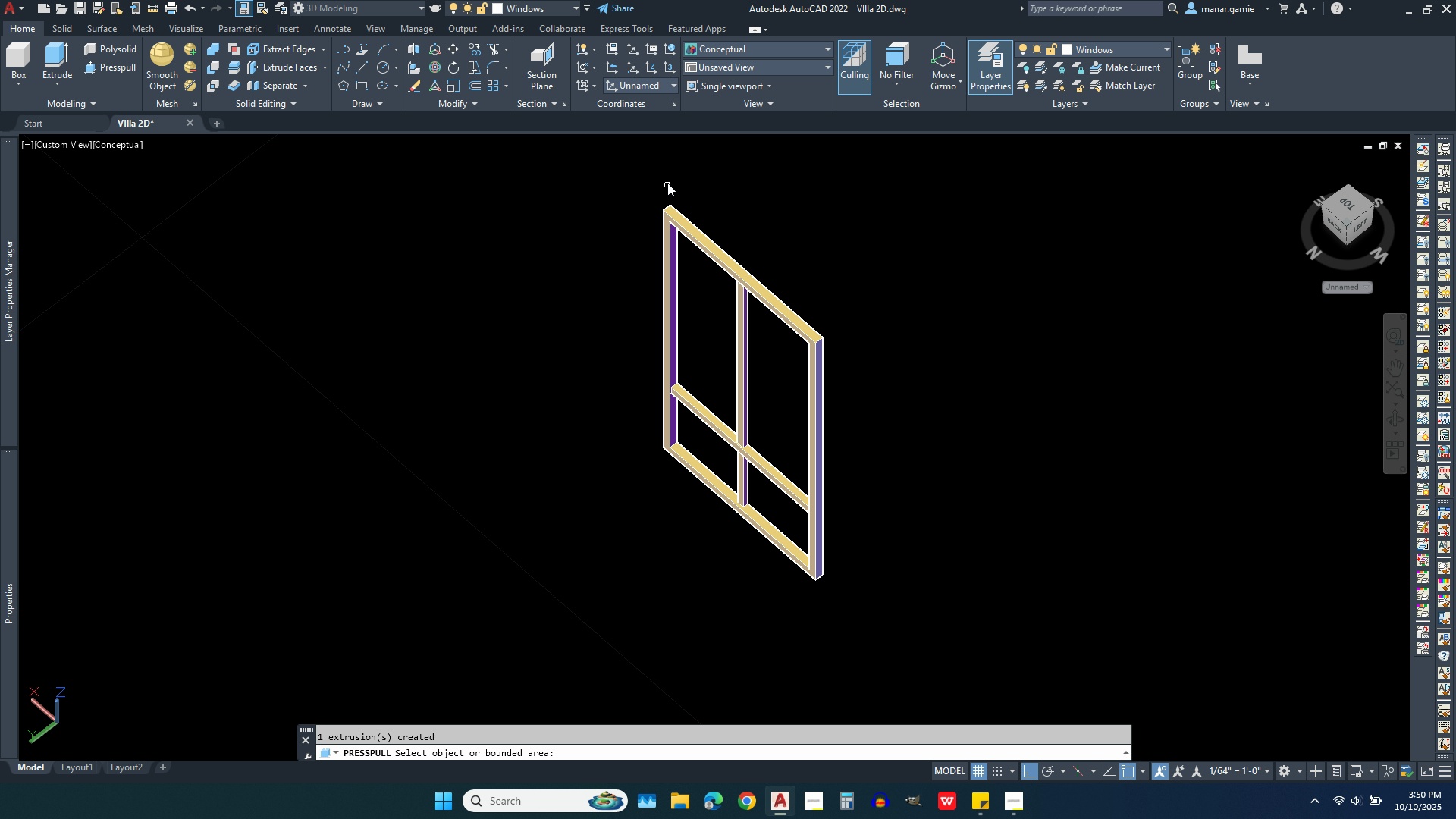 
scroll: coordinate [662, 175], scroll_direction: up, amount: 1.0
 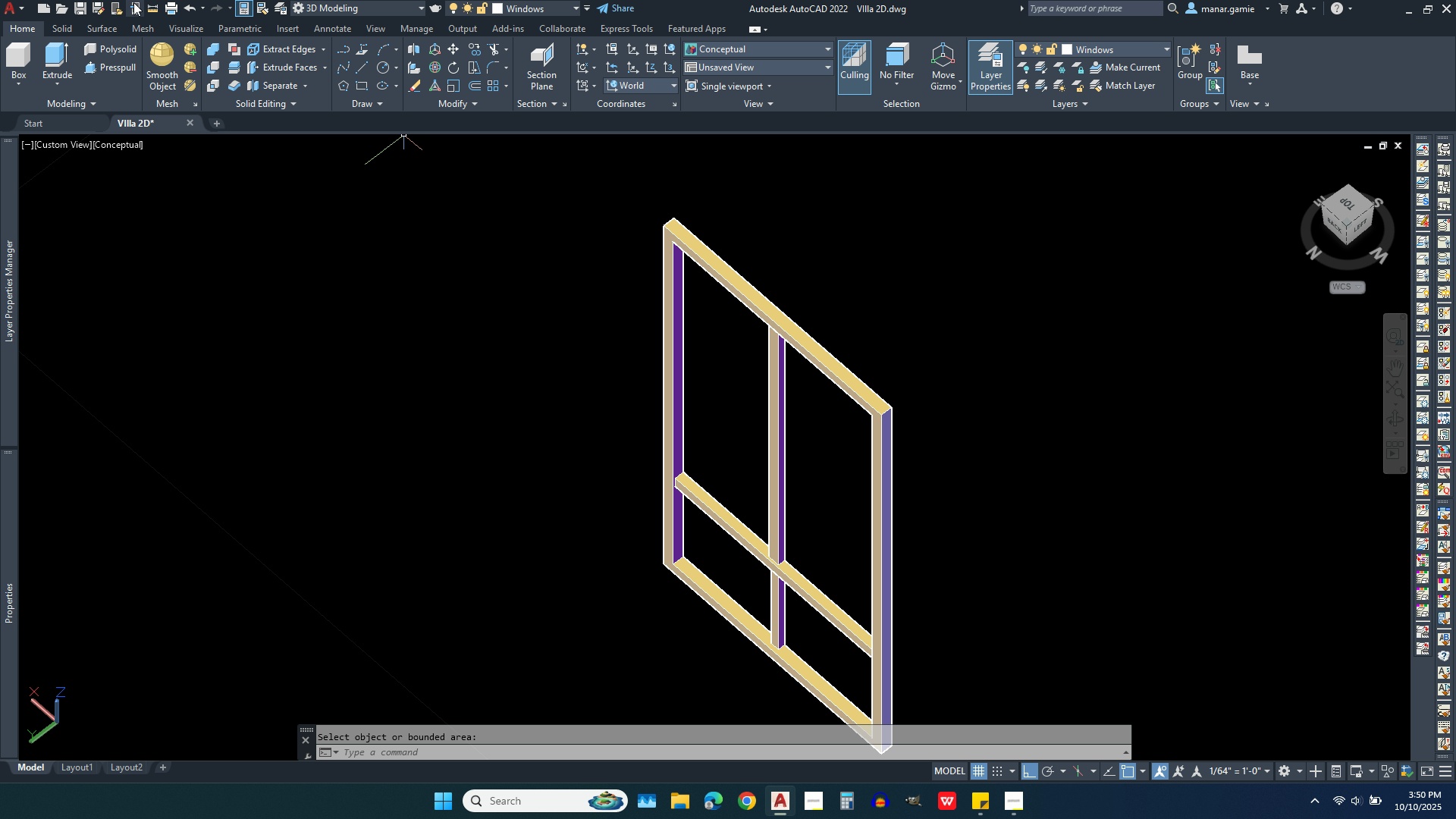 
left_click([155, 8])
 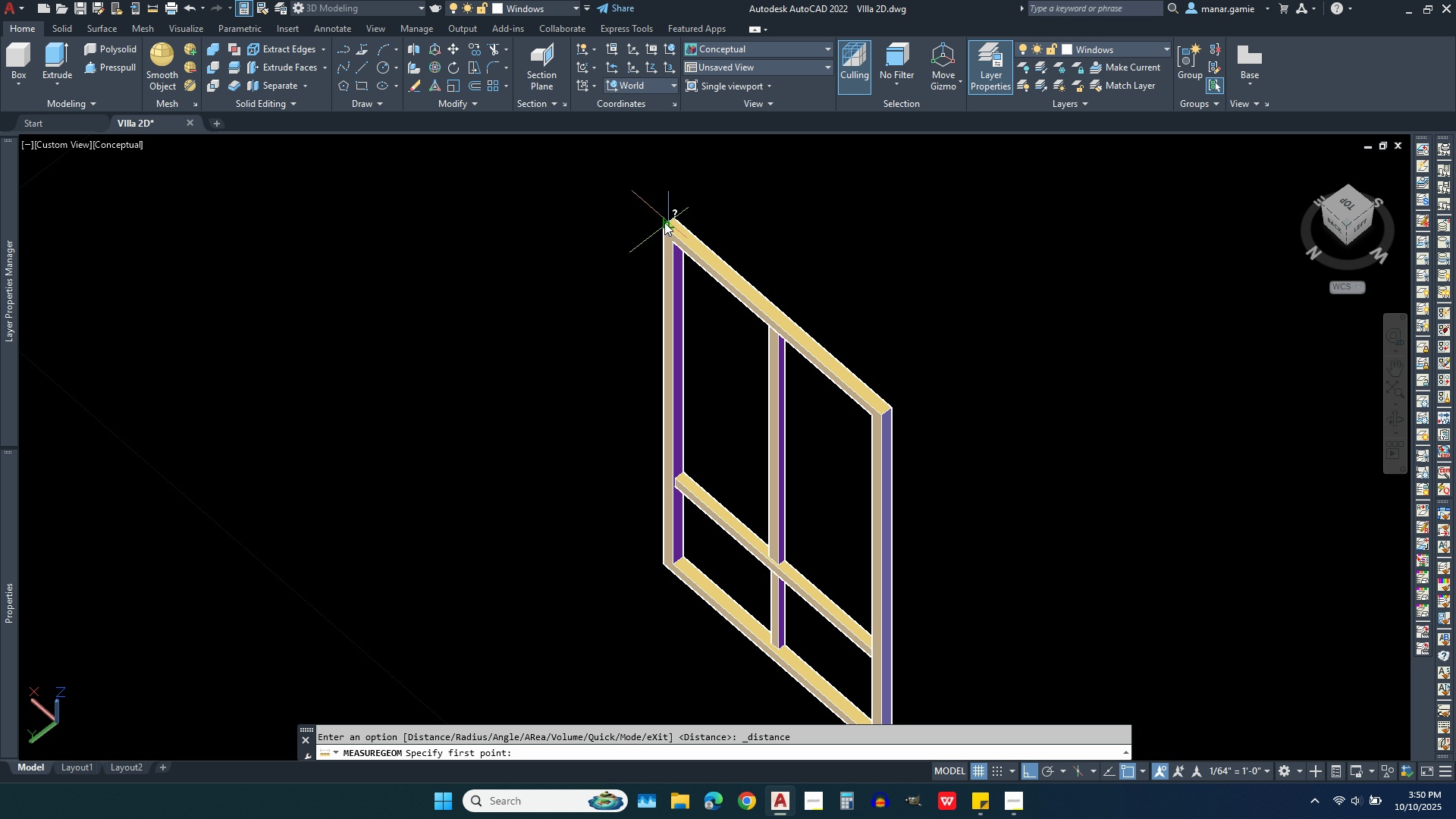 
left_click([664, 222])
 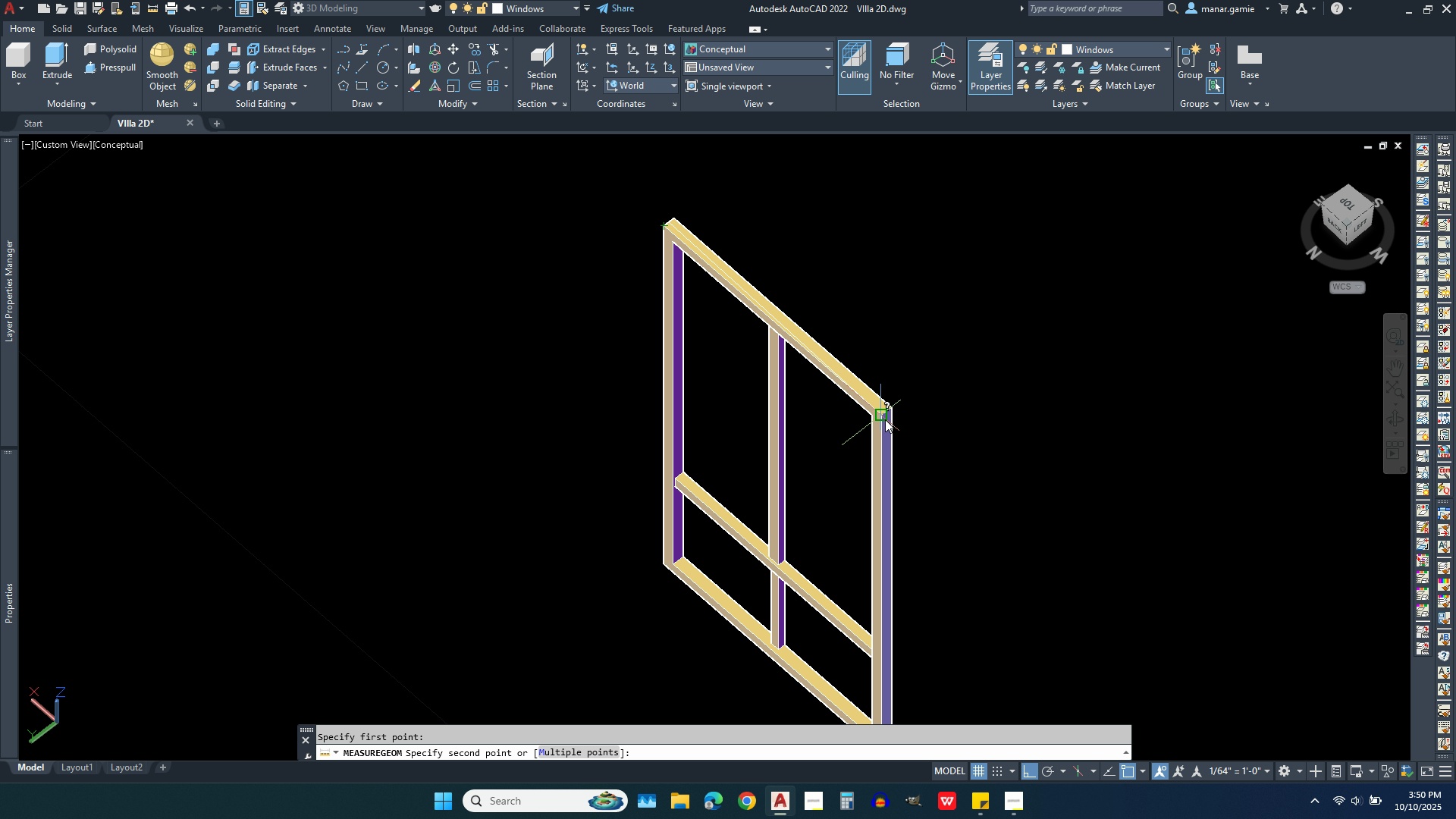 
left_click([885, 419])
 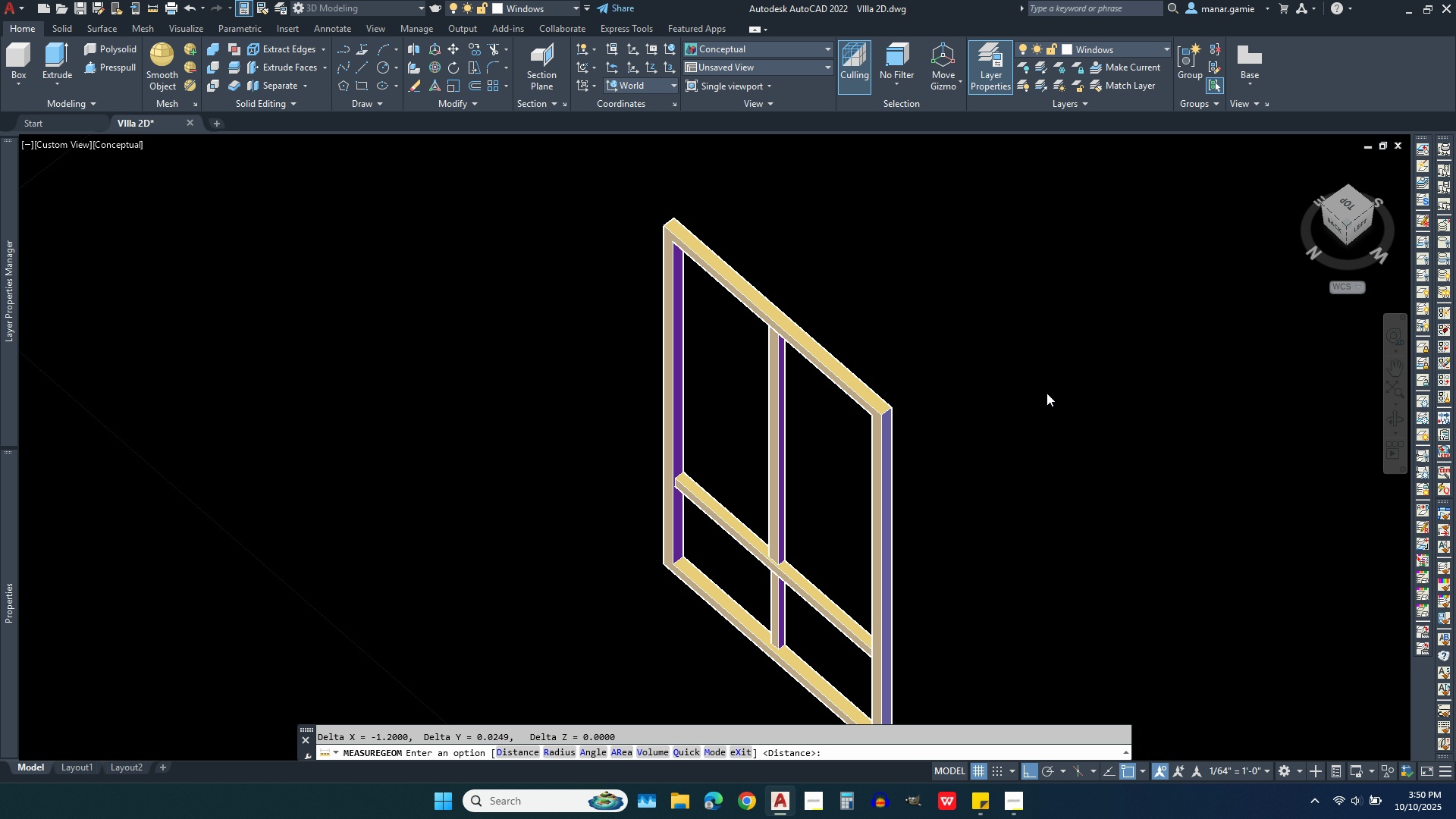 
scroll: coordinate [1046, 393], scroll_direction: down, amount: 3.0
 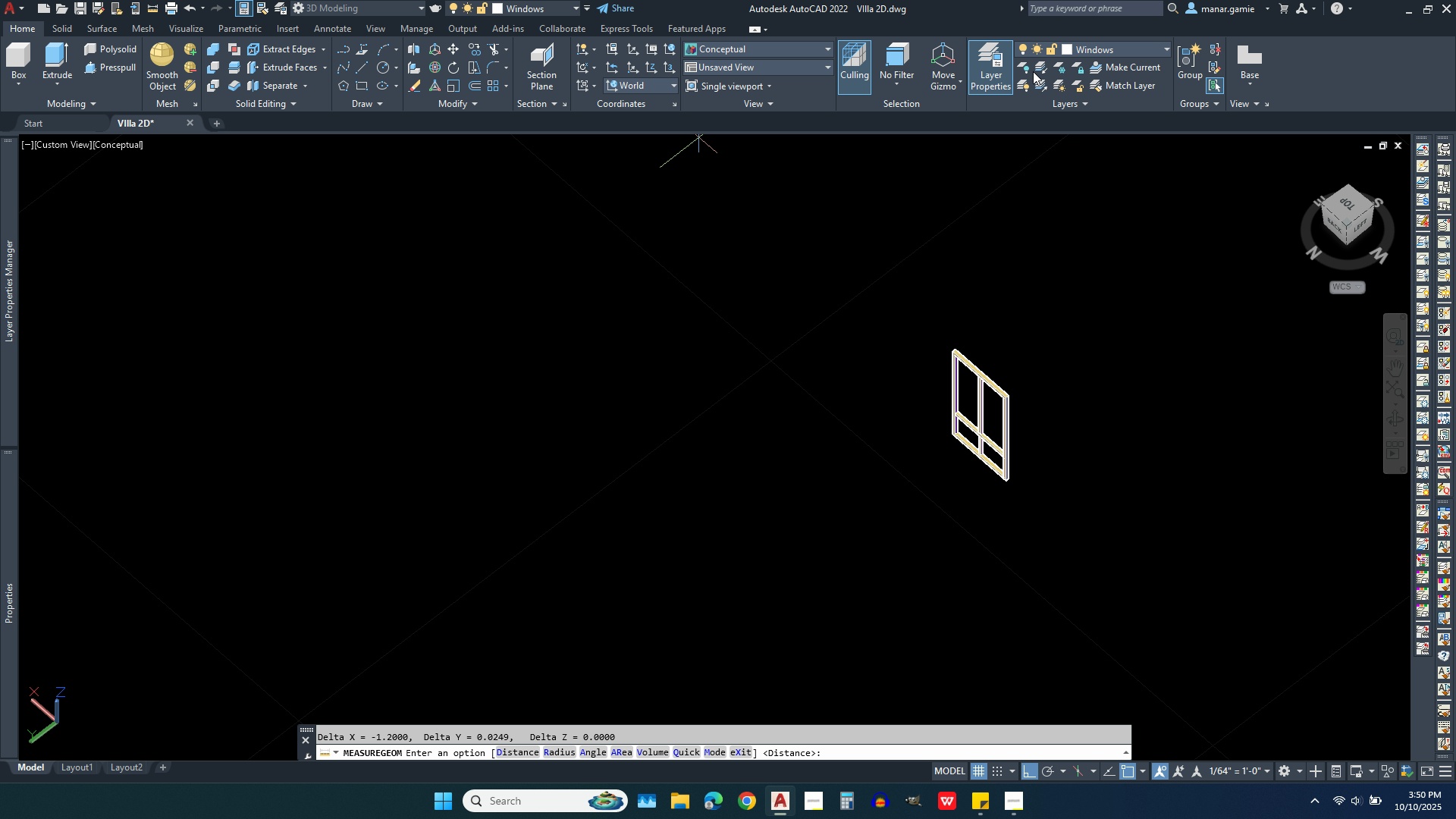 
left_click([1121, 47])
 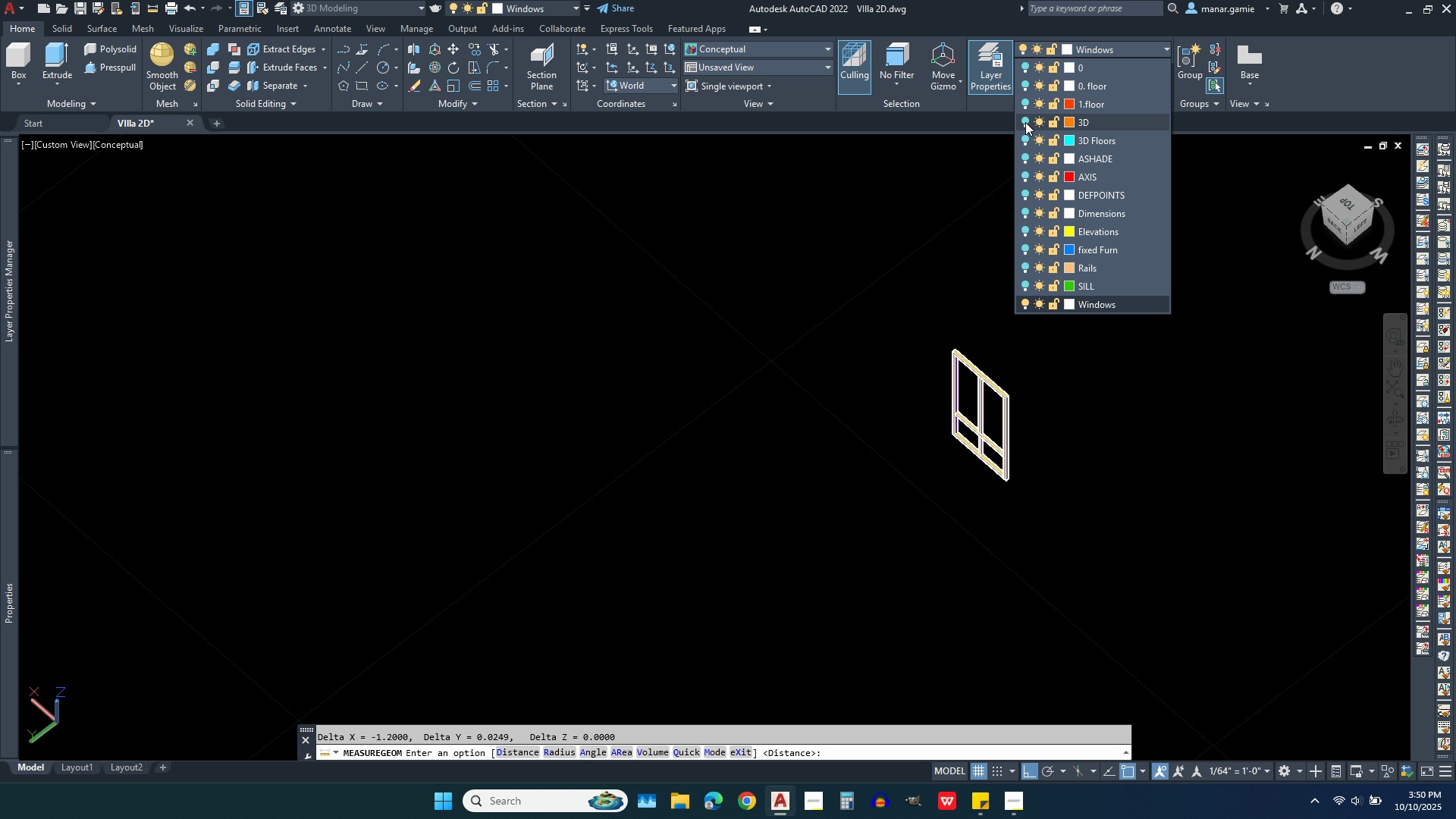 
left_click([1025, 122])
 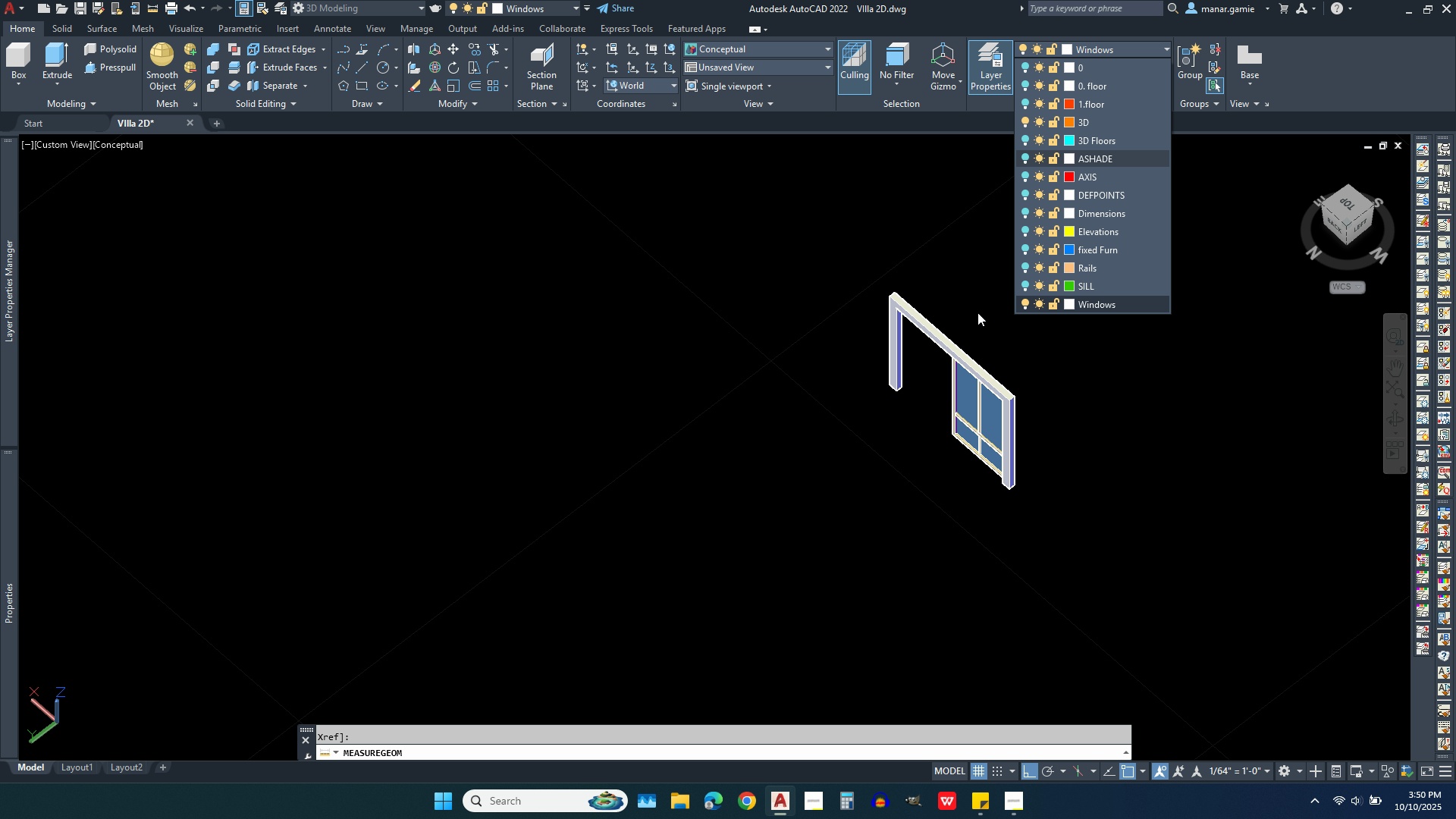 
scroll: coordinate [980, 366], scroll_direction: up, amount: 4.0
 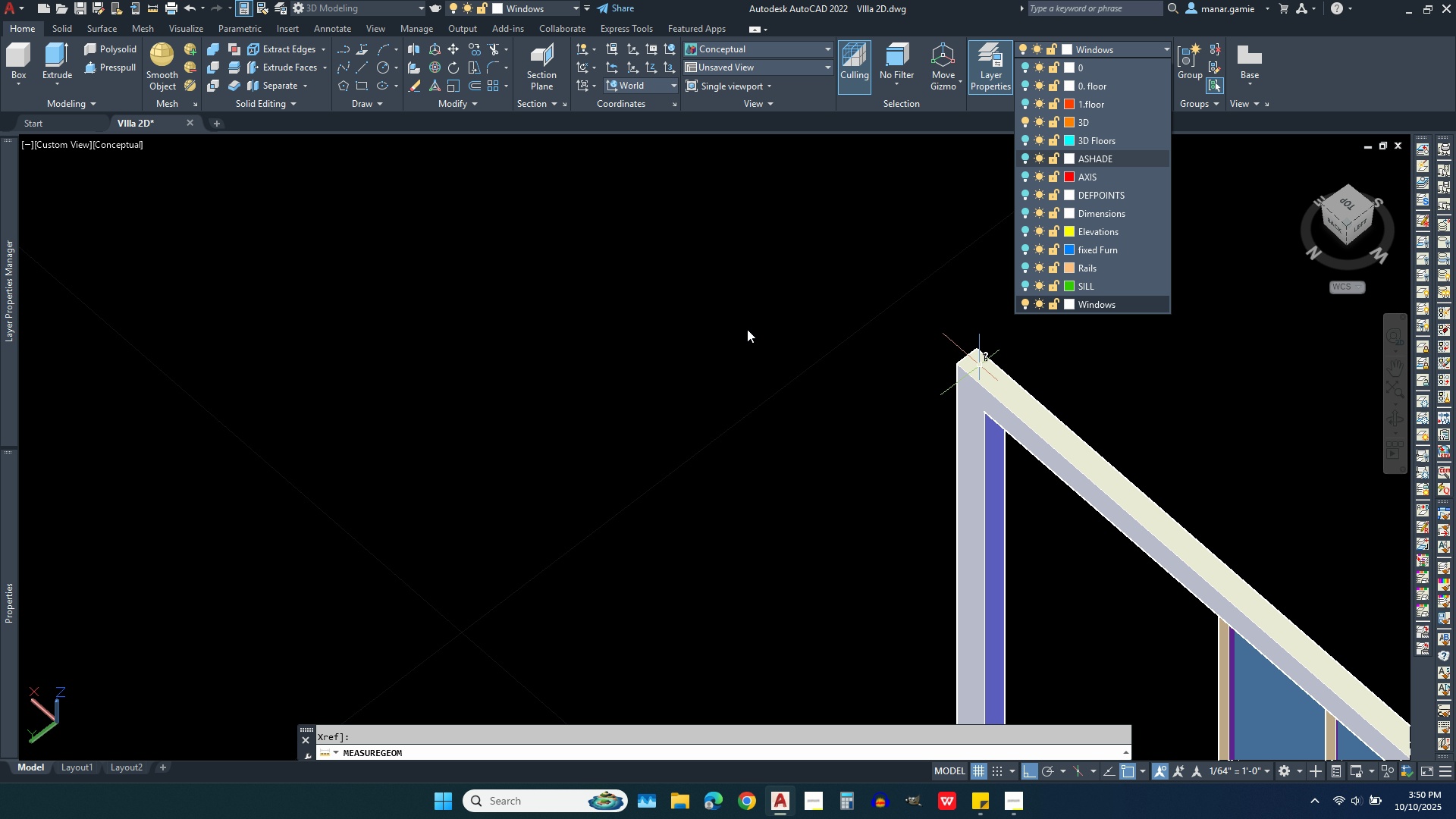 
scroll: coordinate [704, 303], scroll_direction: down, amount: 2.0
 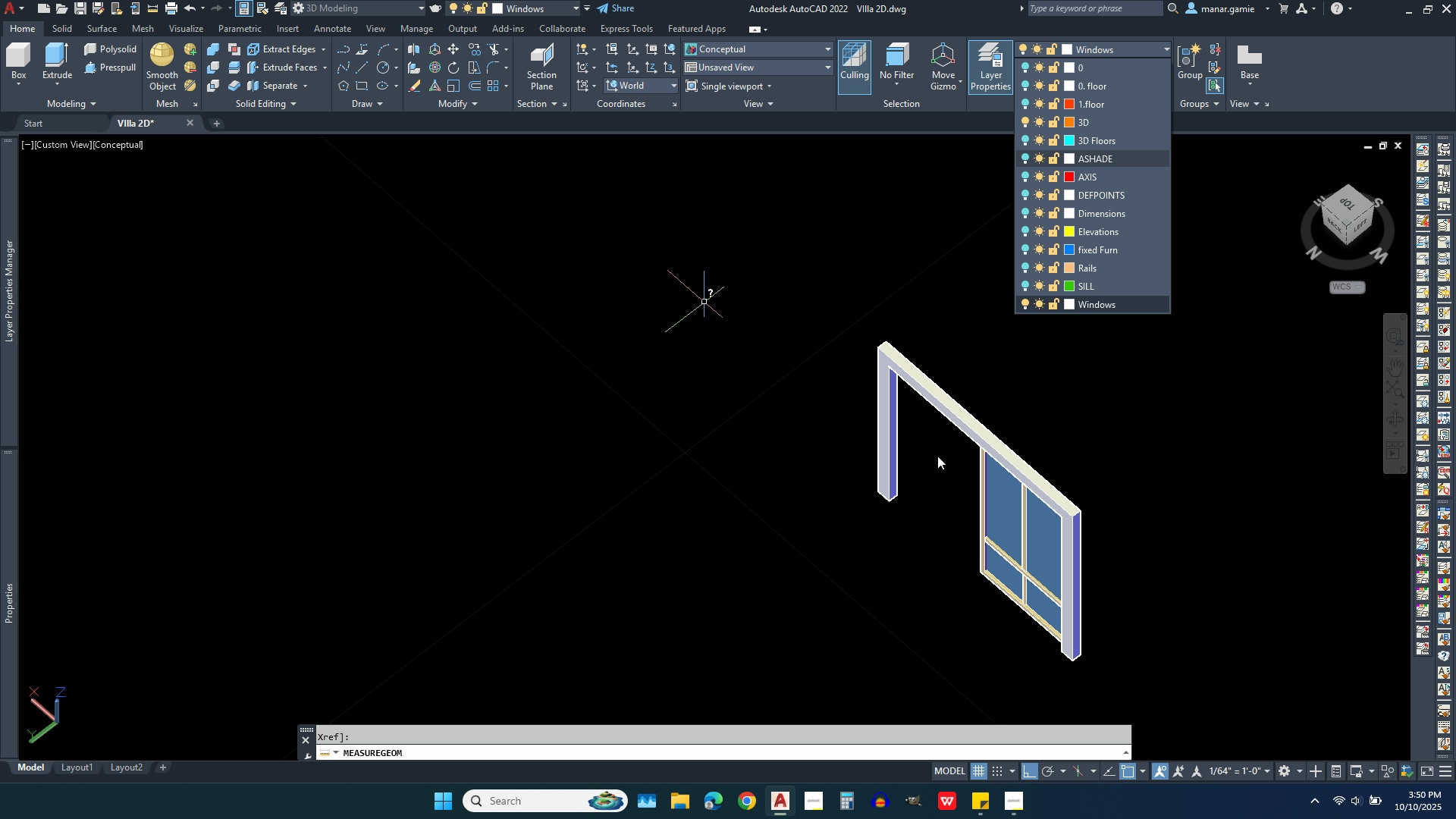 
scroll: coordinate [953, 459], scroll_direction: up, amount: 2.0
 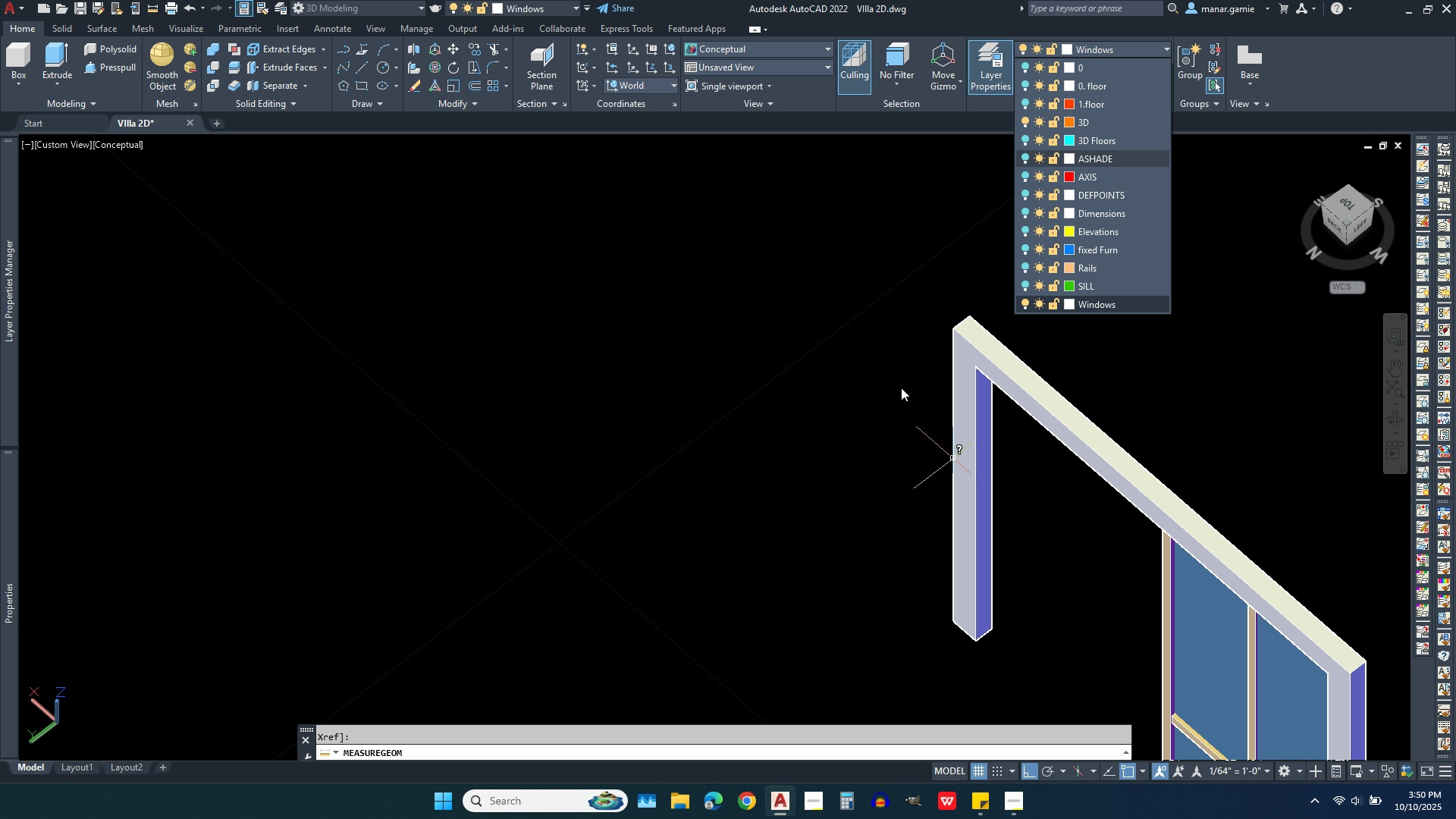 
scroll: coordinate [882, 377], scroll_direction: down, amount: 2.0
 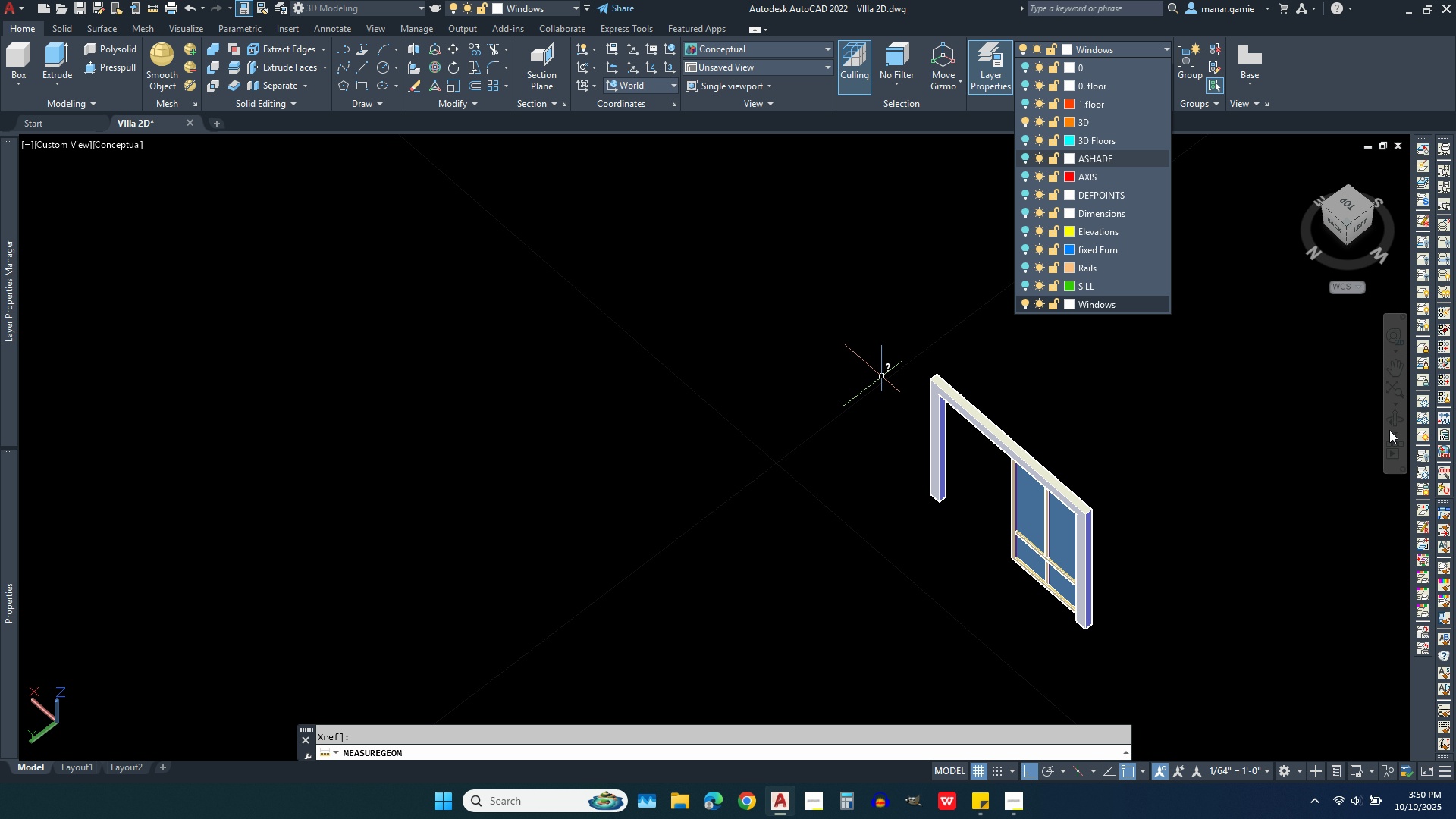 
left_click([1389, 419])
 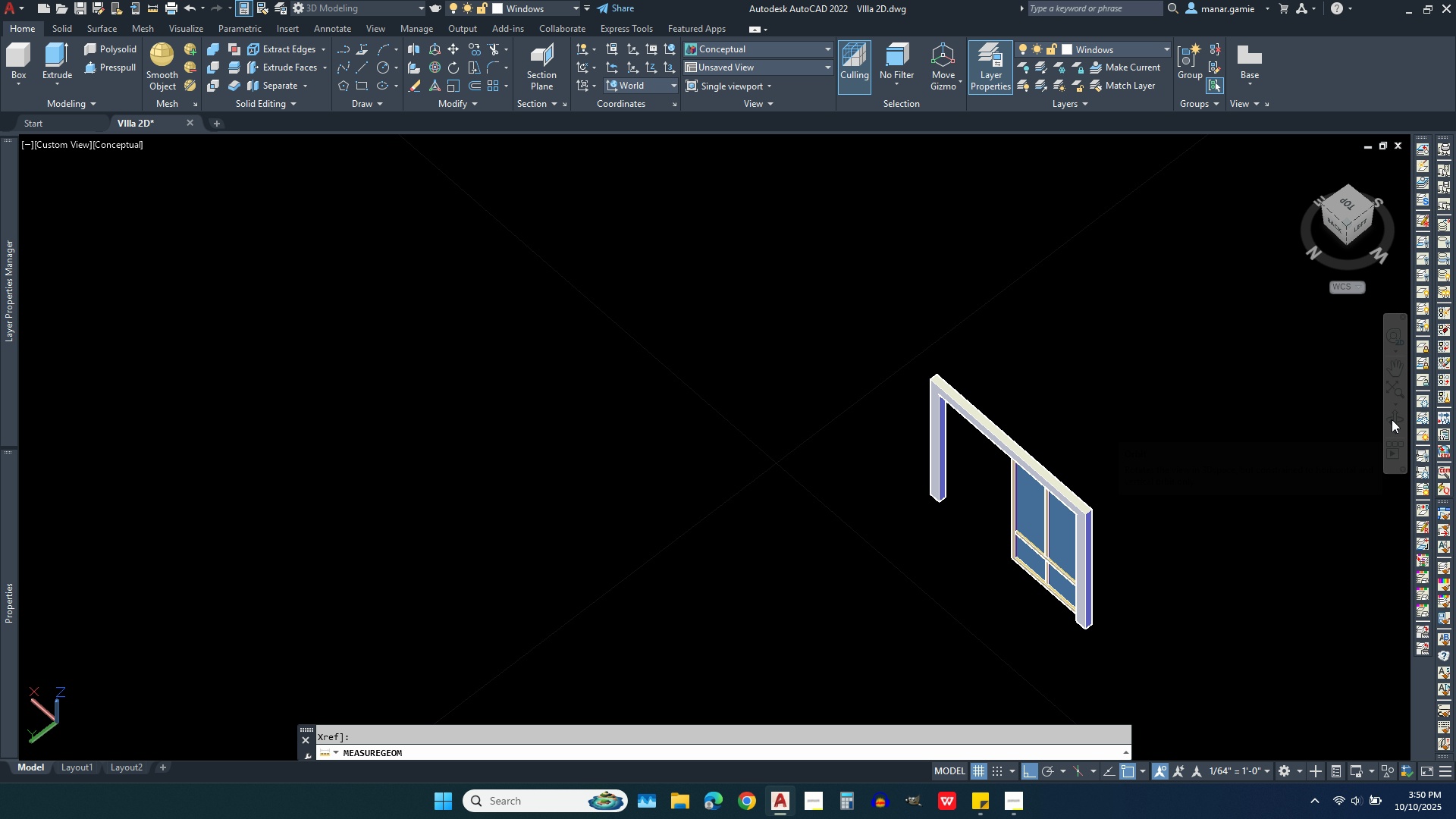 
left_click([1392, 419])
 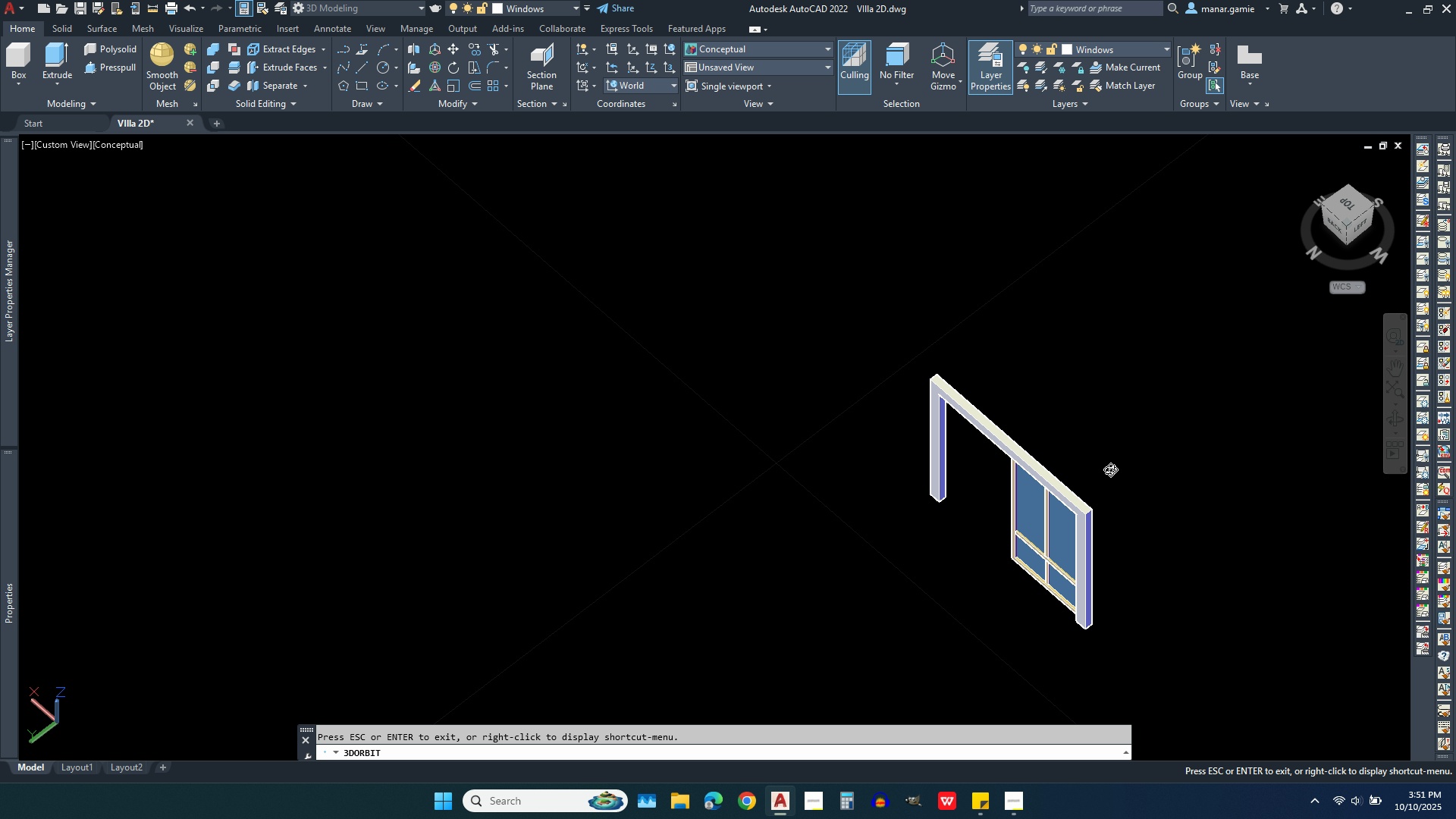 
left_click_drag(start_coordinate=[1108, 469], to_coordinate=[1338, 387])
 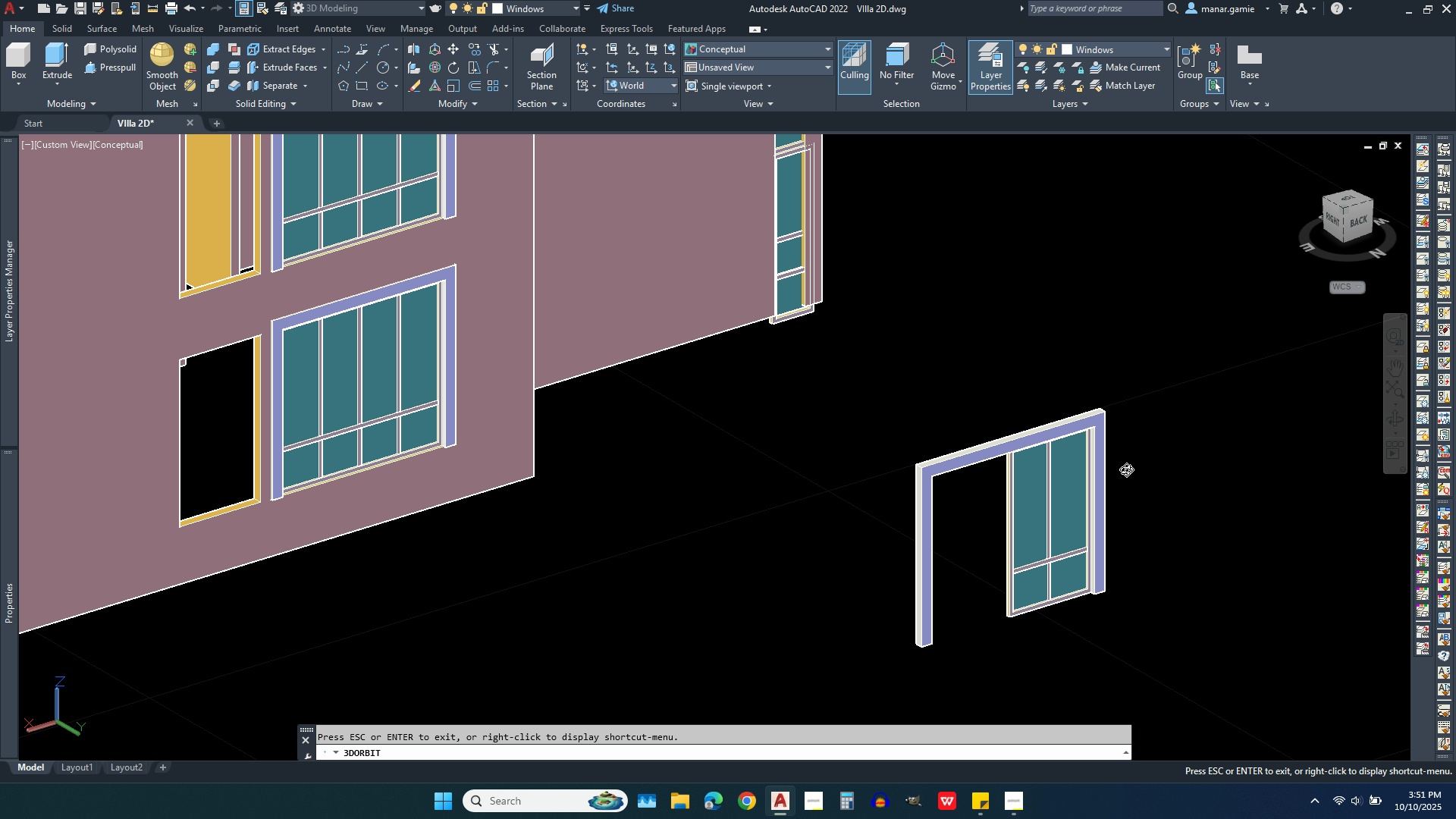 
scroll: coordinate [1039, 472], scroll_direction: up, amount: 8.0
 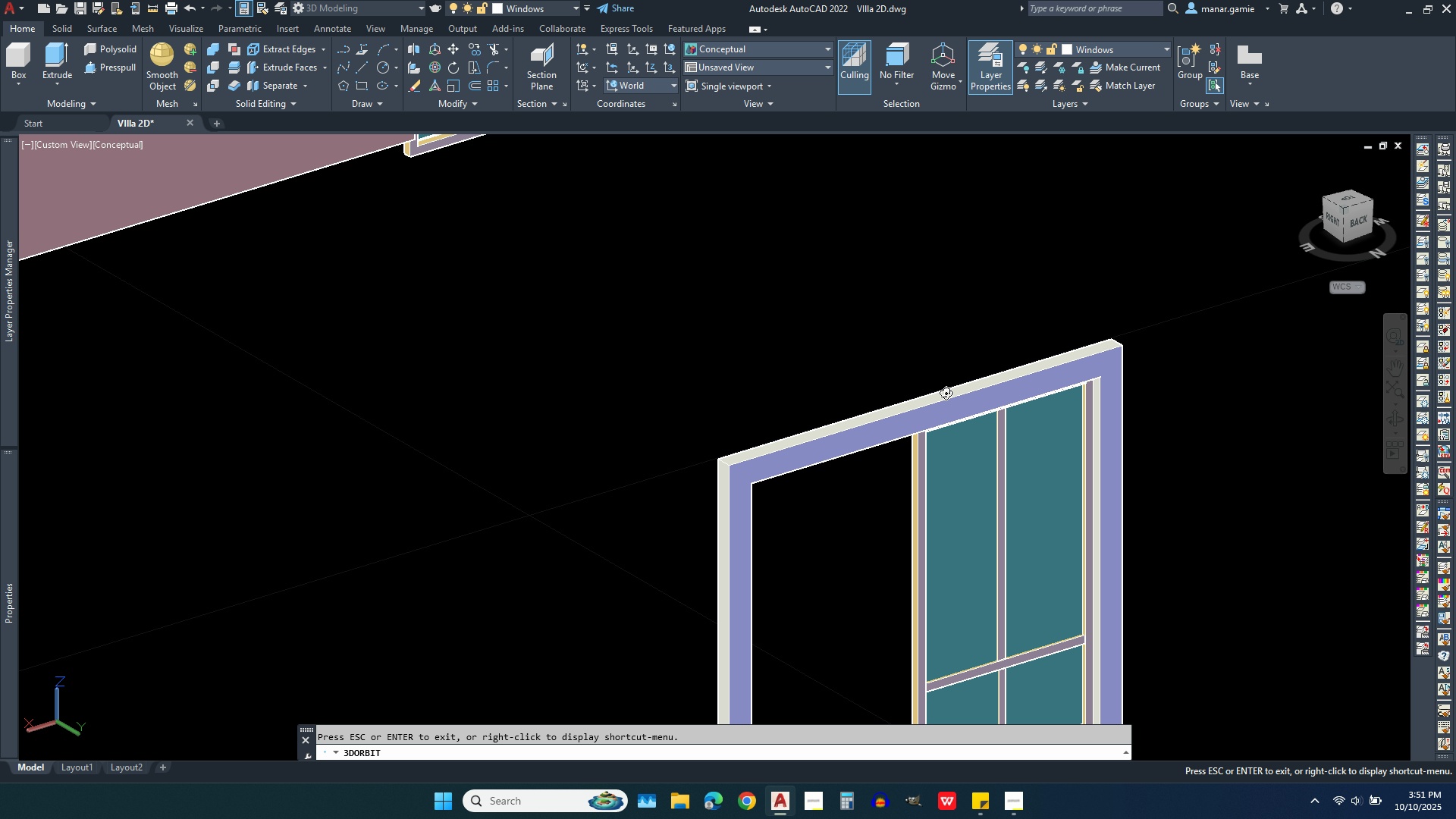 
left_click_drag(start_coordinate=[946, 384], to_coordinate=[967, 212])
 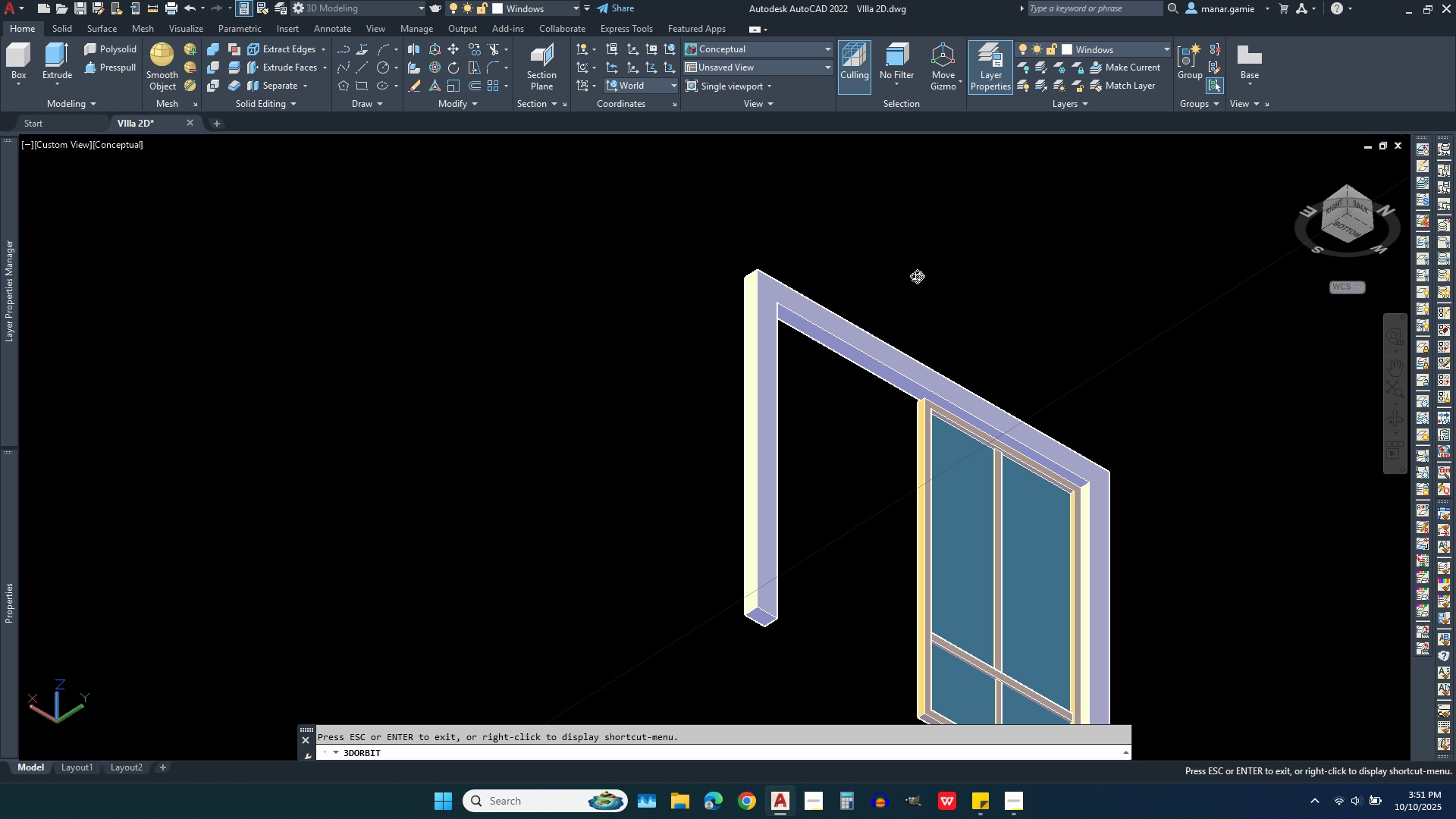 
scroll: coordinate [912, 246], scroll_direction: down, amount: 2.0
 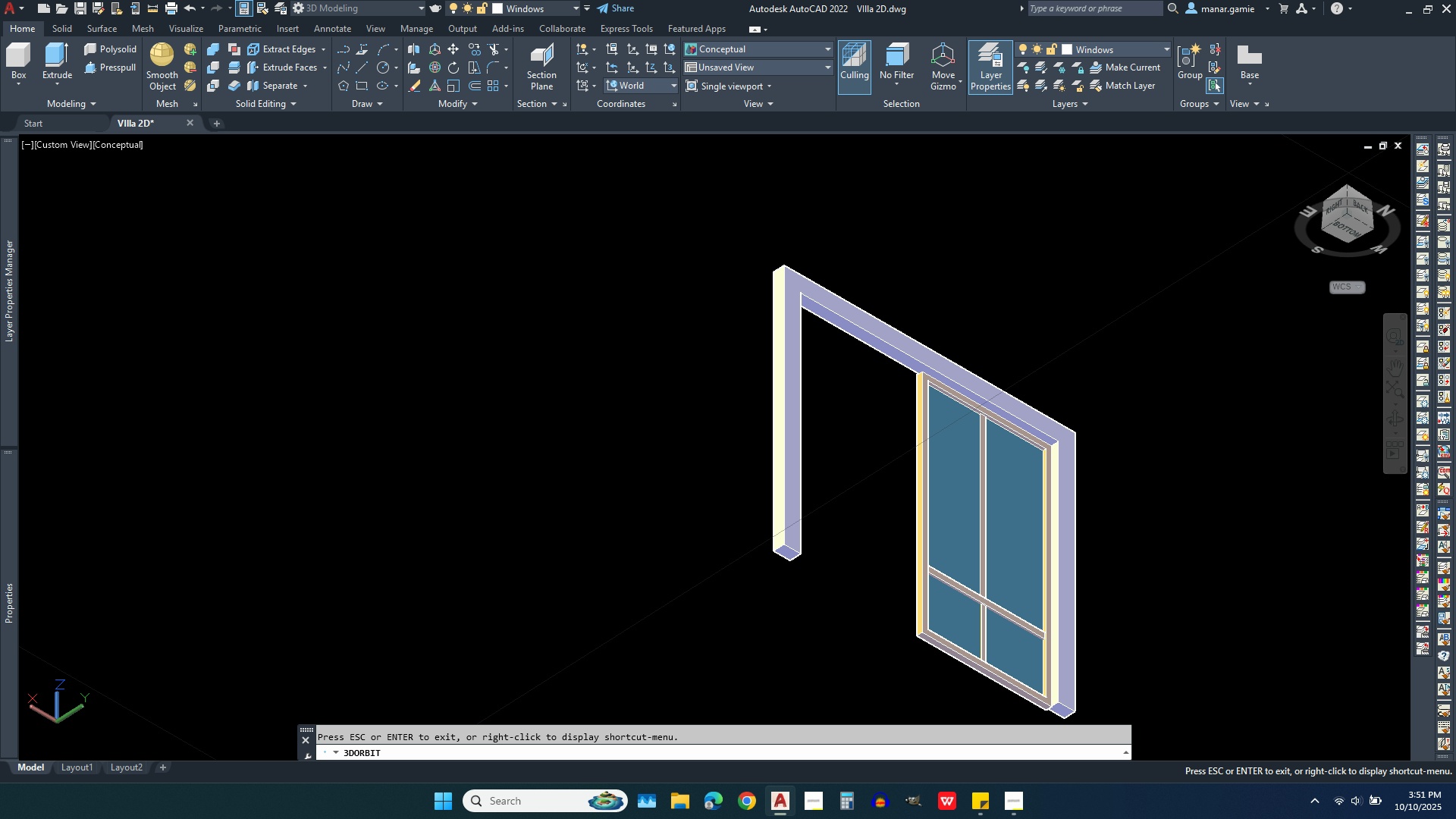 
key(Escape)
 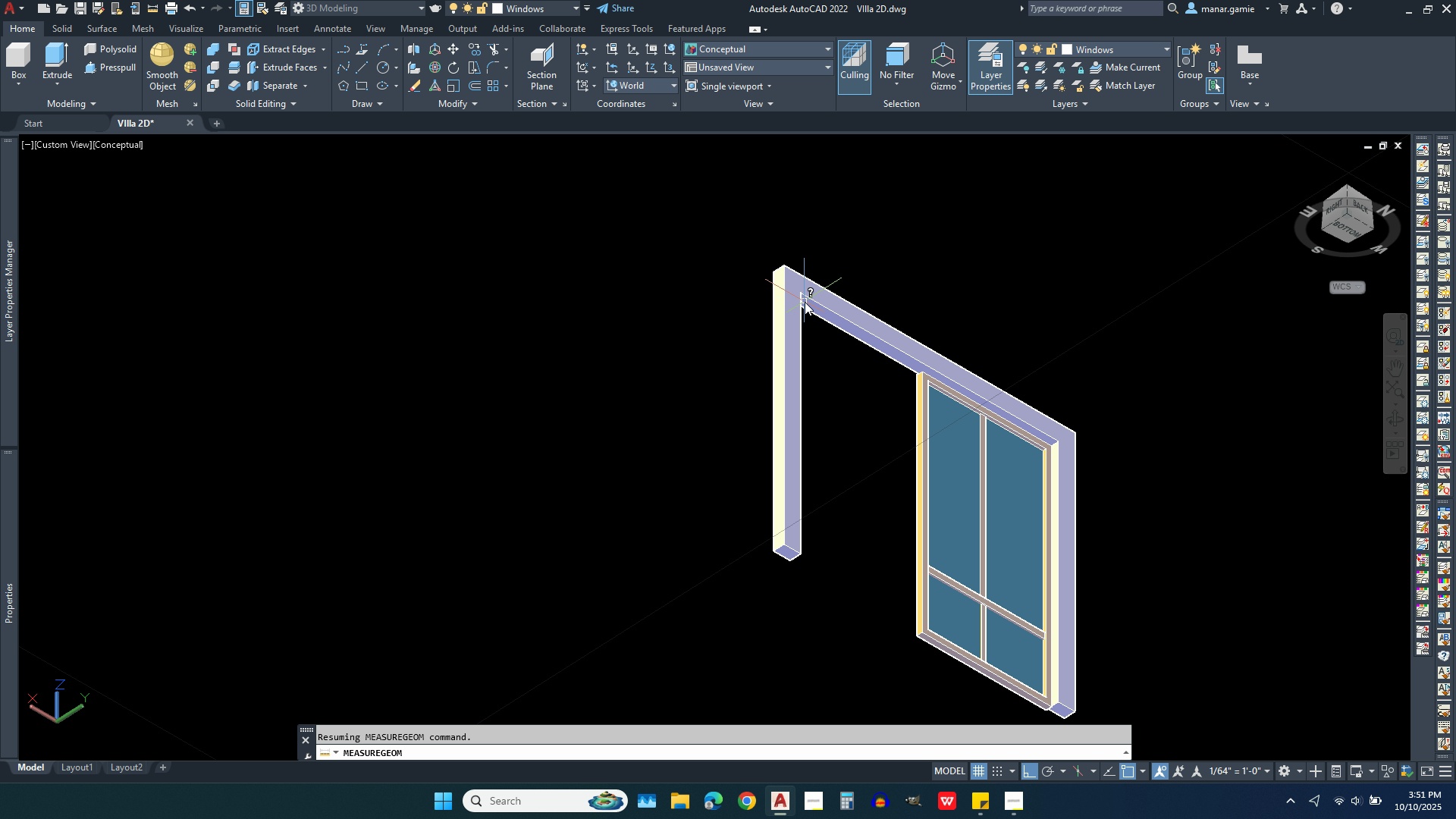 
wait(7.08)
 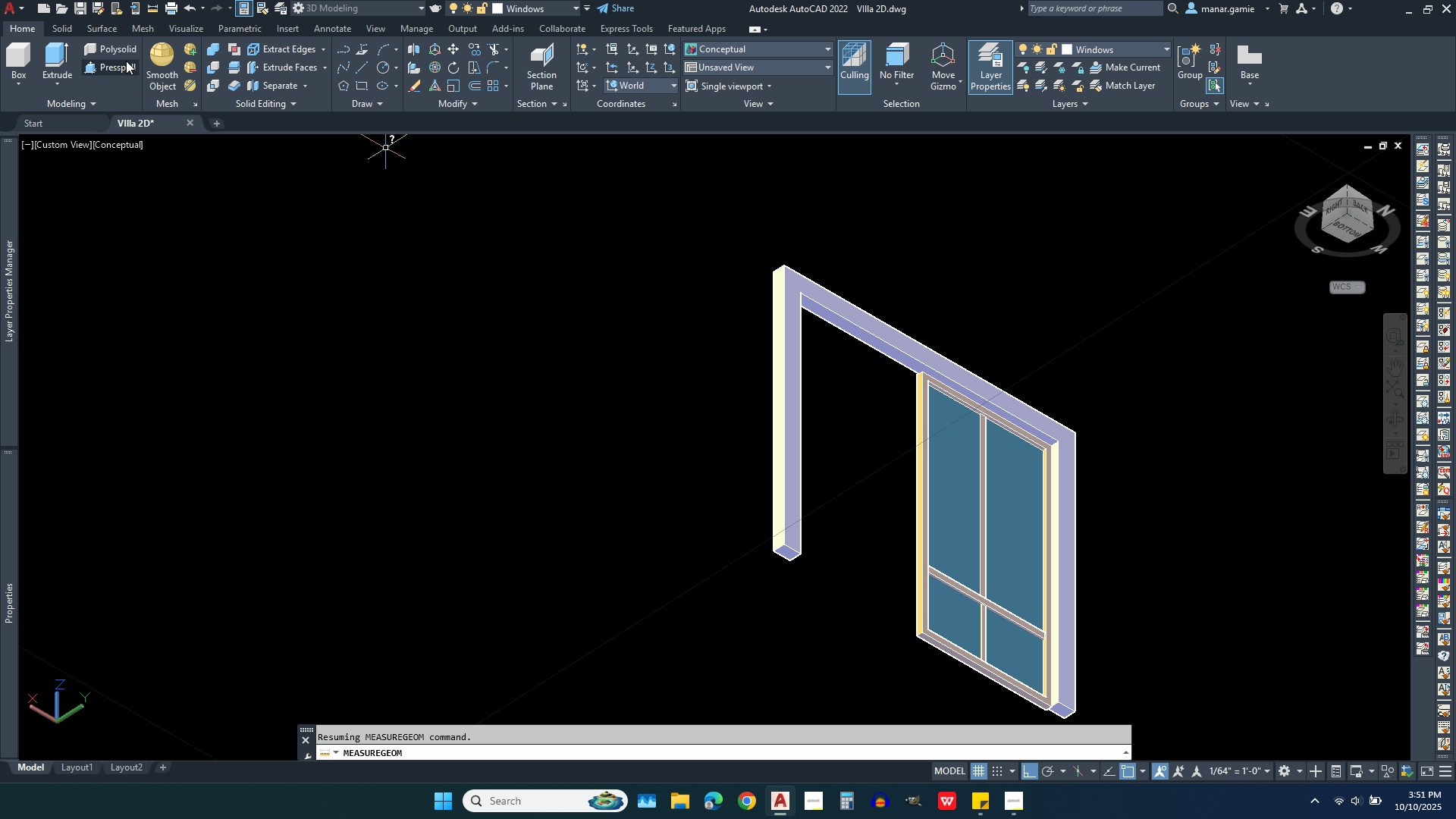 
key(Escape)
 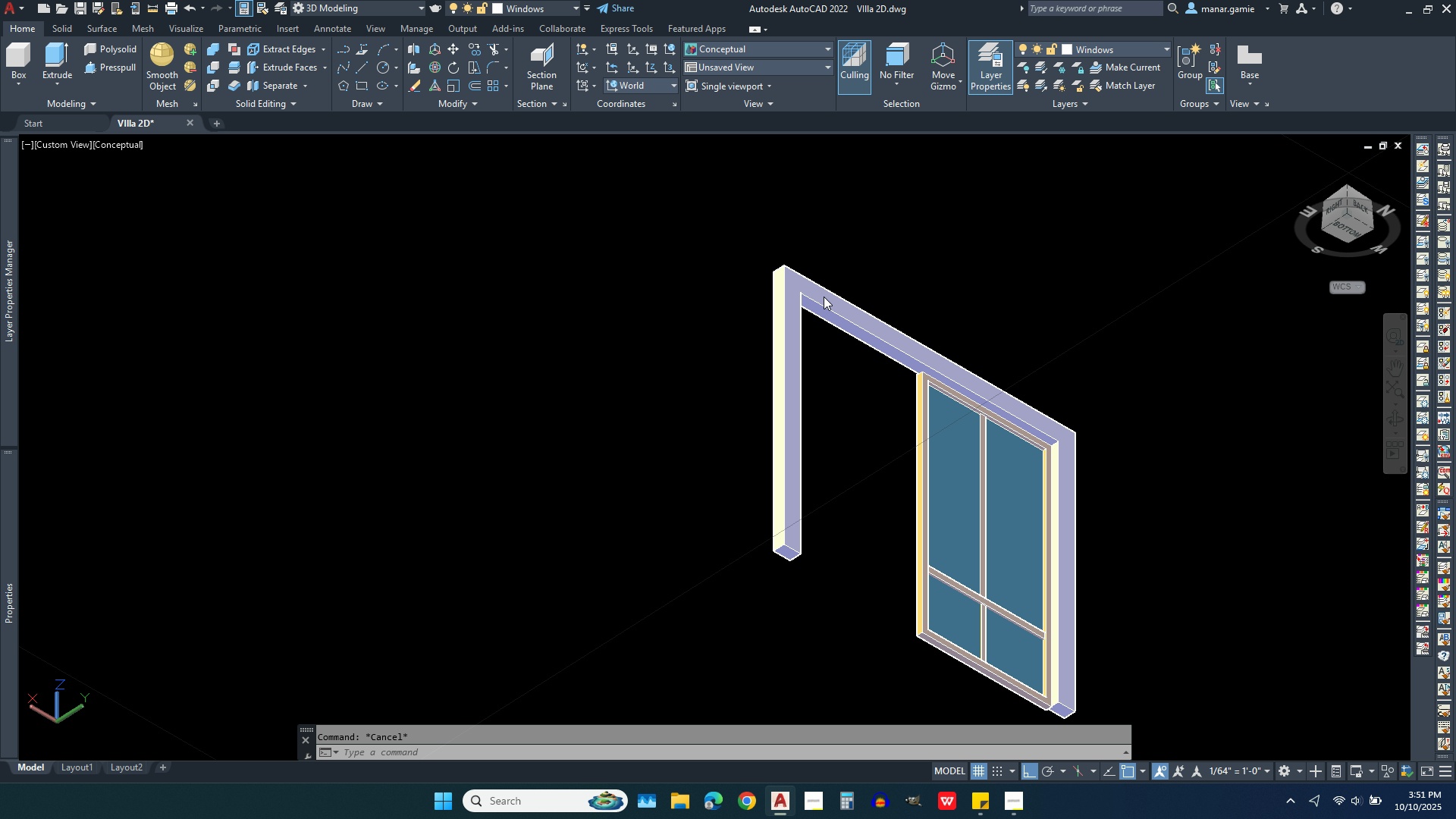 
left_click([824, 297])
 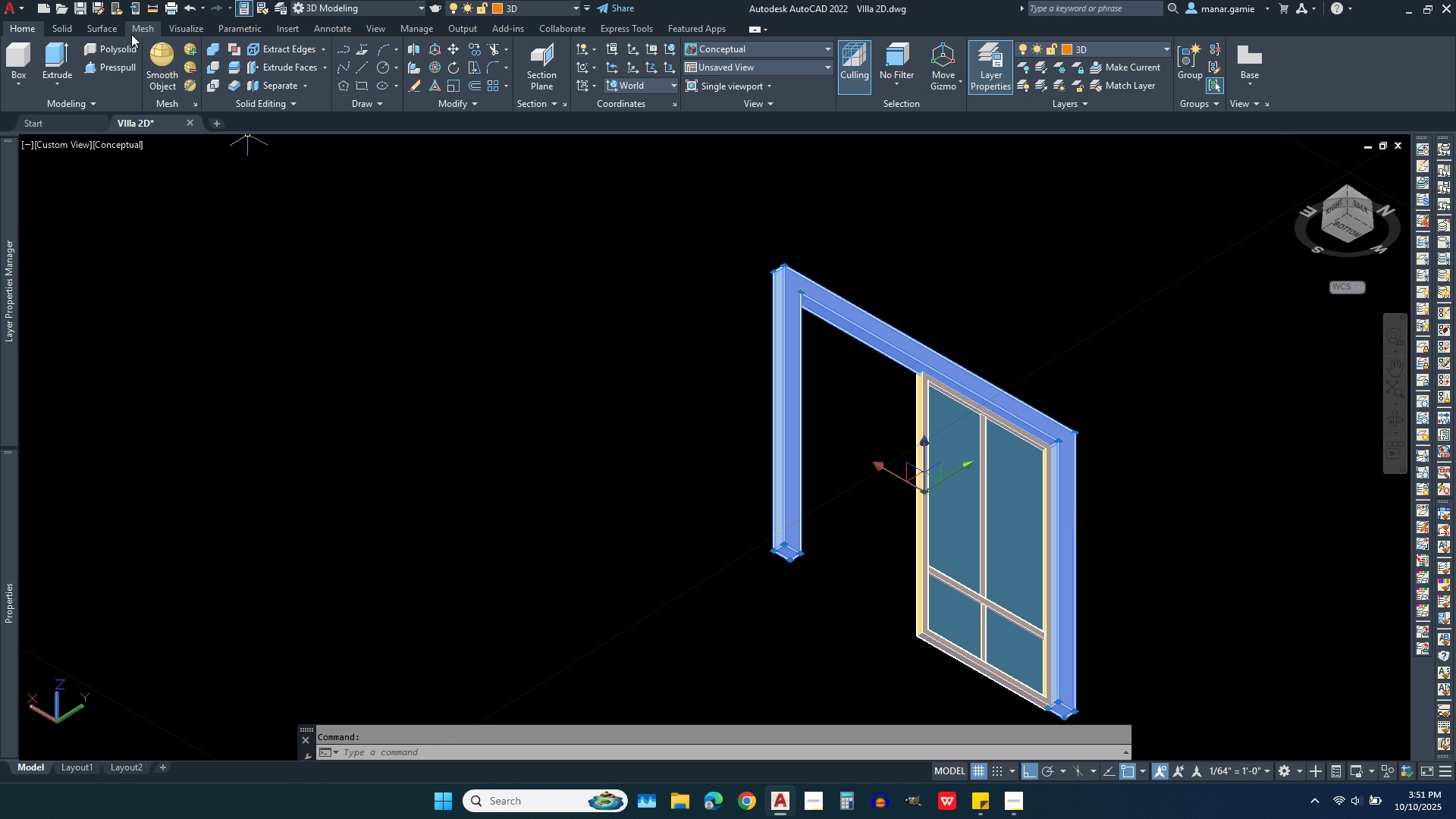 
left_click([141, 27])
 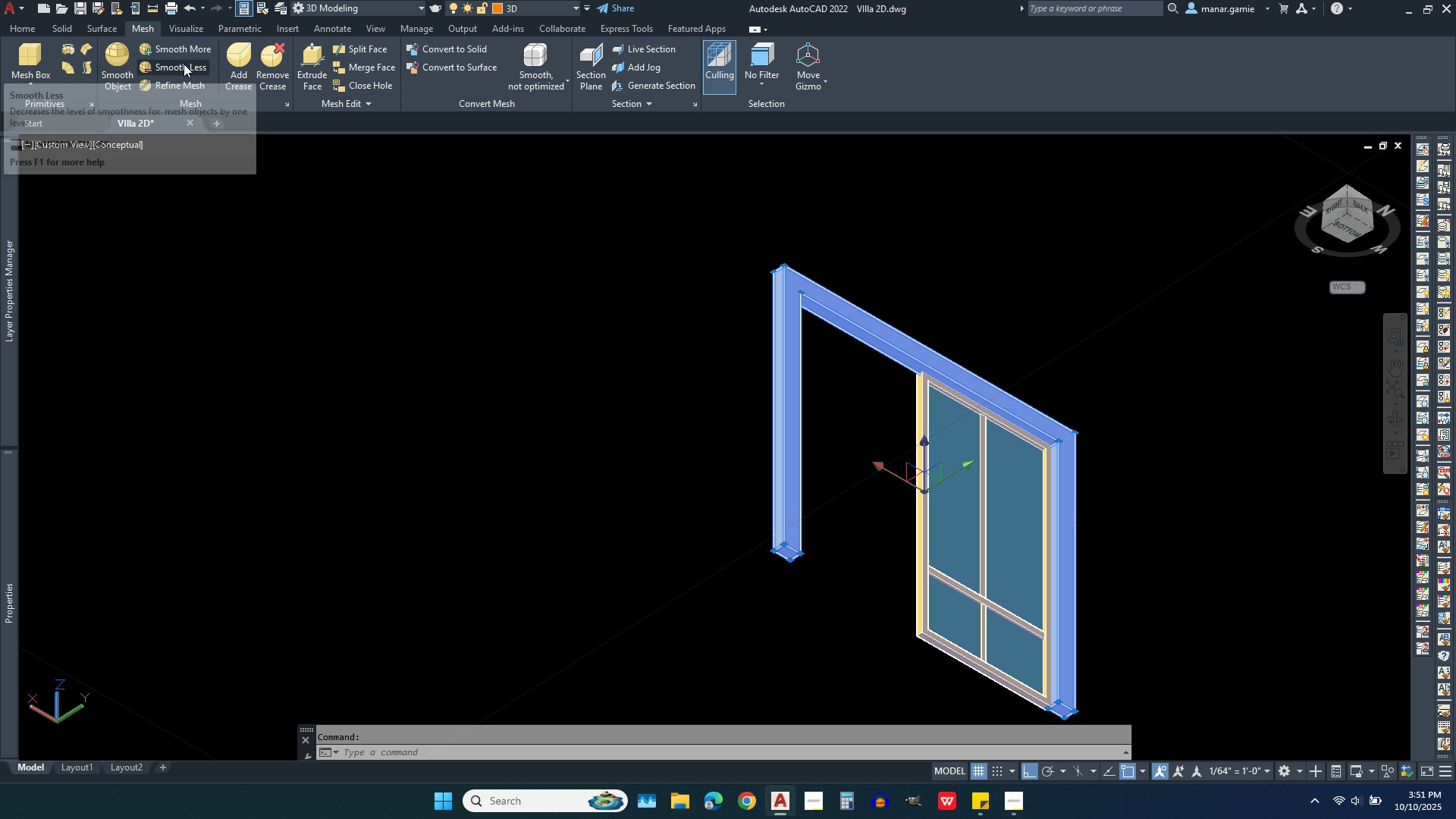 
left_click([187, 68])
 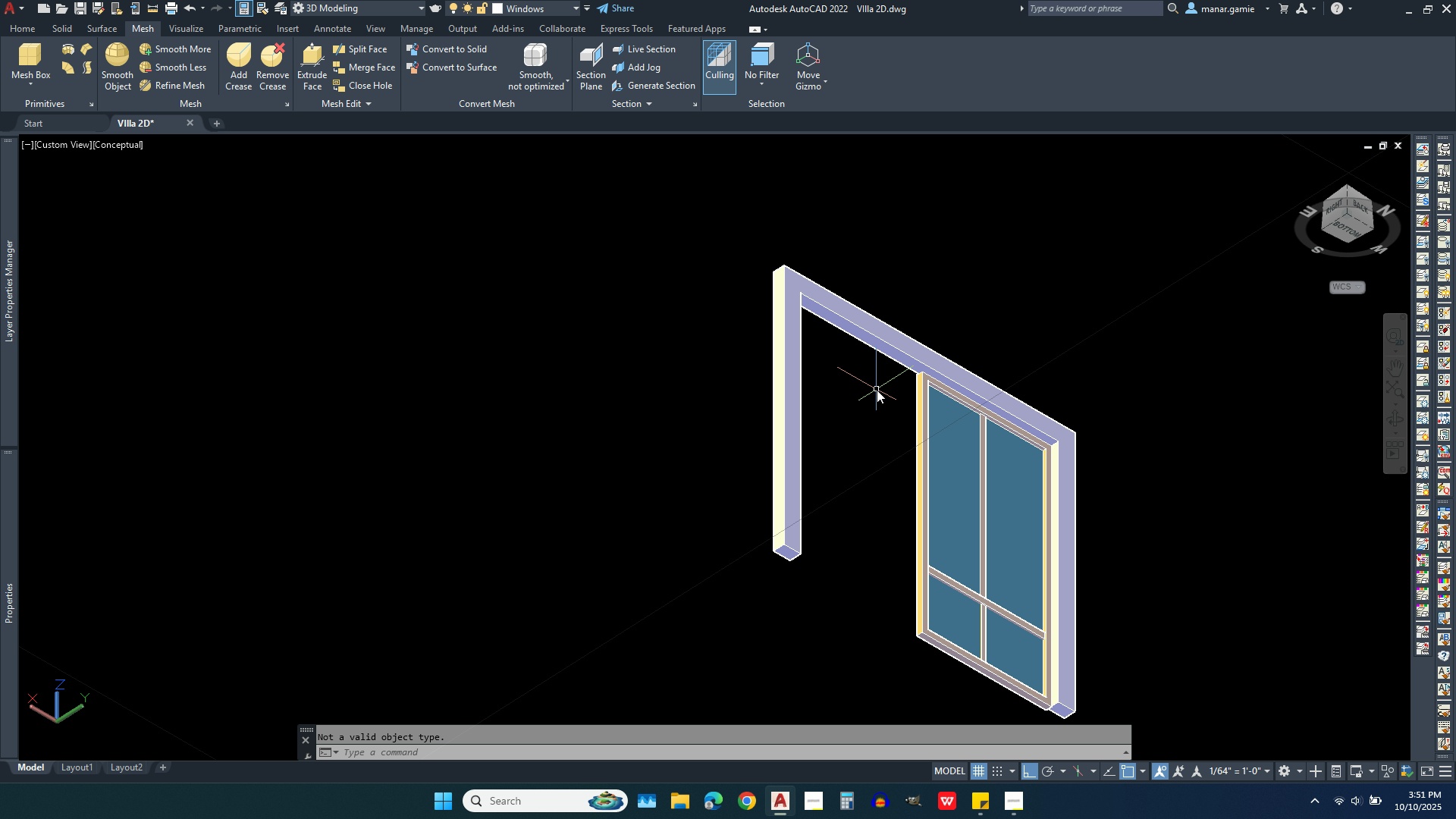 
wait(6.51)
 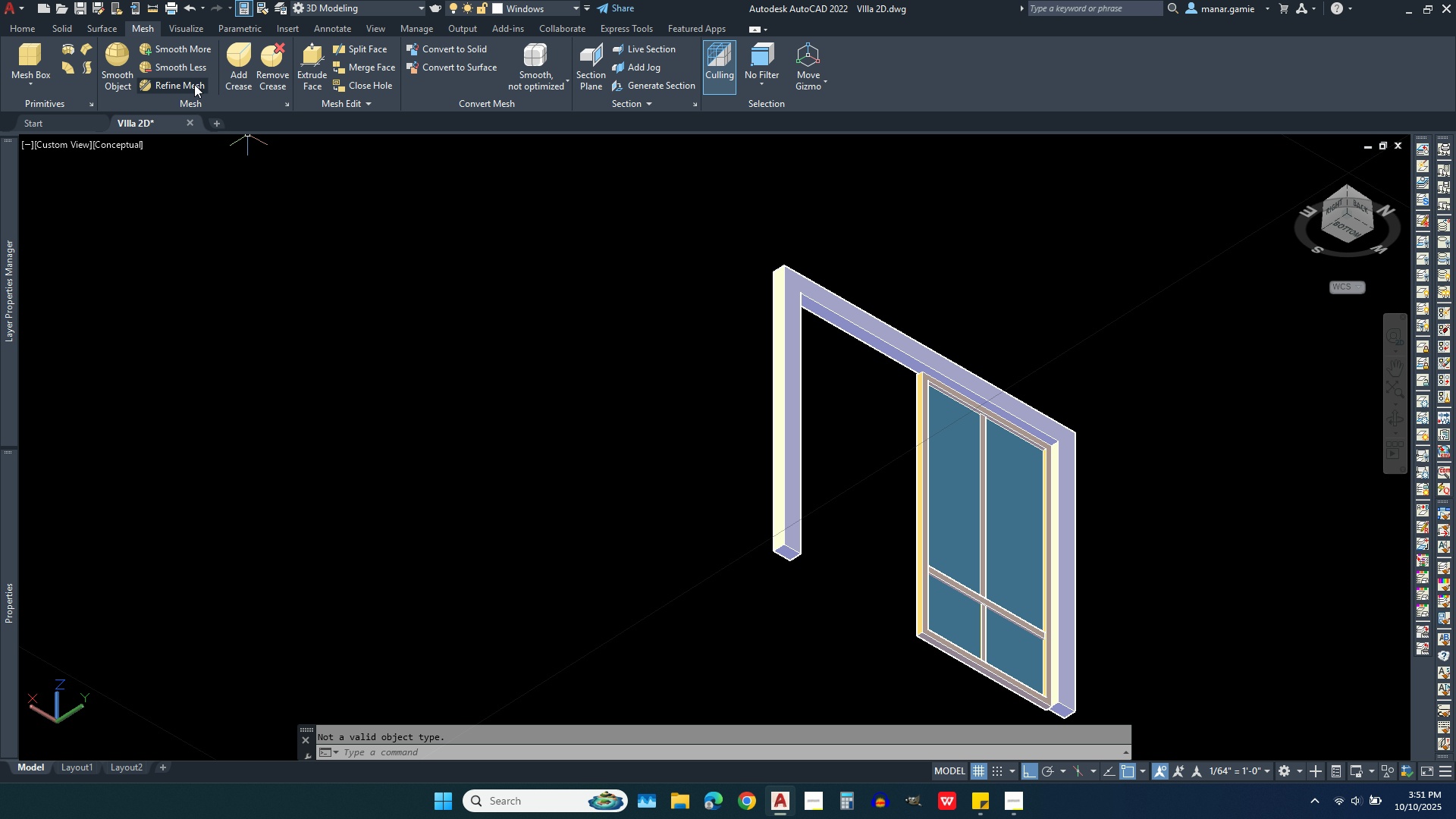 
left_click([869, 328])
 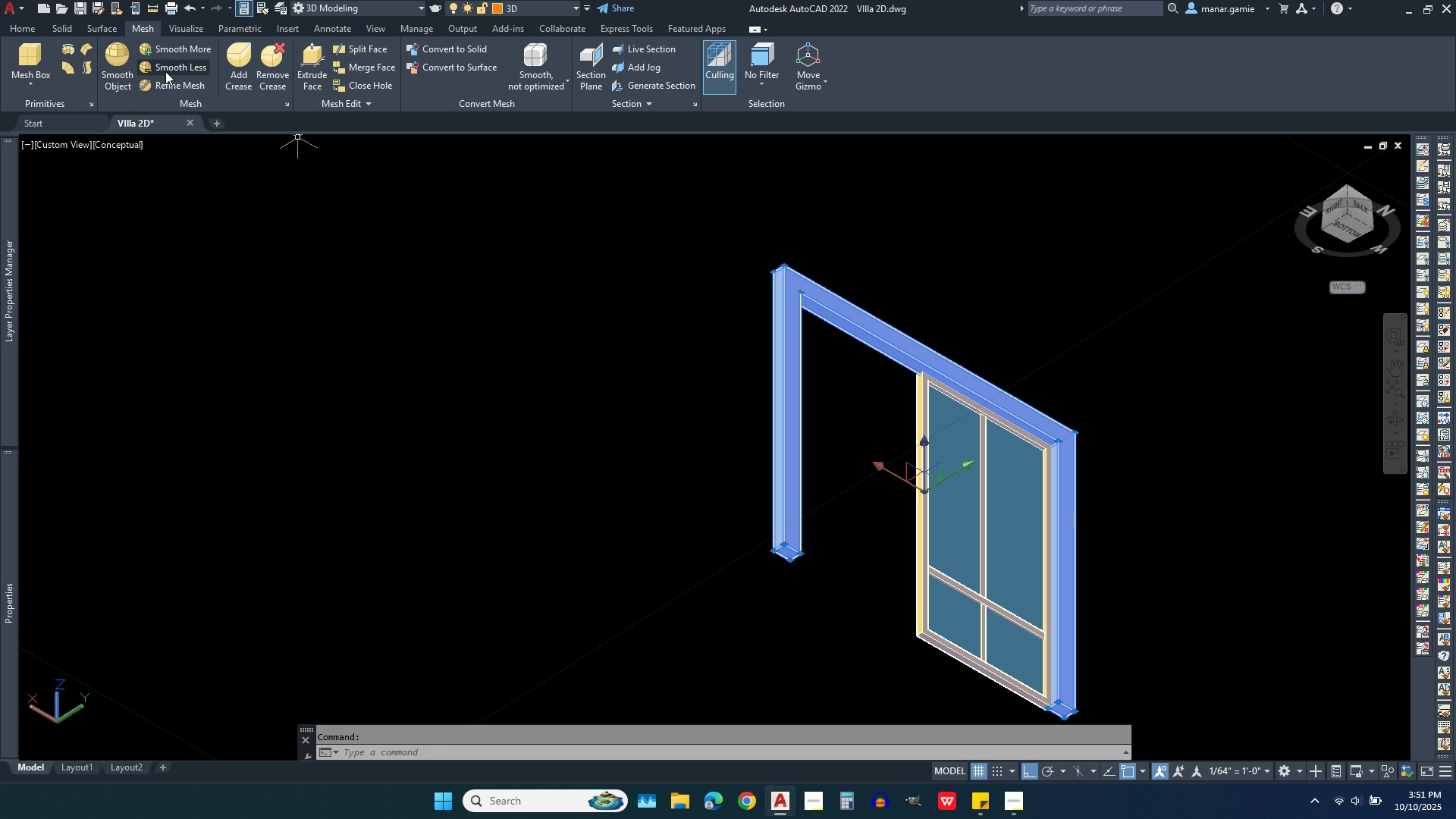 
left_click([178, 66])
 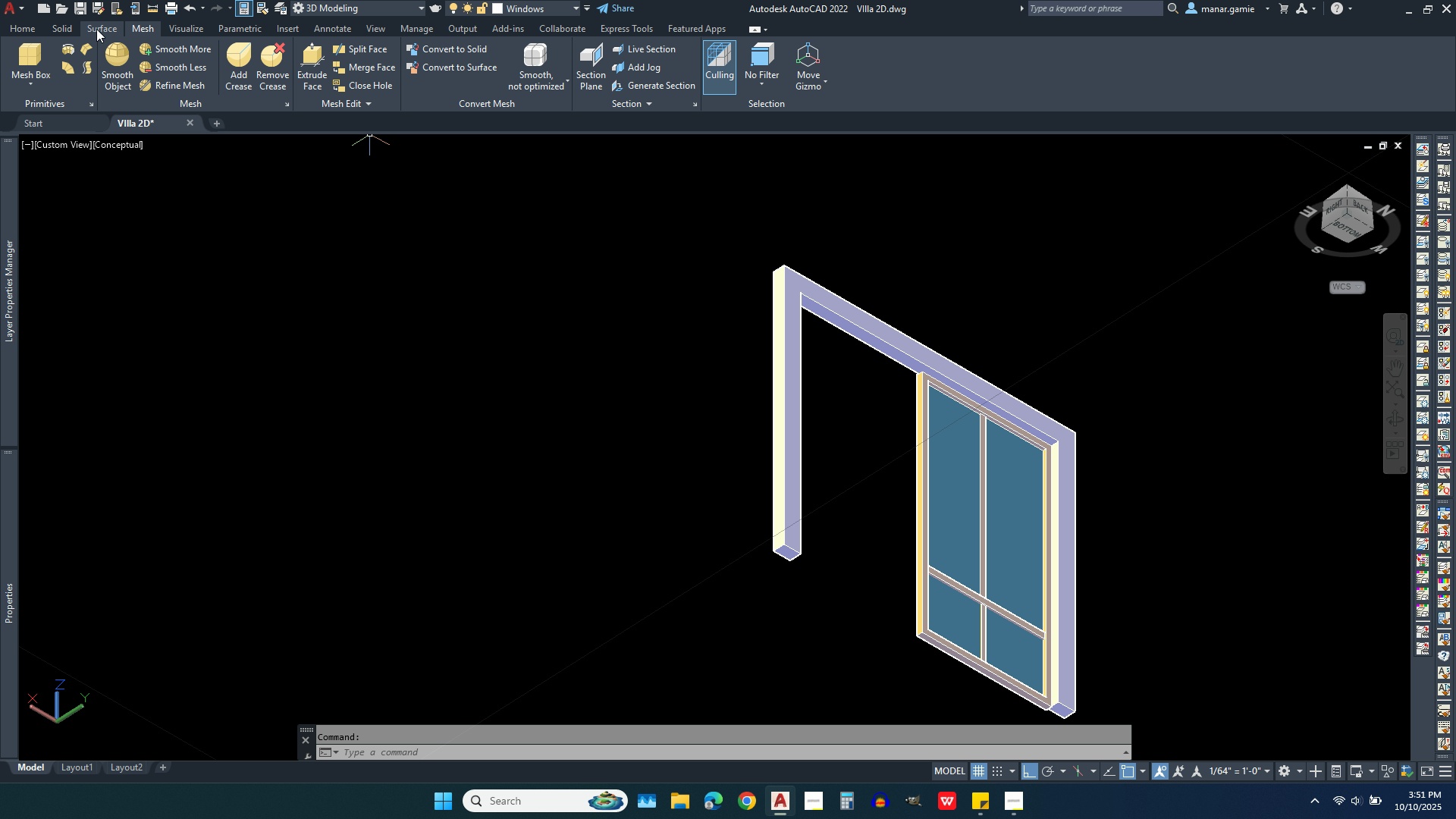 
left_click([17, 34])
 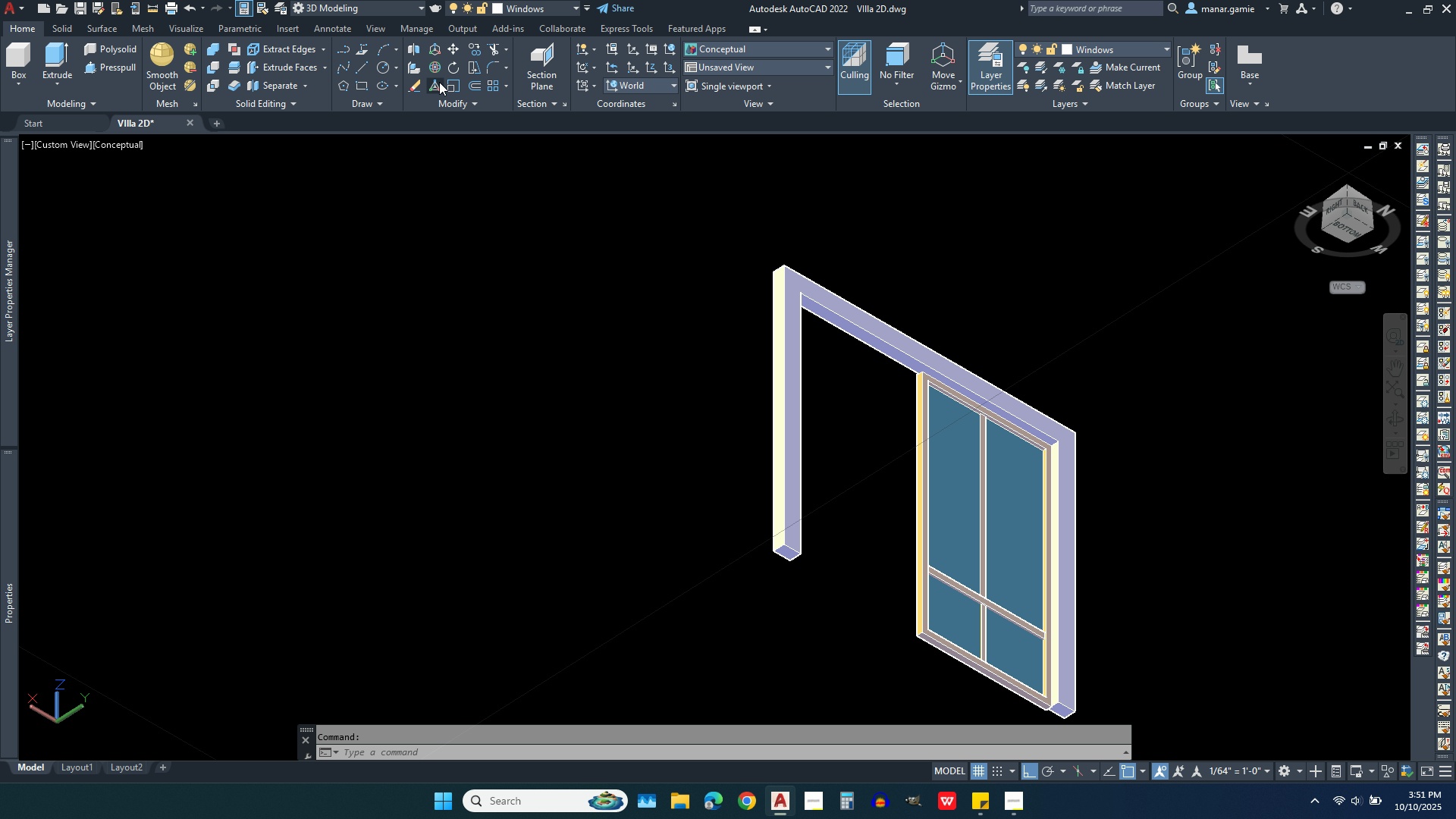 
left_click([436, 82])
 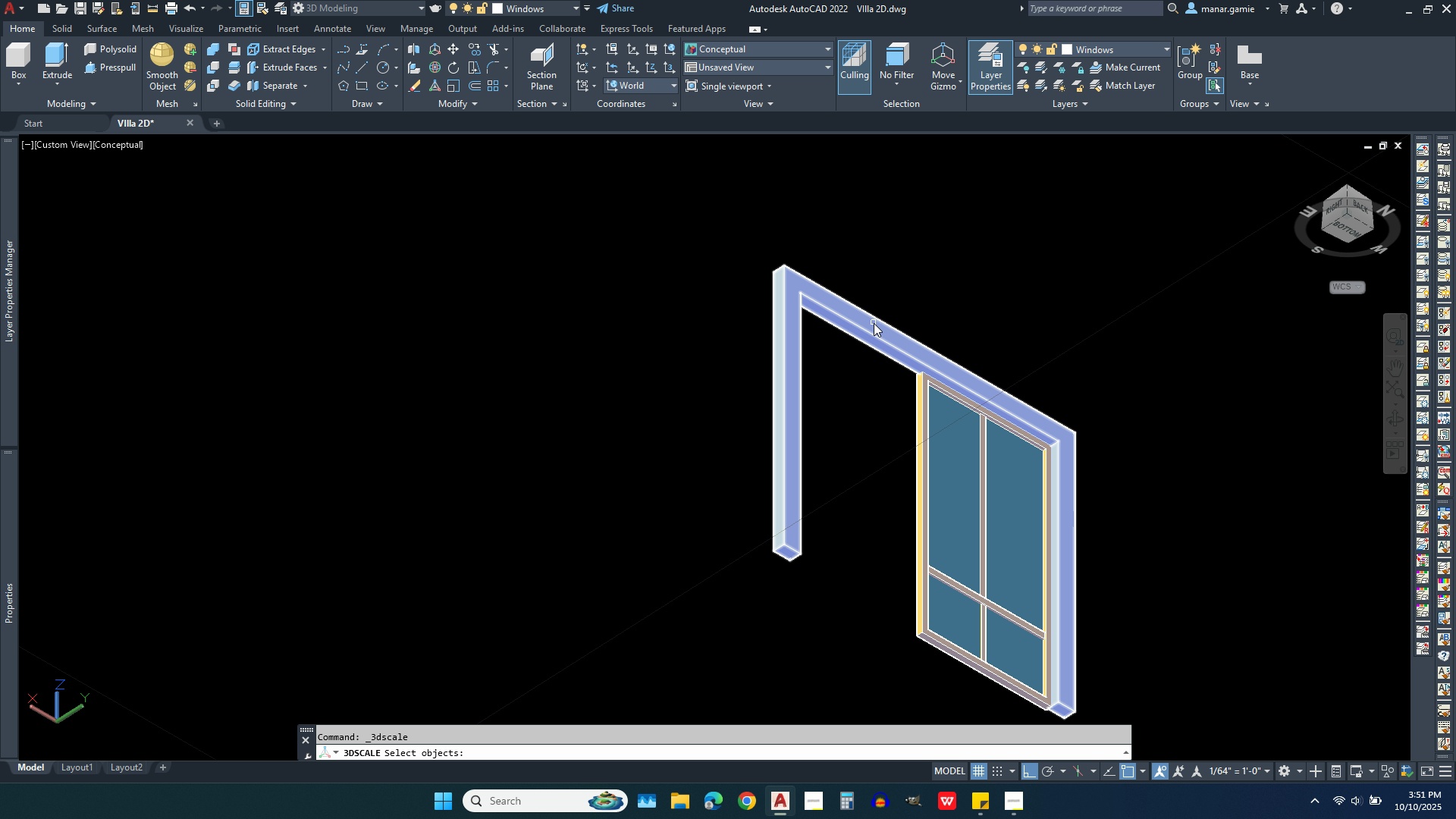 
left_click([874, 323])
 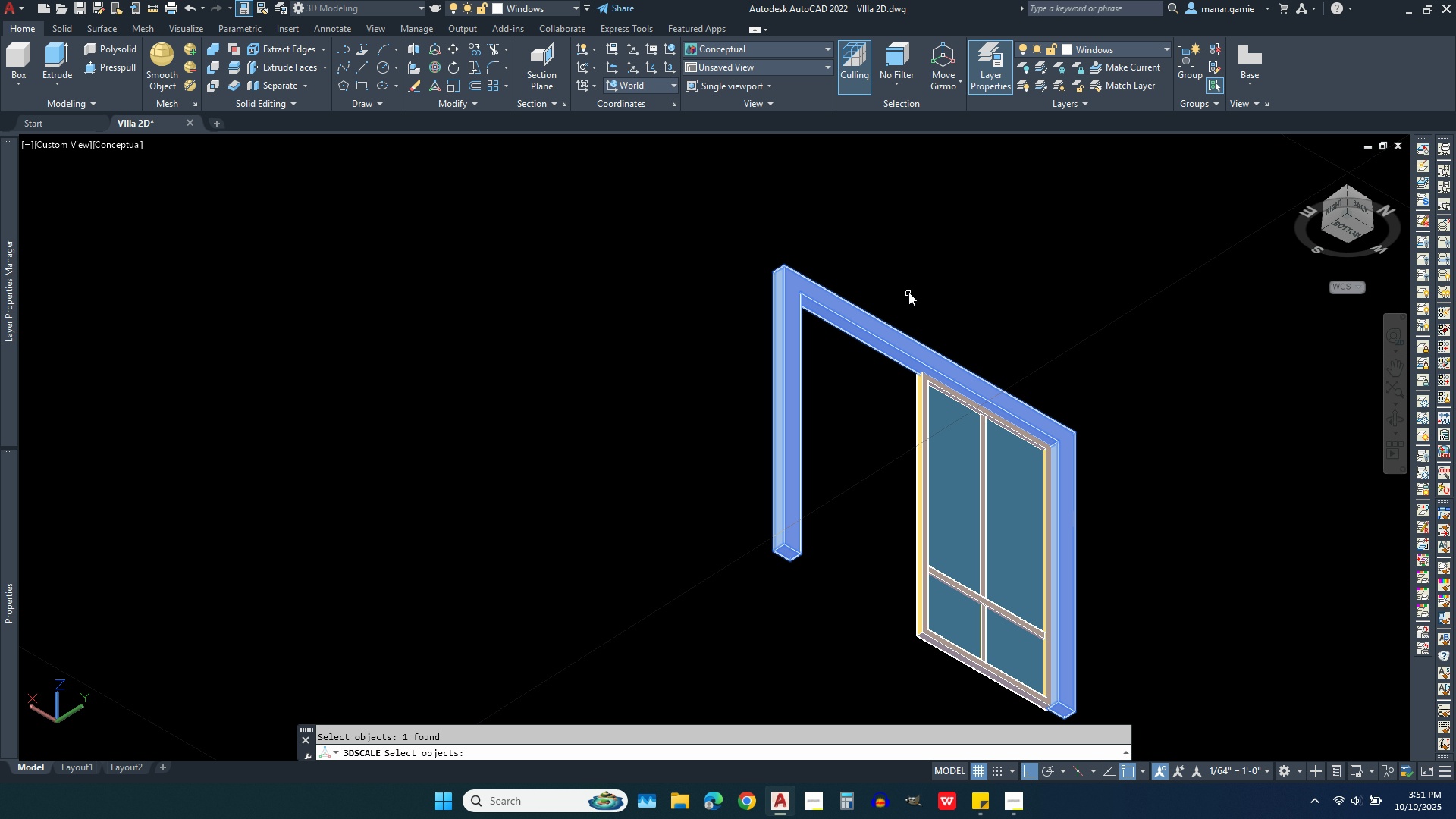 
right_click([908, 289])
 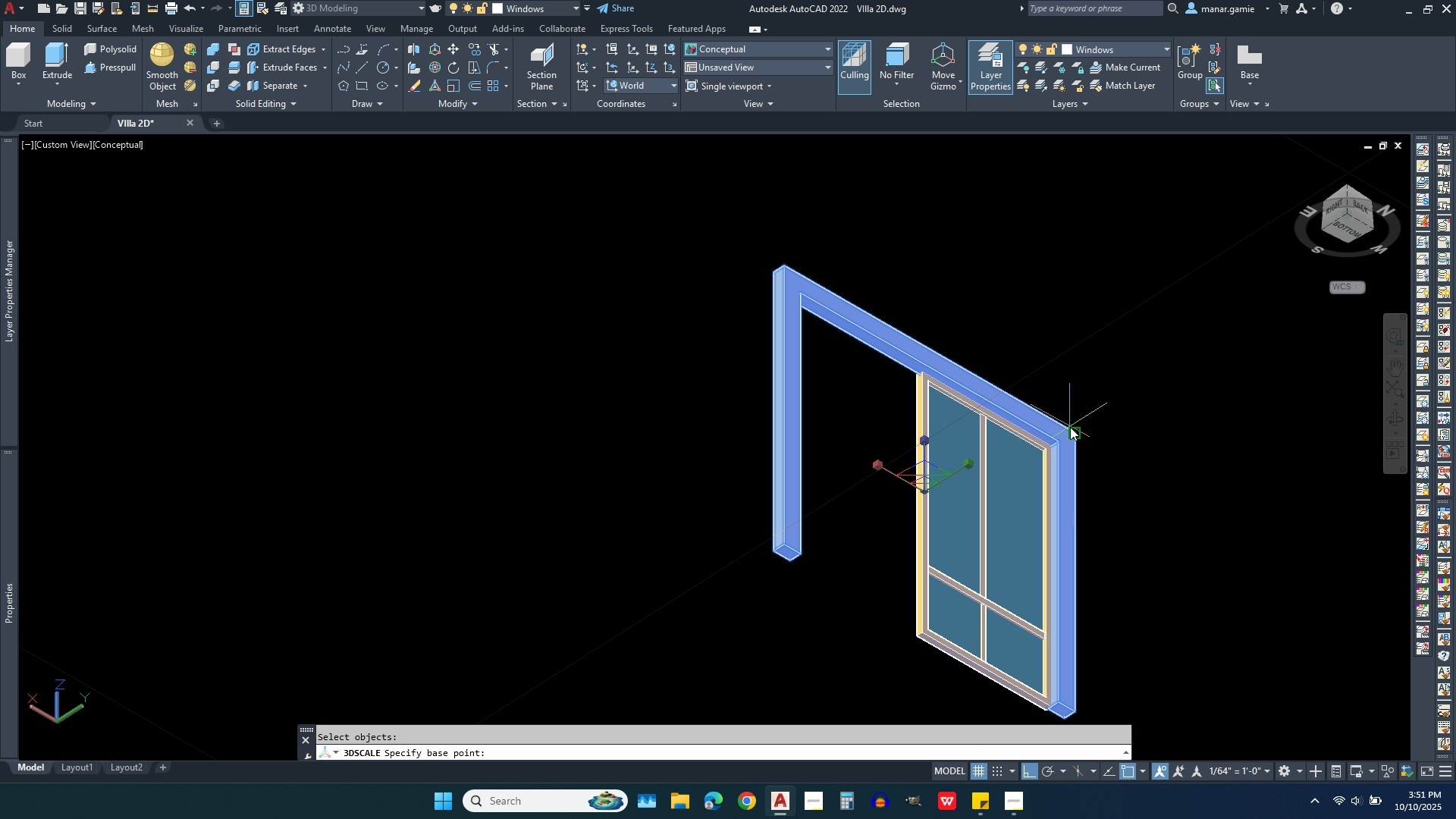 
wait(5.77)
 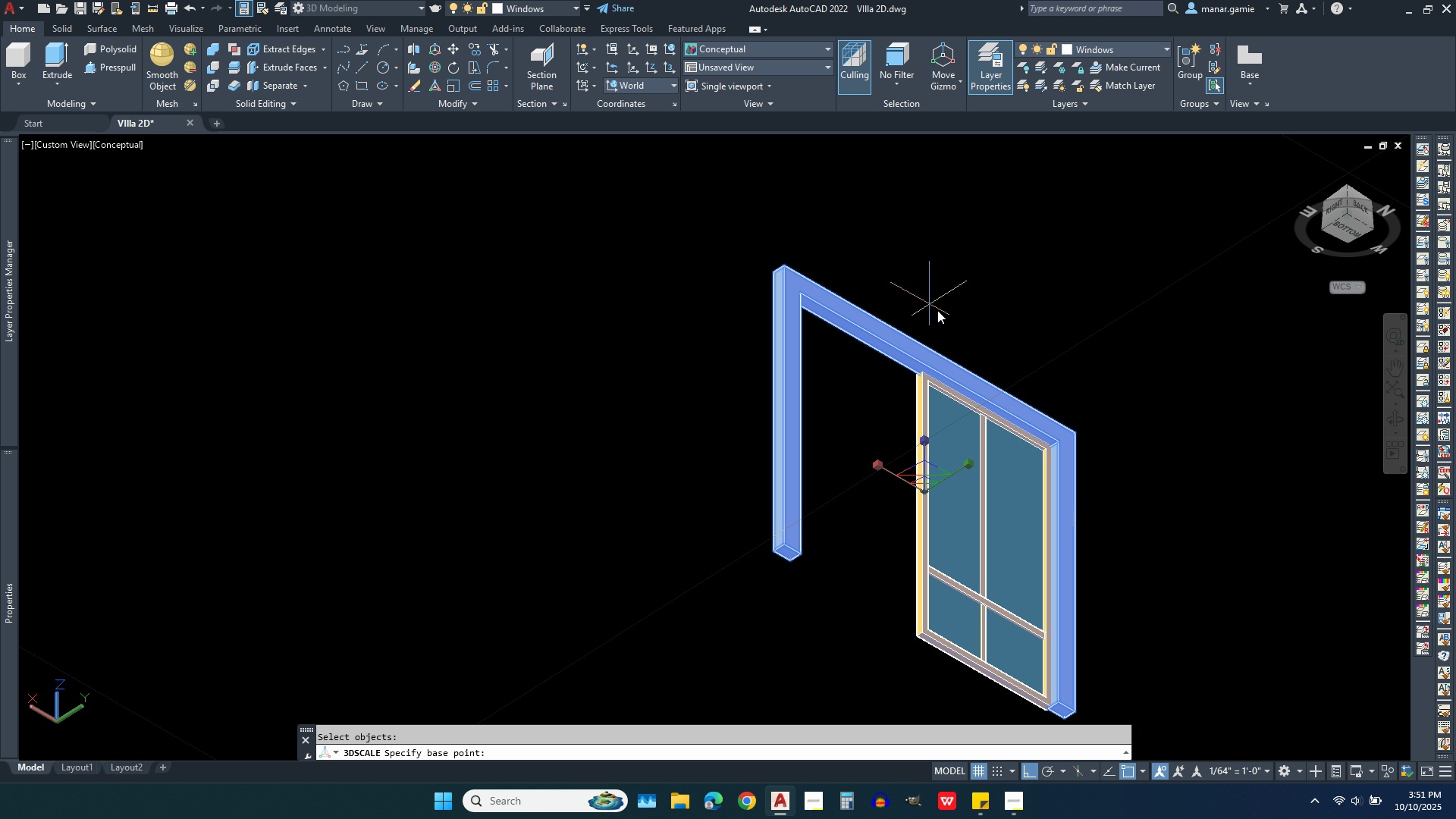 
left_click([1078, 430])
 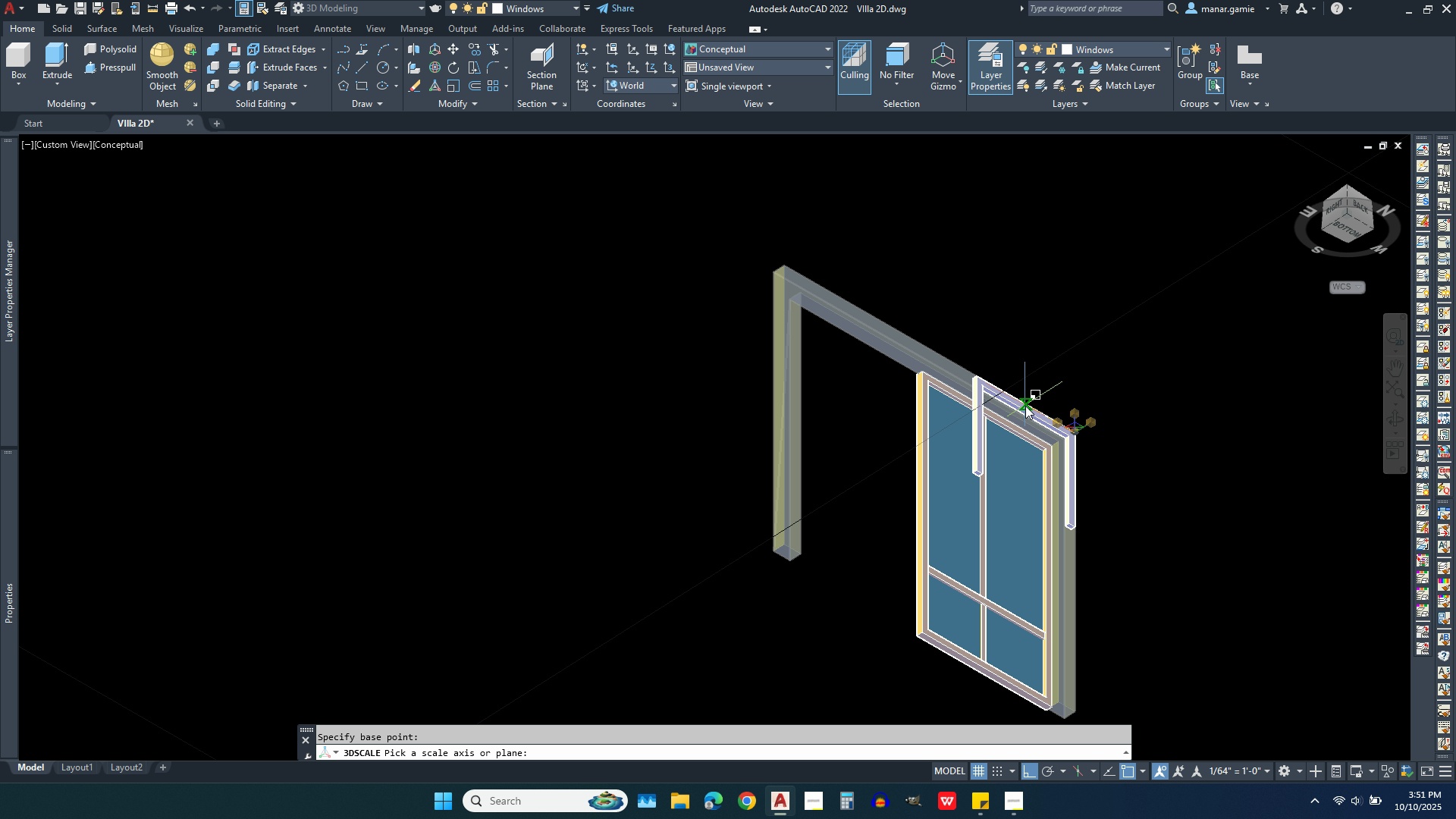 
left_click([1025, 406])
 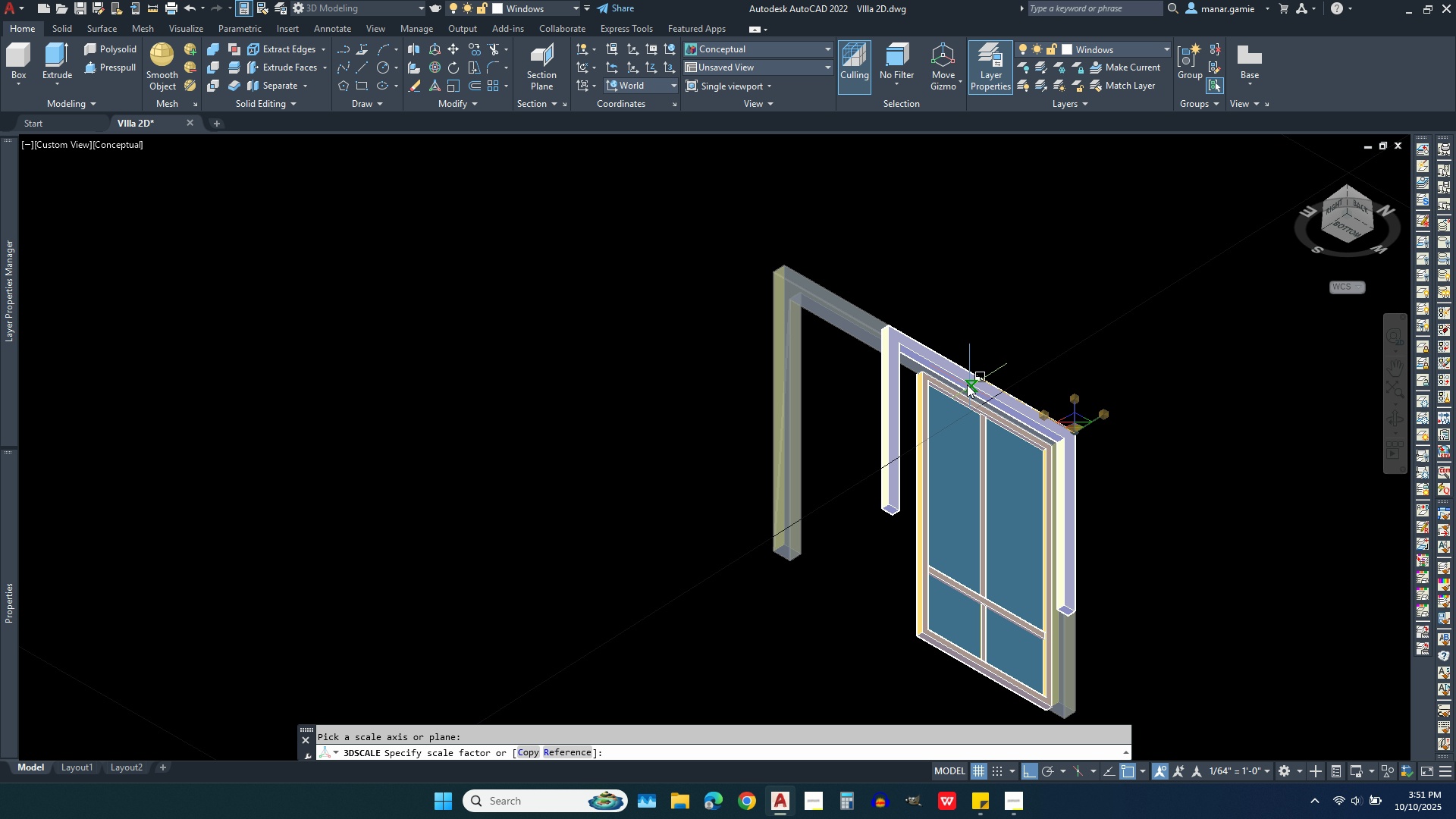 
wait(6.85)
 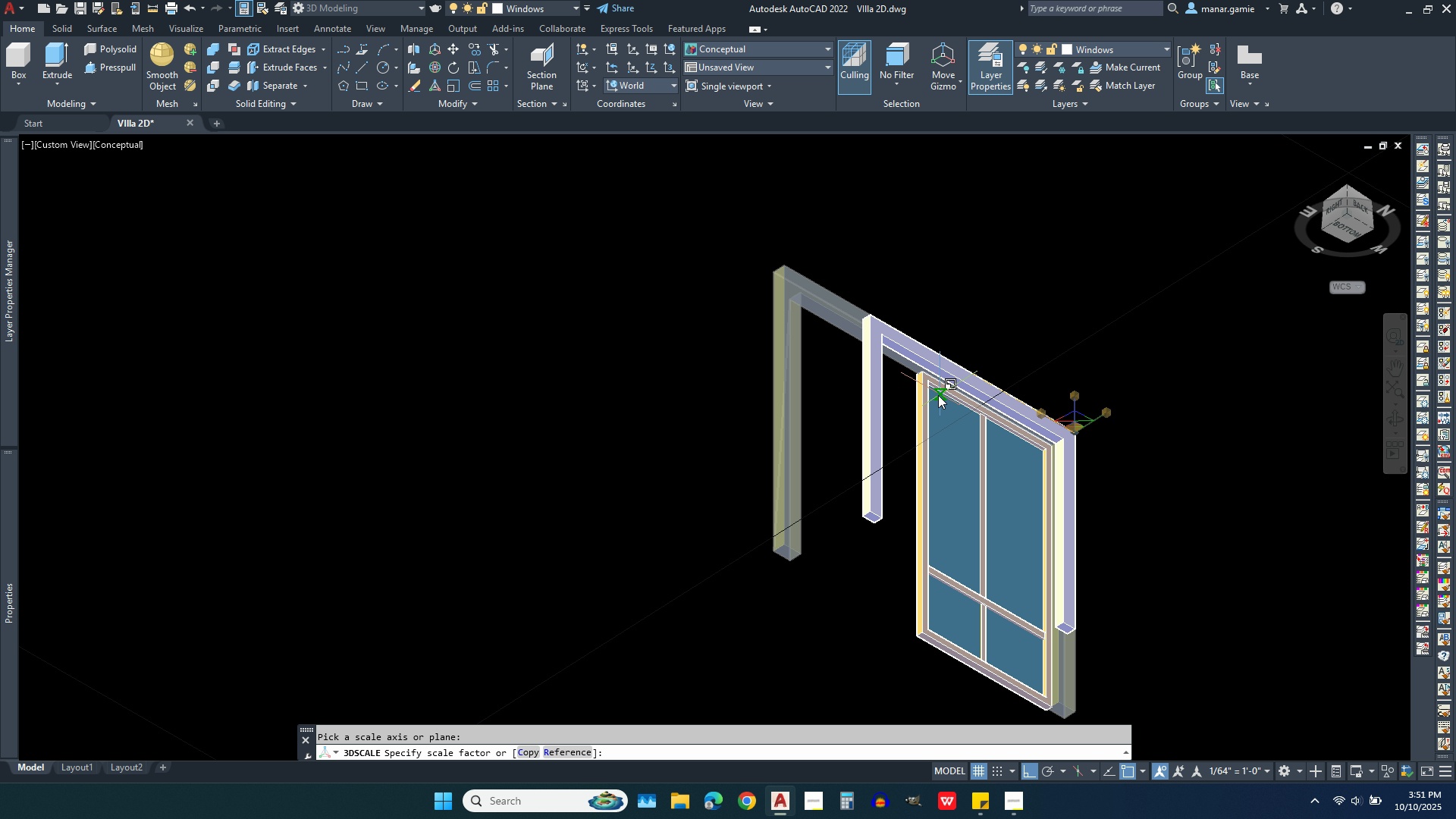 
key(Escape)
 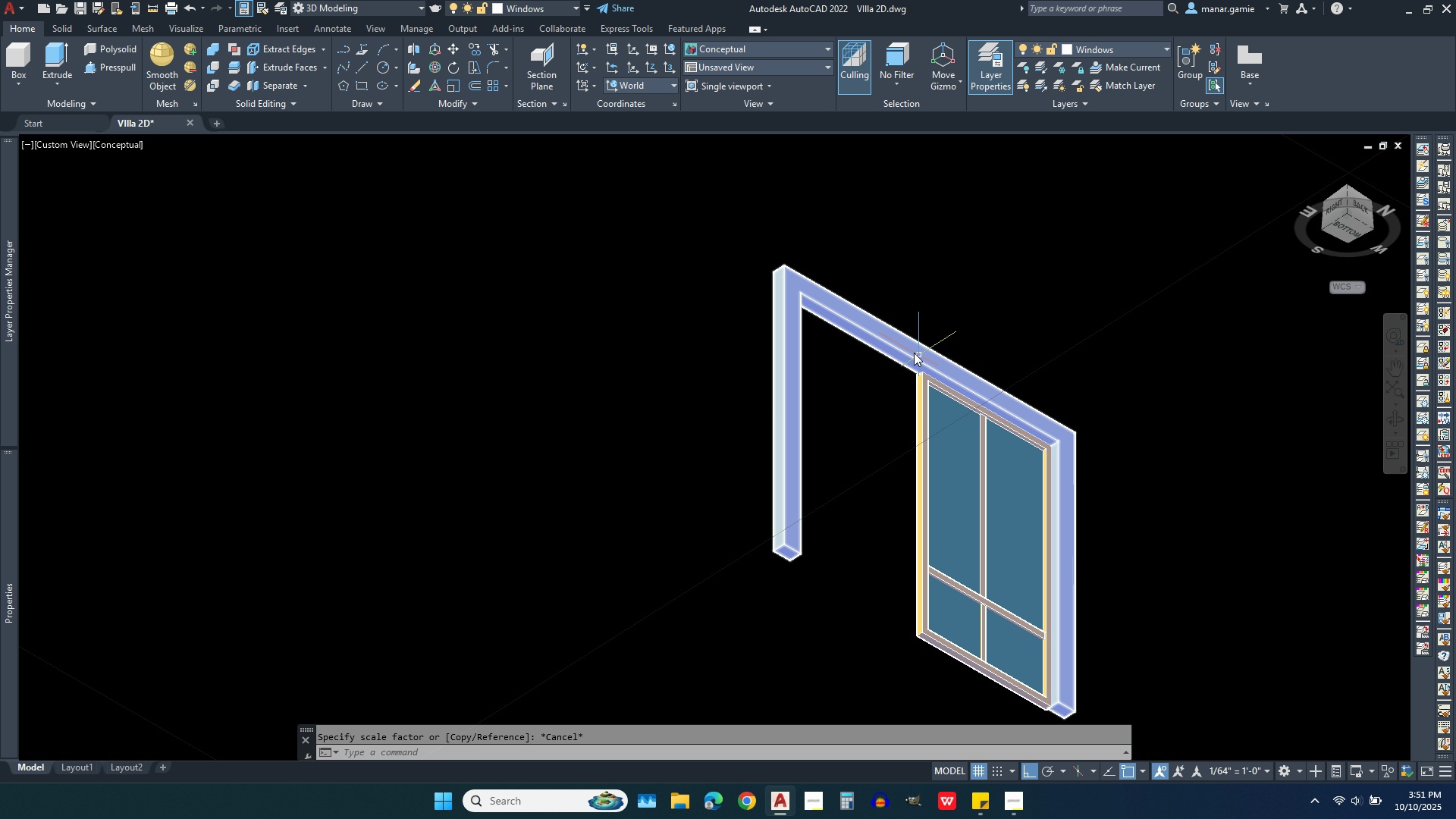 
key(Escape)
 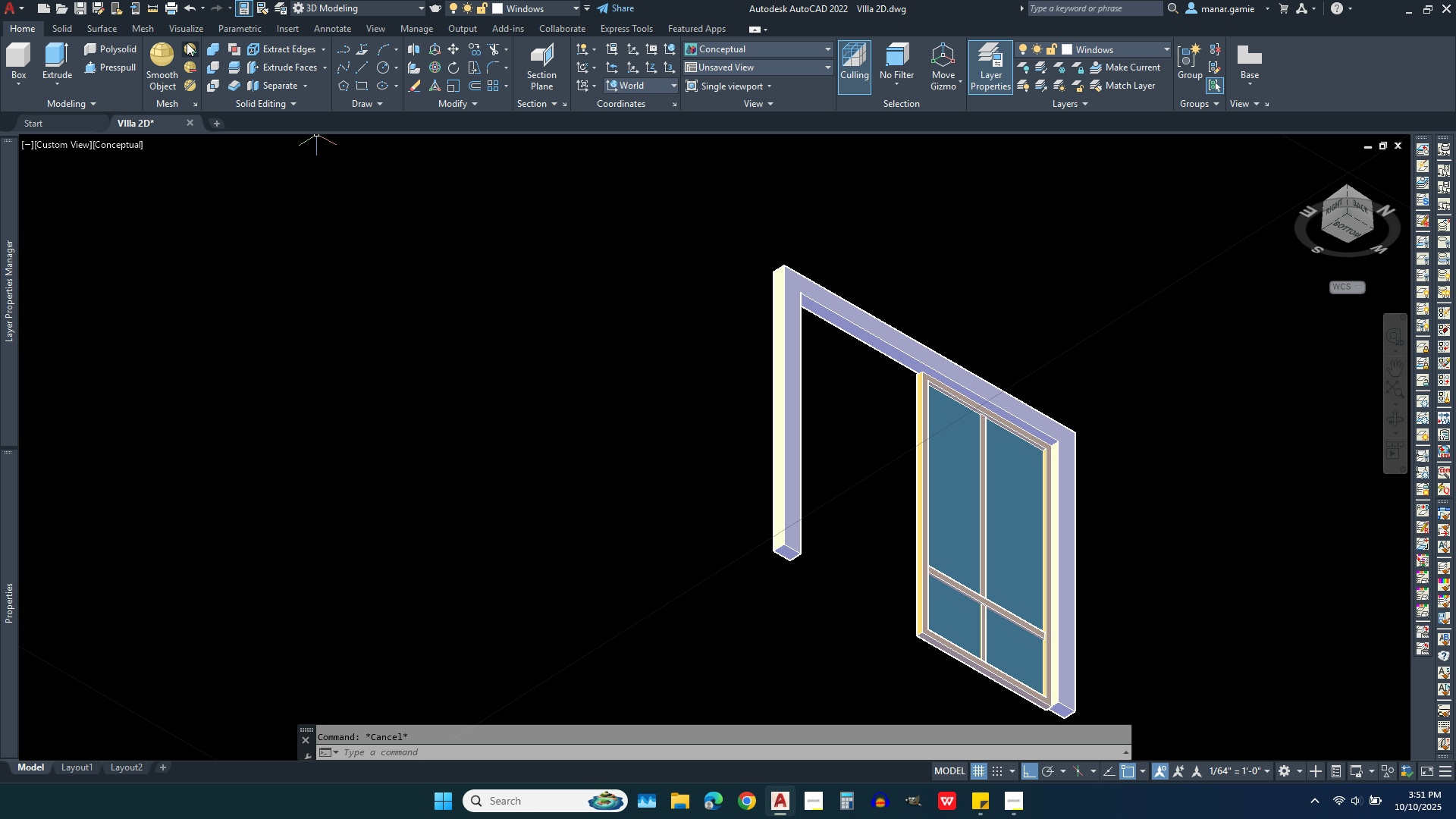 
left_click([144, 26])
 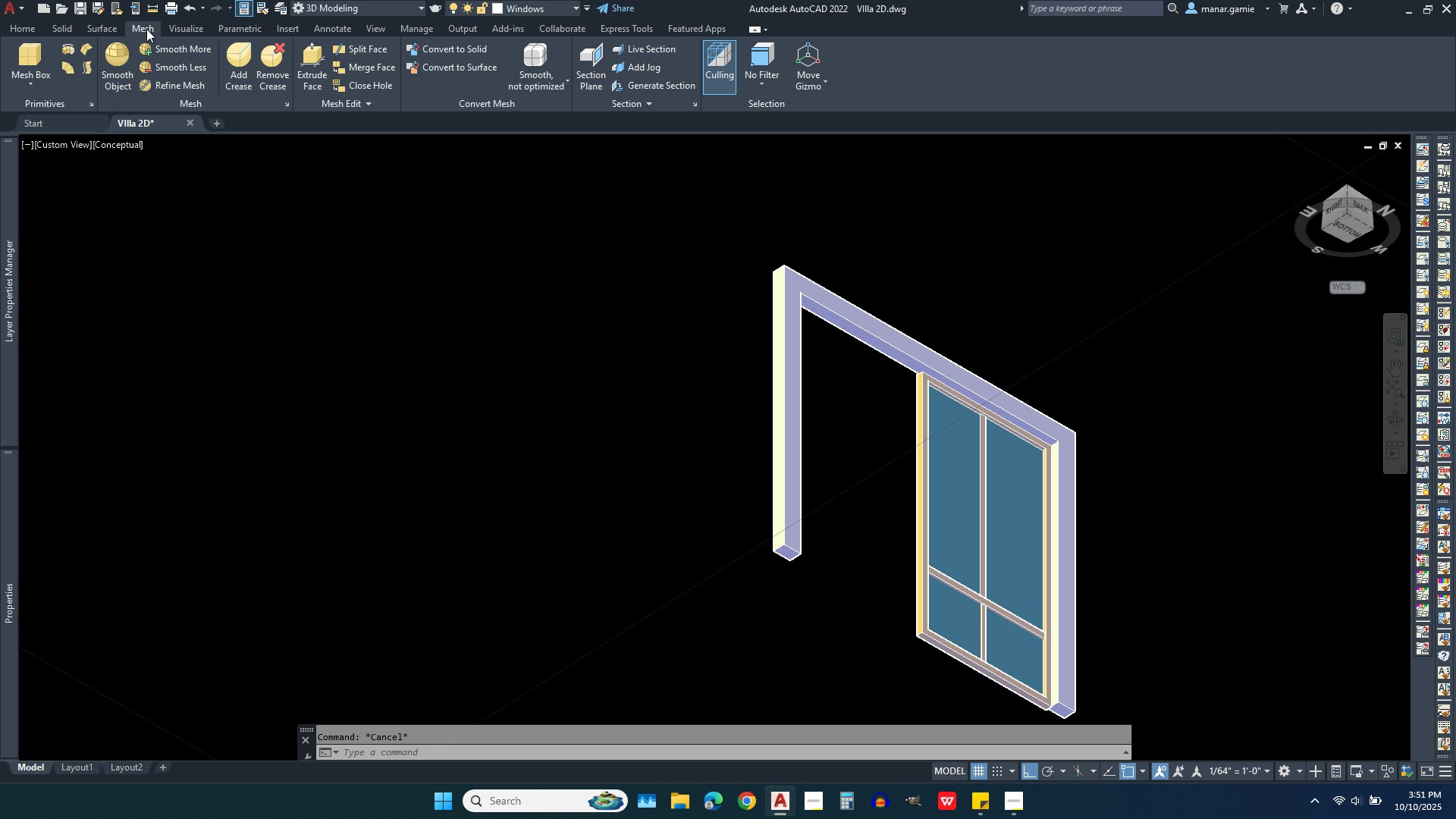 
mouse_move([176, 50])
 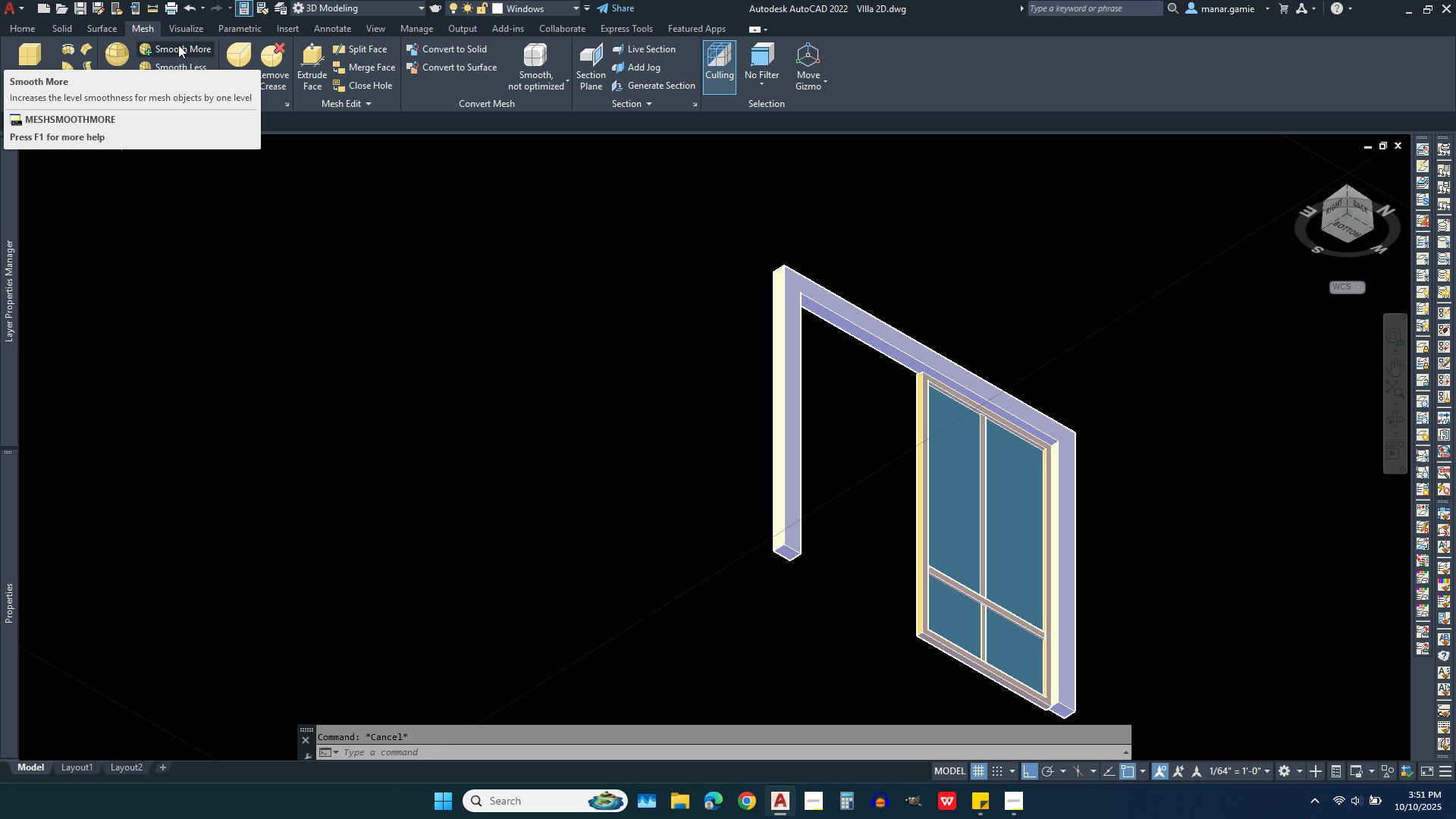 
left_click([178, 45])
 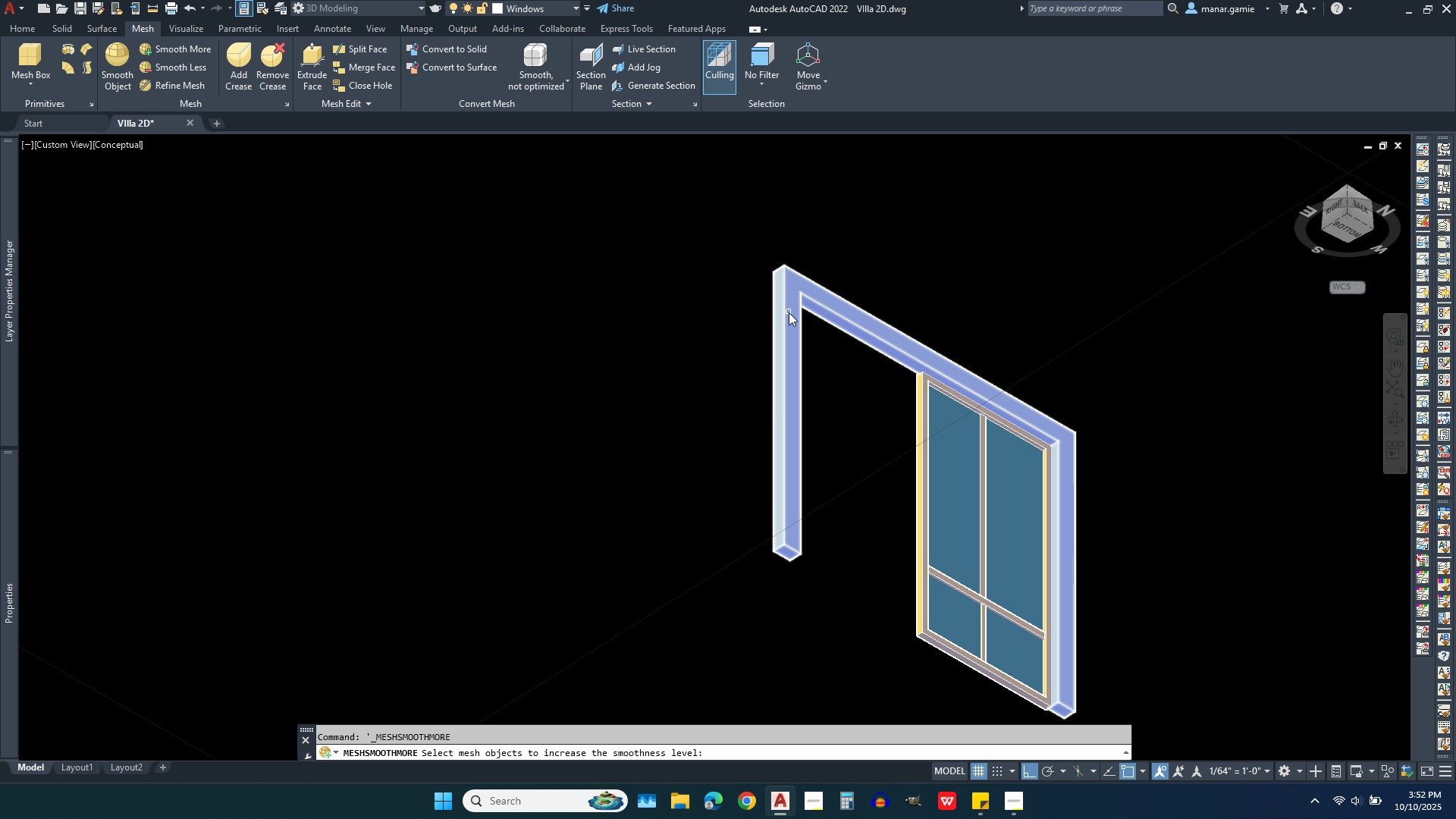 
left_click([789, 312])
 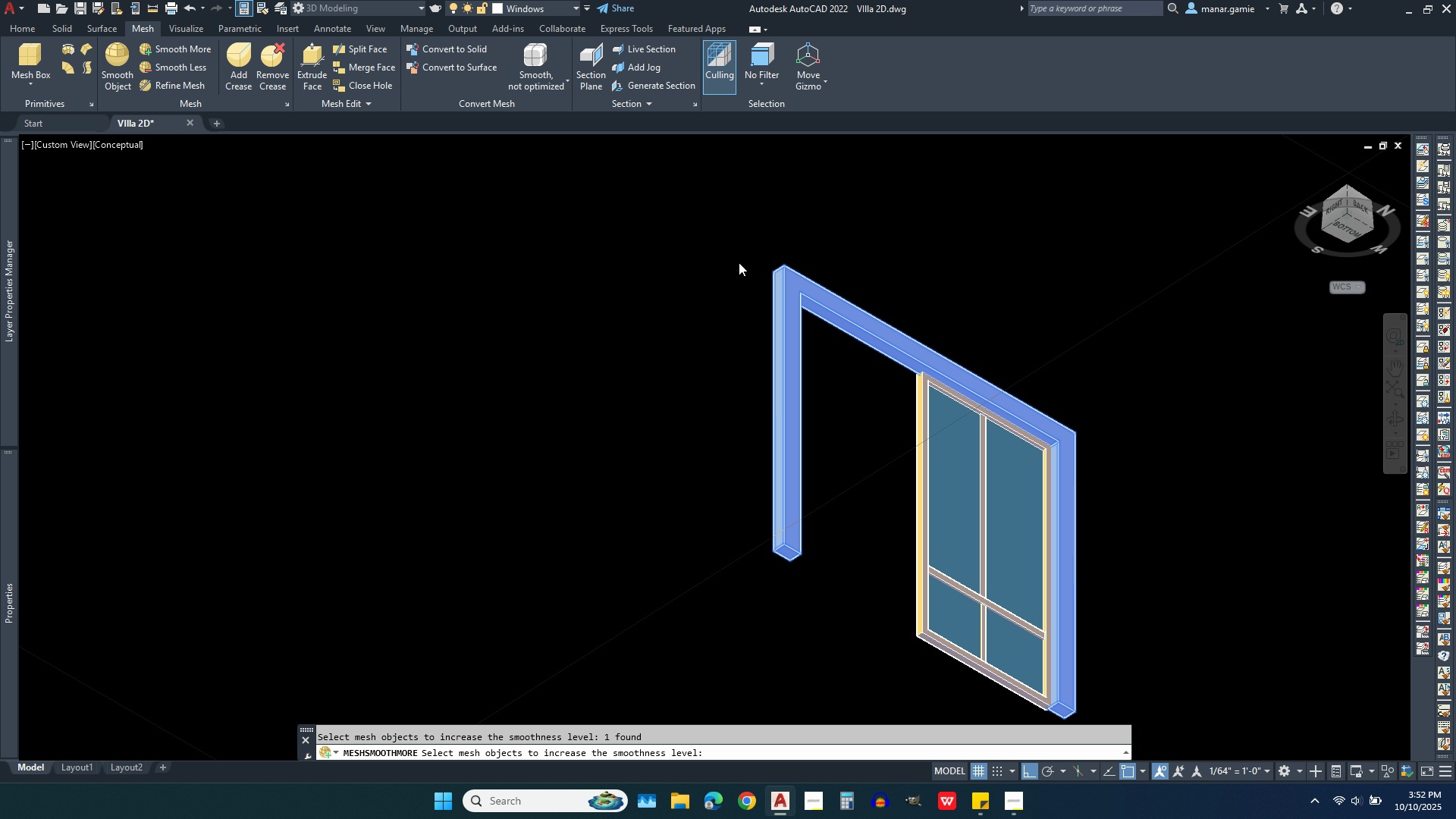 
right_click([739, 262])
 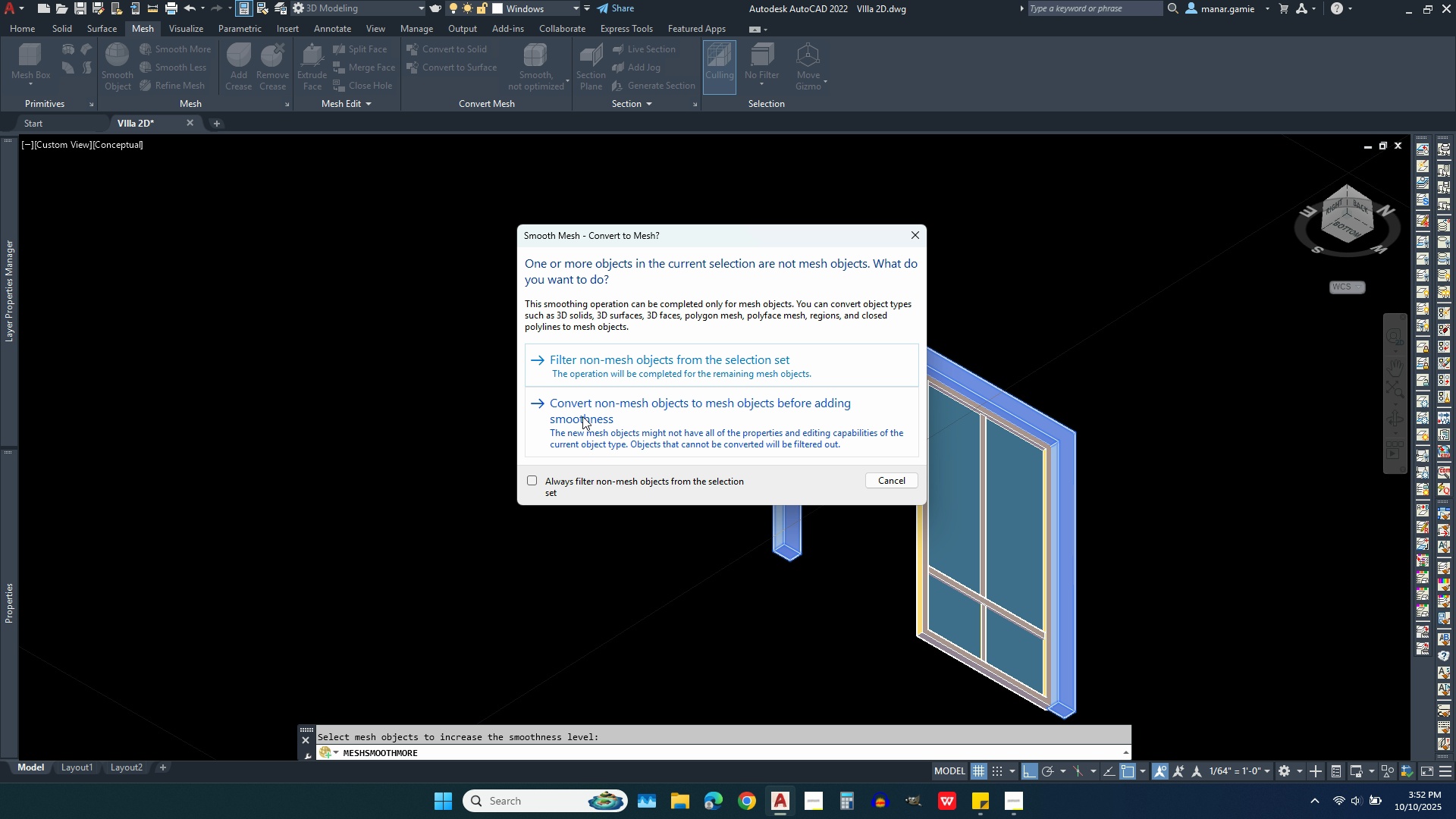 
left_click([582, 416])
 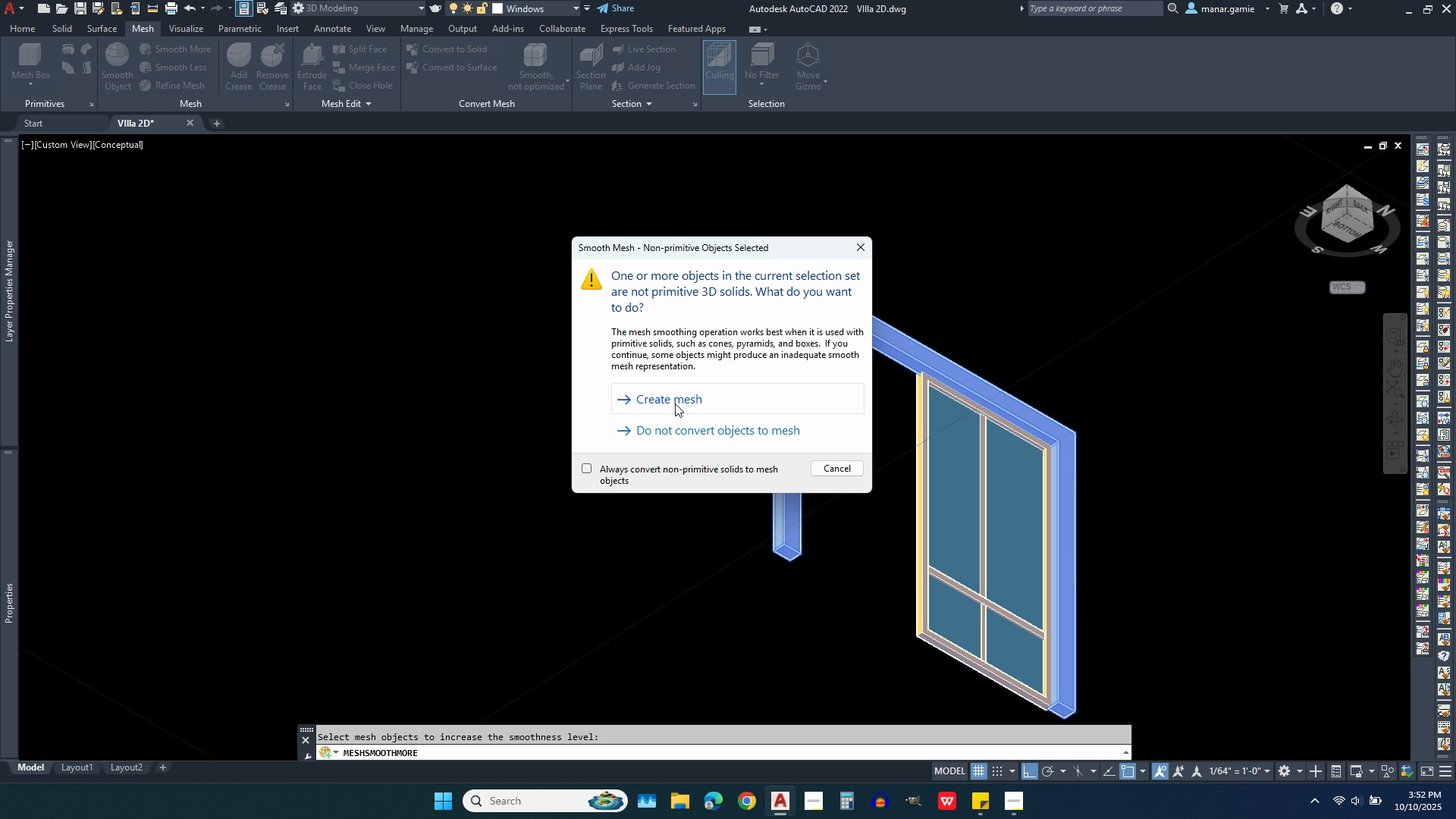 
left_click([677, 398])
 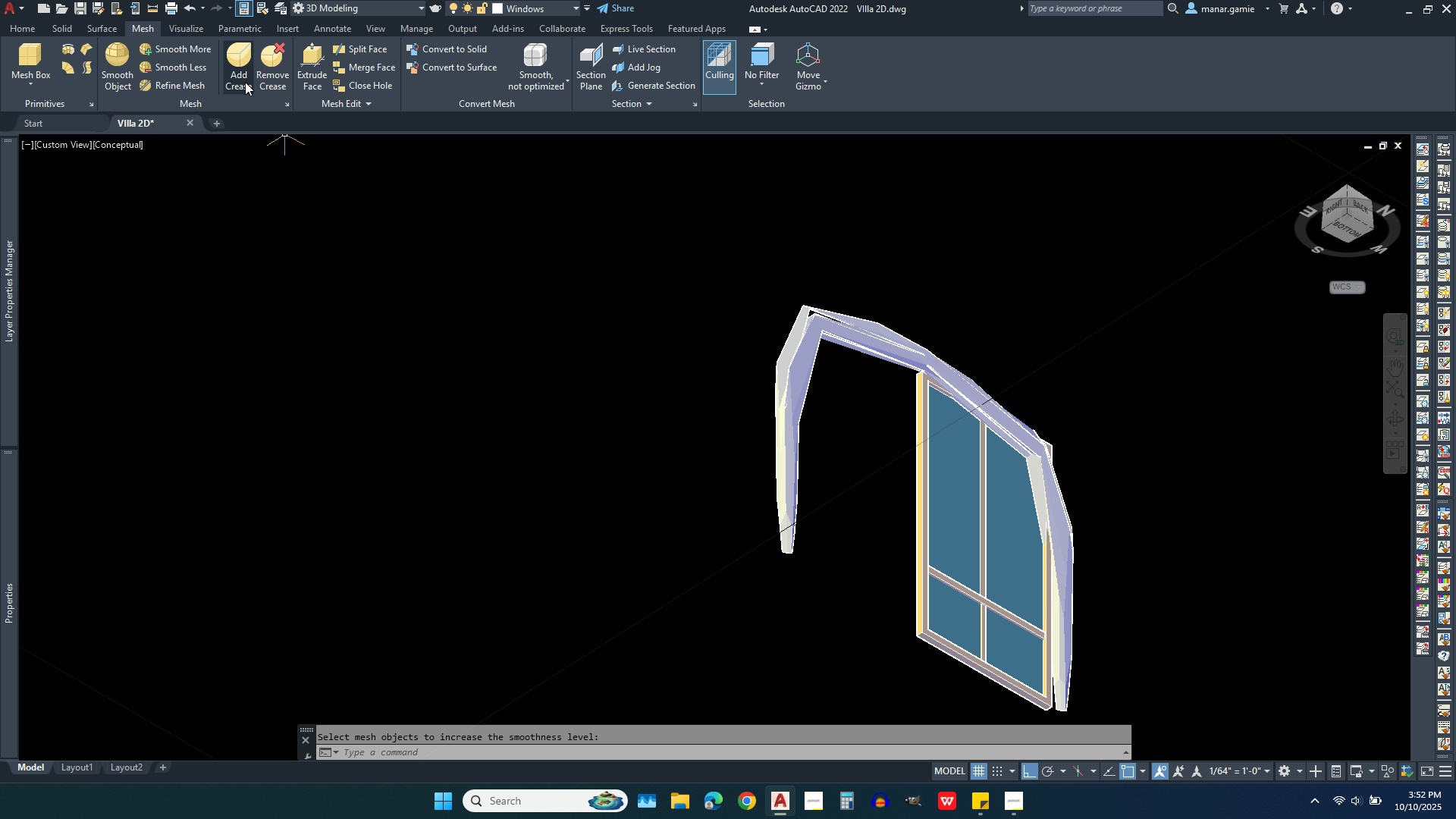 
left_click([184, 66])
 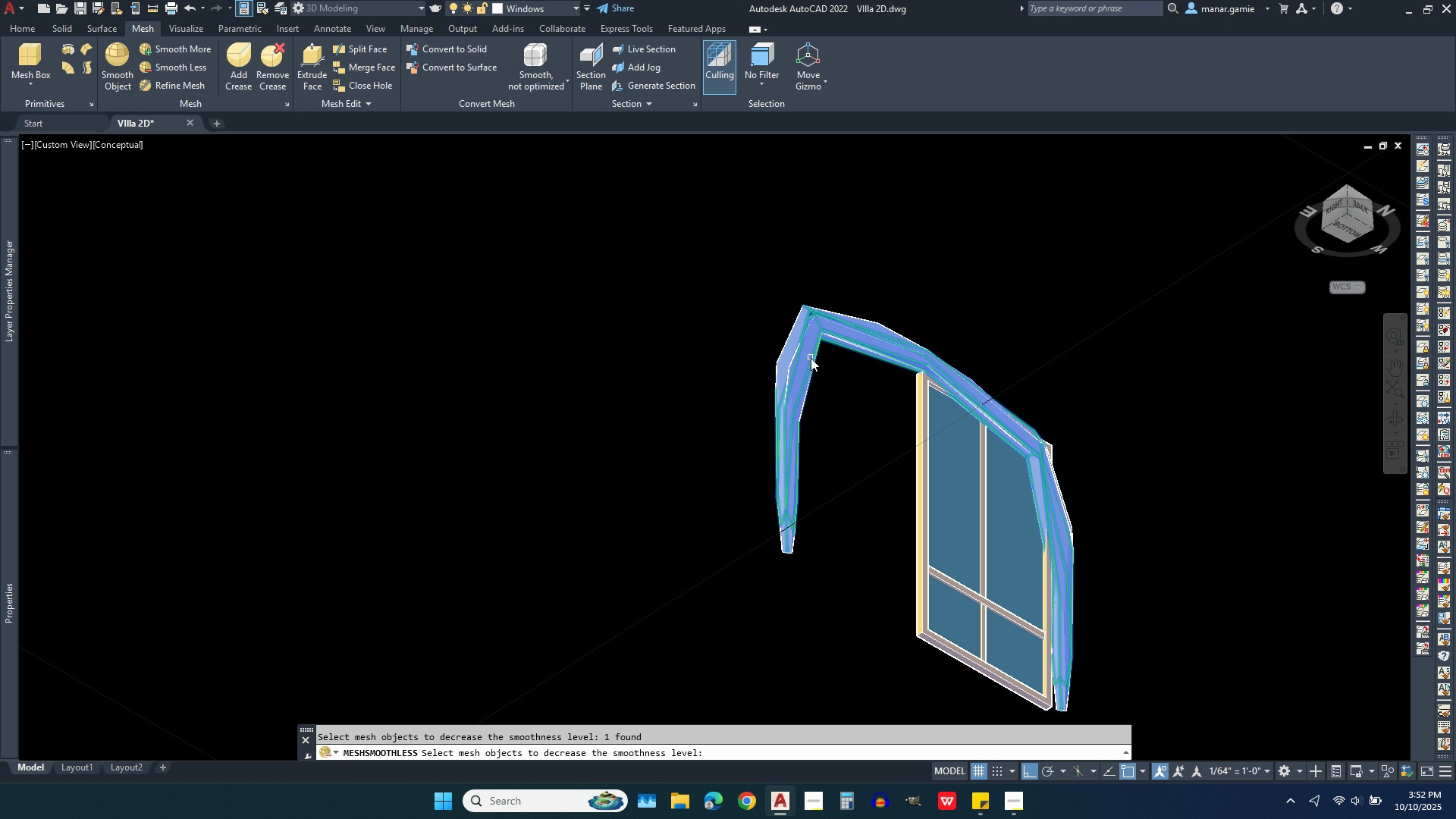 
left_click([811, 358])
 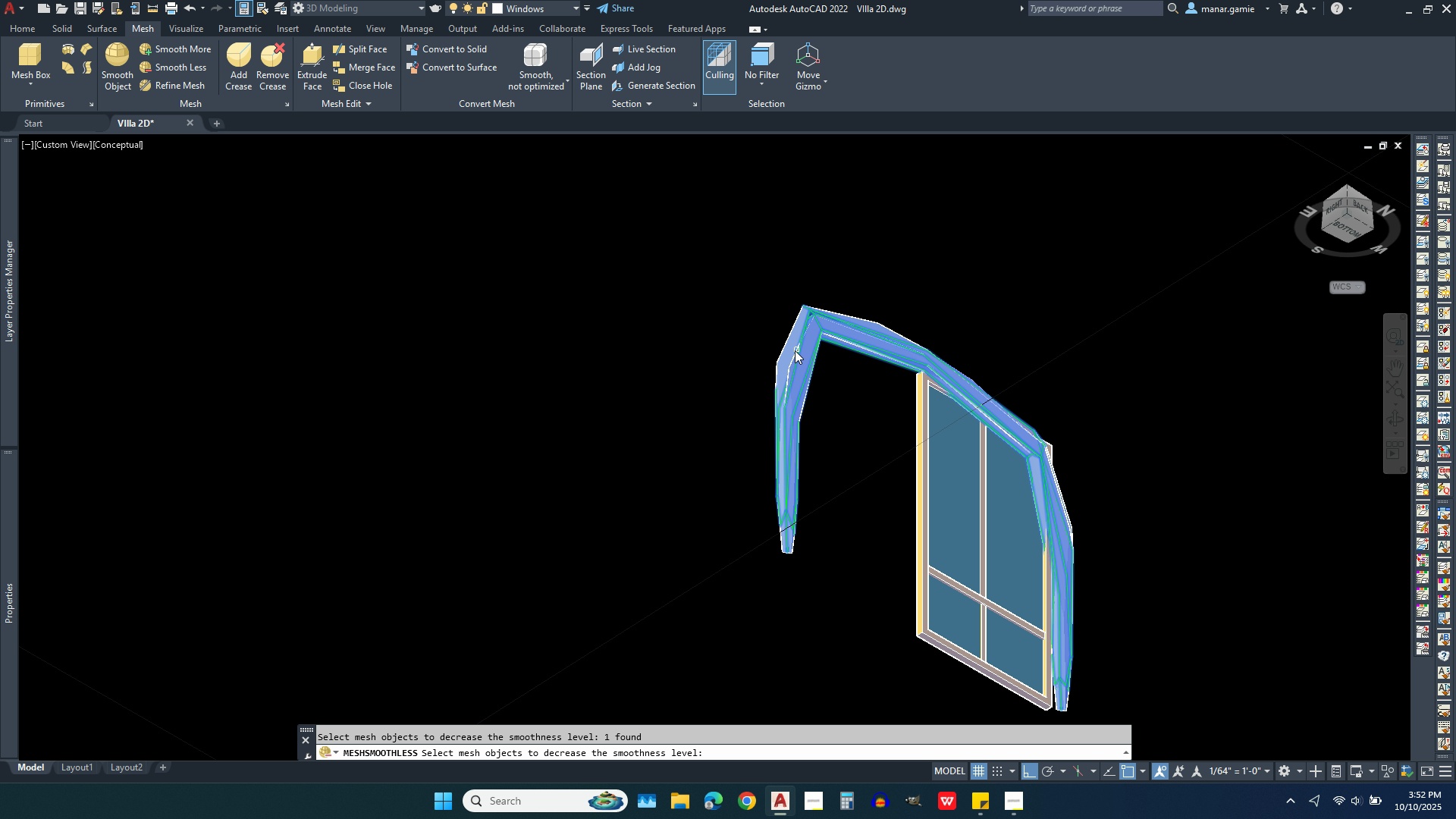 
left_click([795, 347])
 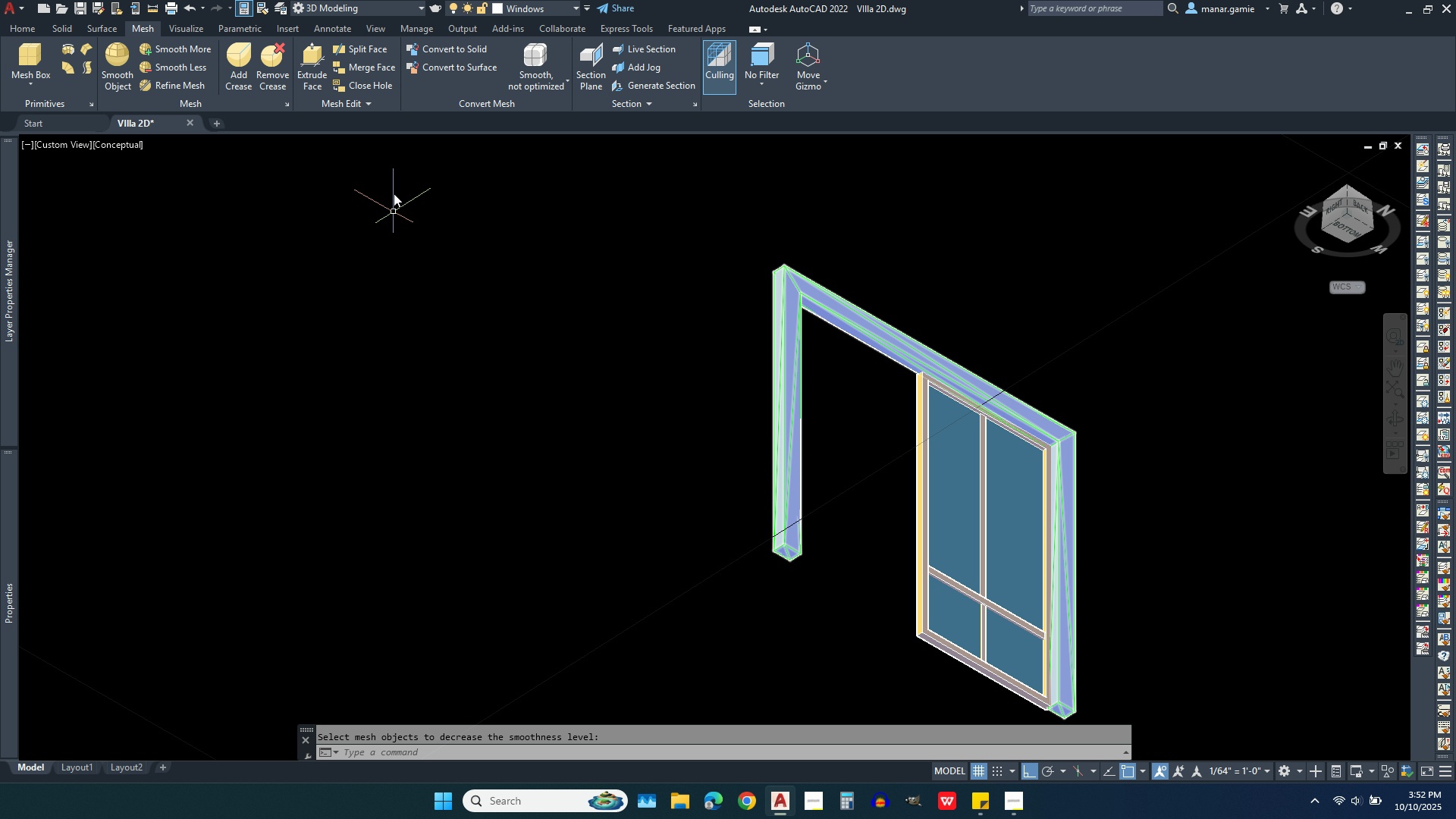 
wait(5.14)
 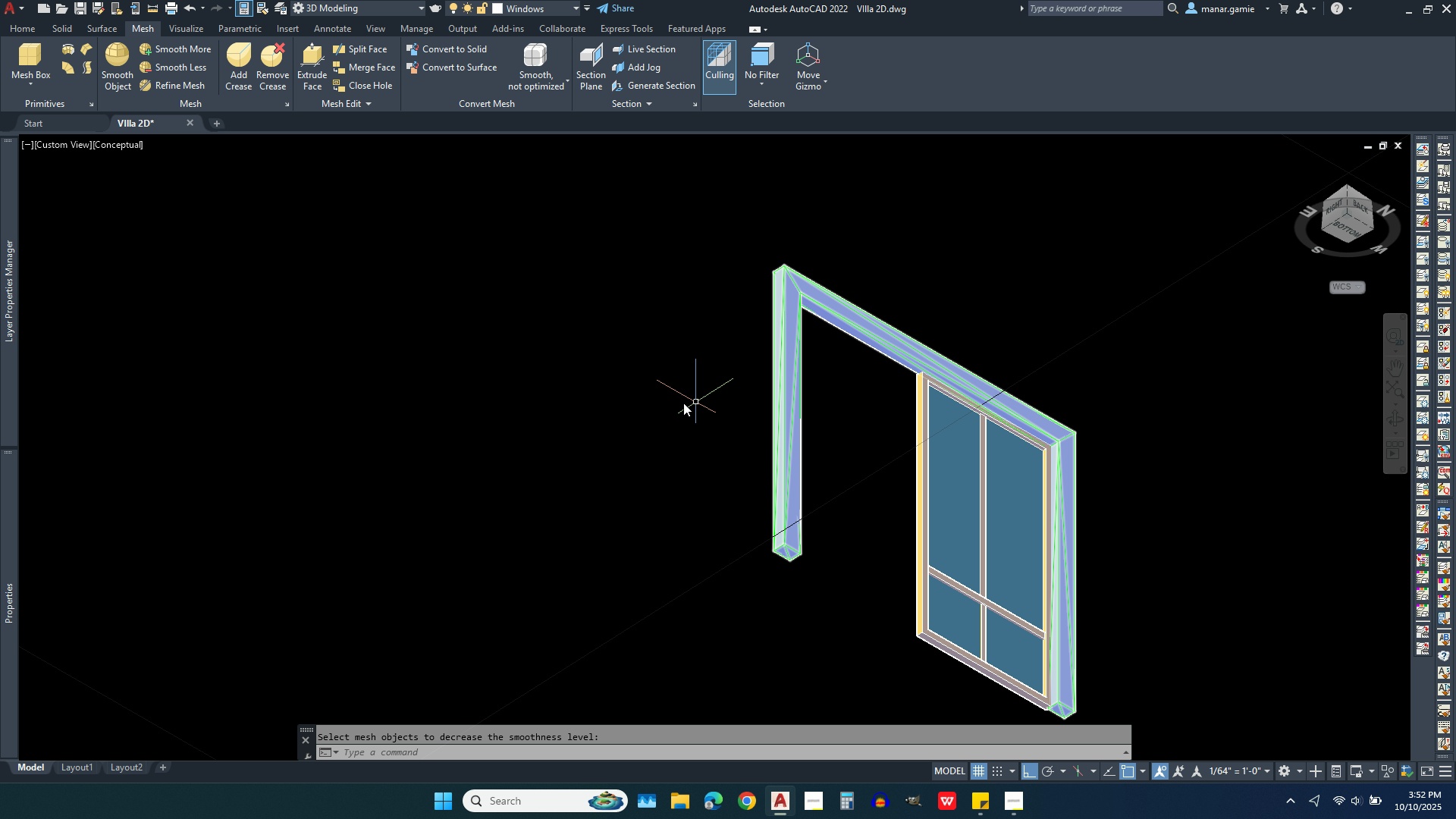 
left_click([25, 26])
 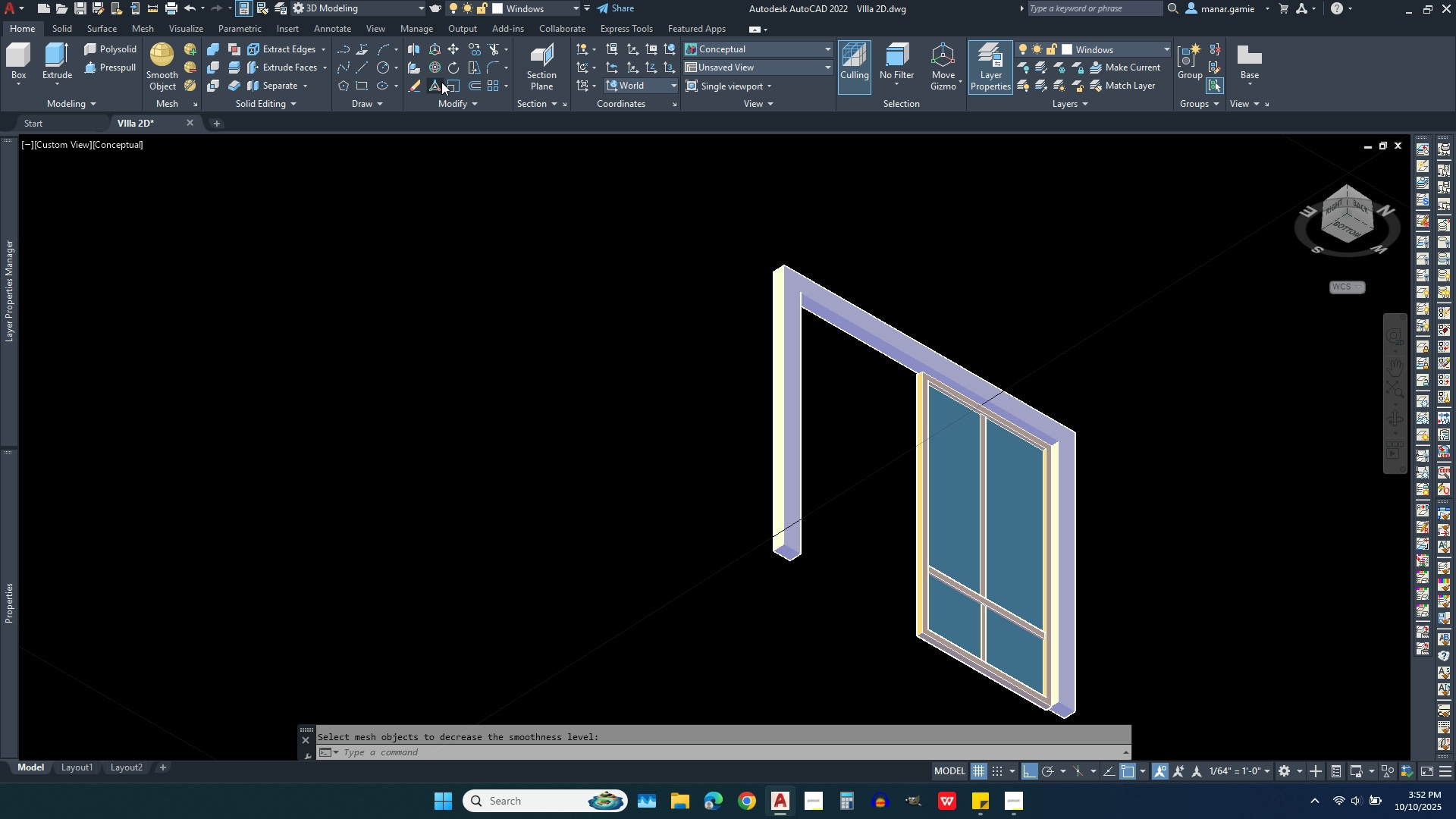 
left_click([436, 87])
 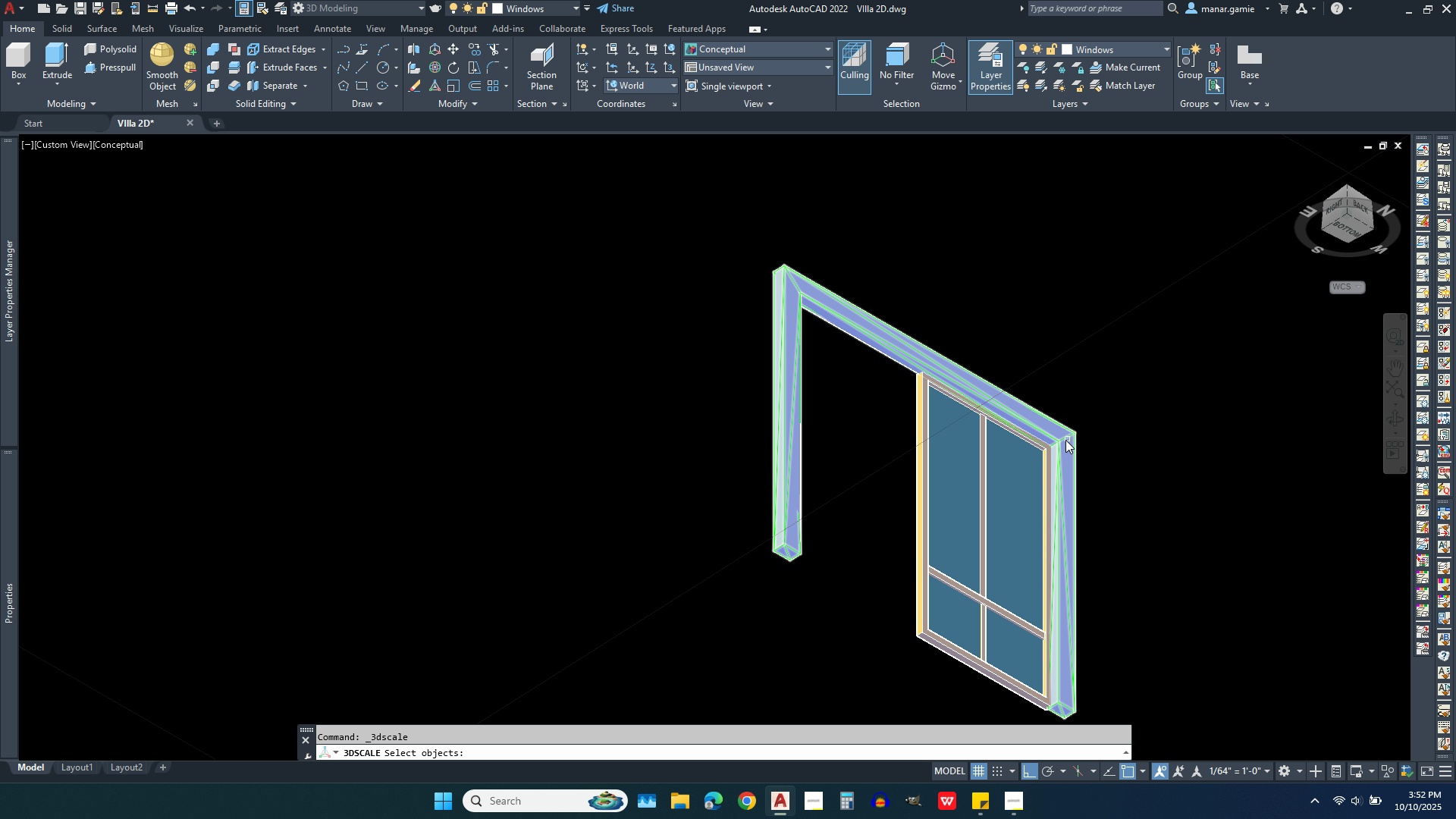 
left_click([1065, 440])
 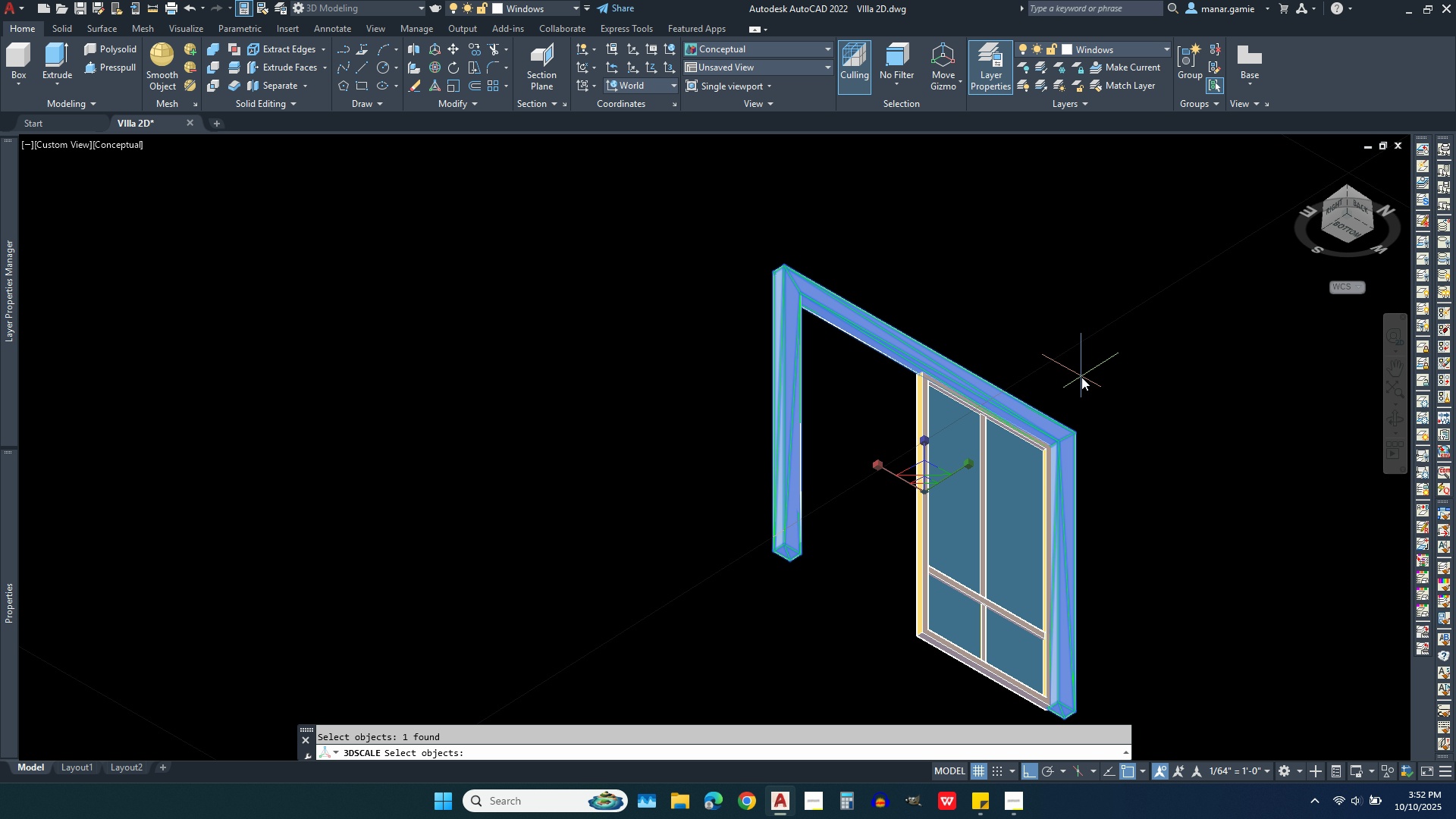 
right_click([1081, 377])
 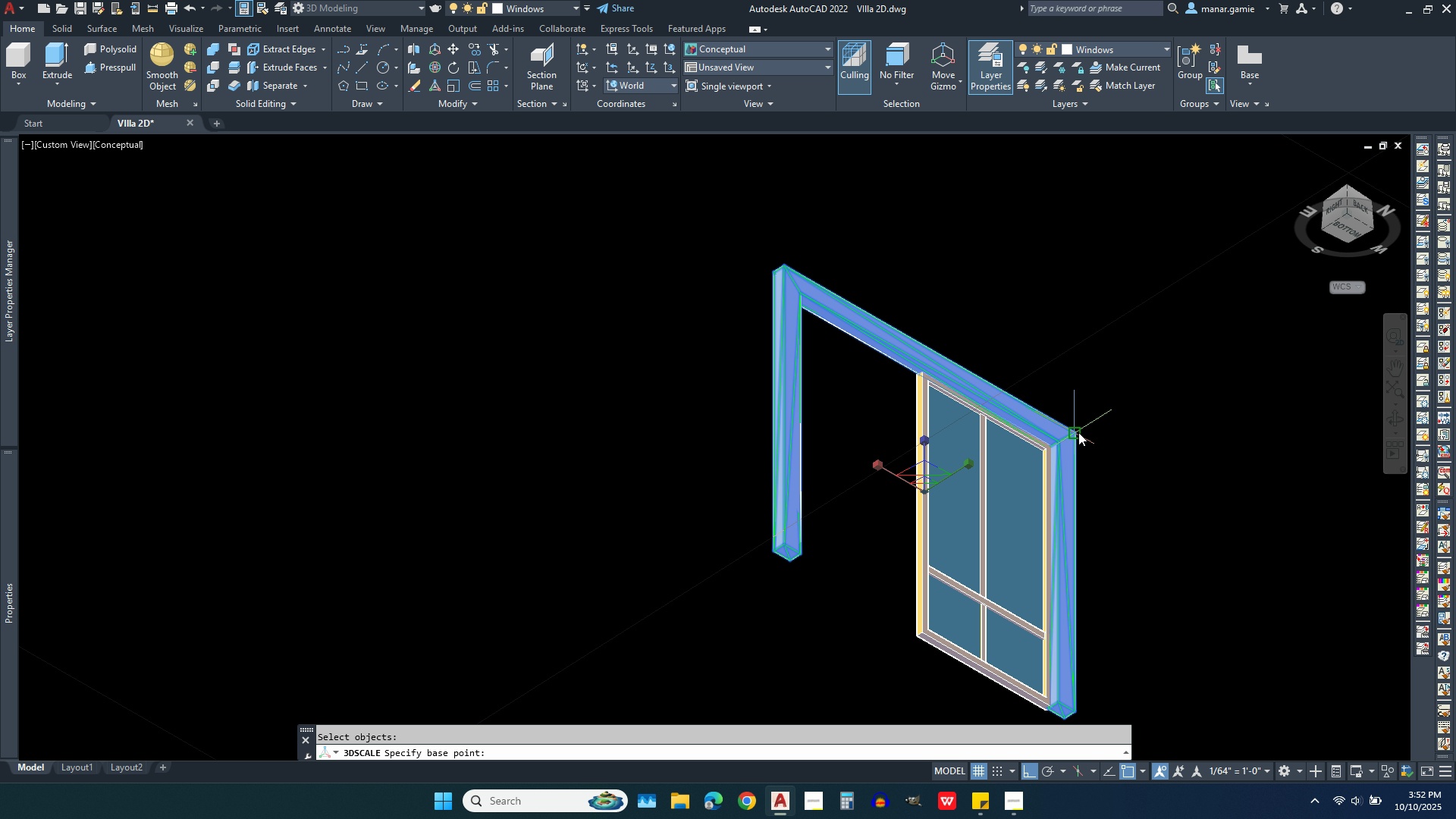 
left_click([1078, 432])
 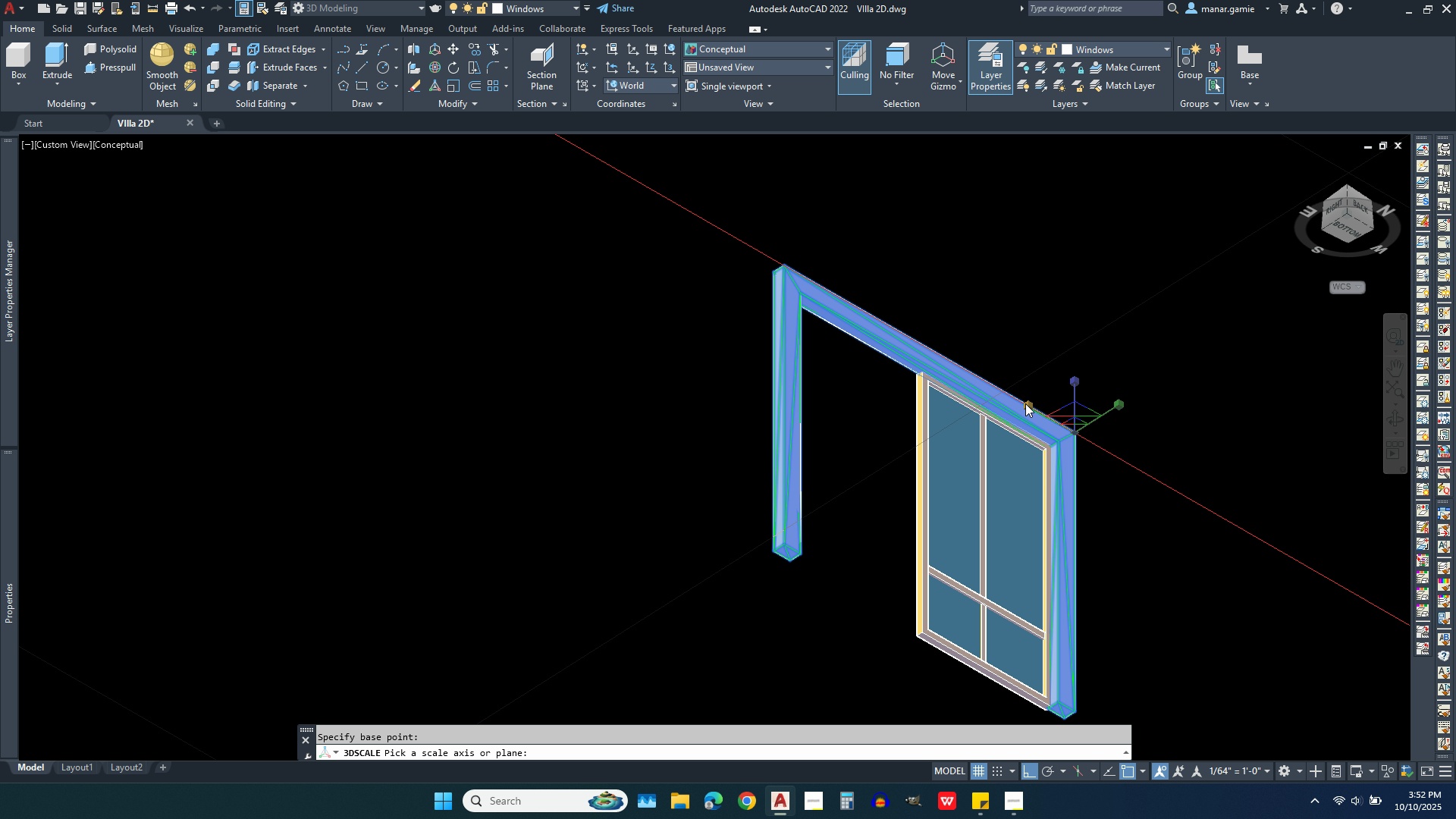 
left_click([1028, 403])
 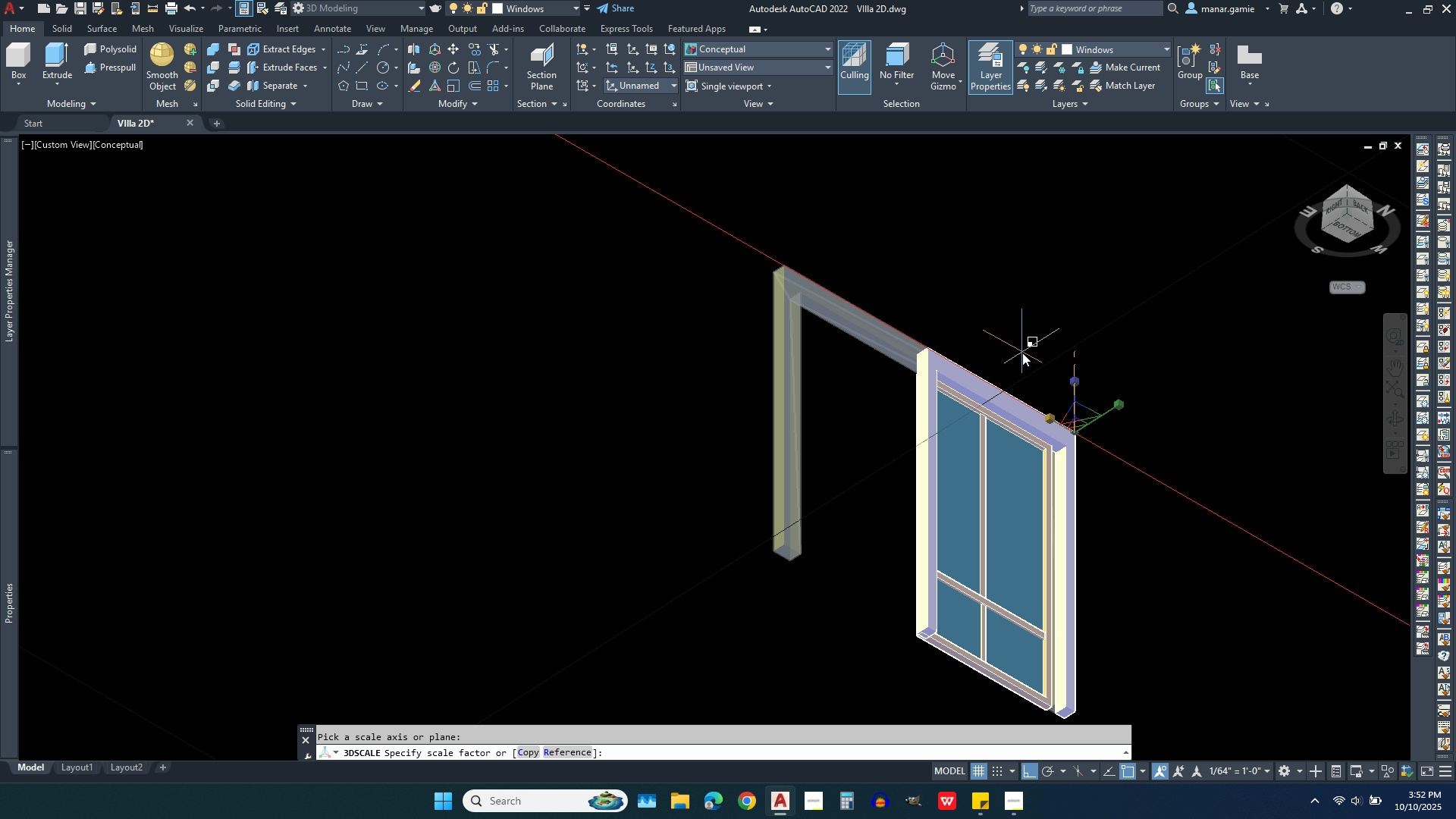 
scroll: coordinate [1050, 429], scroll_direction: up, amount: 4.0
 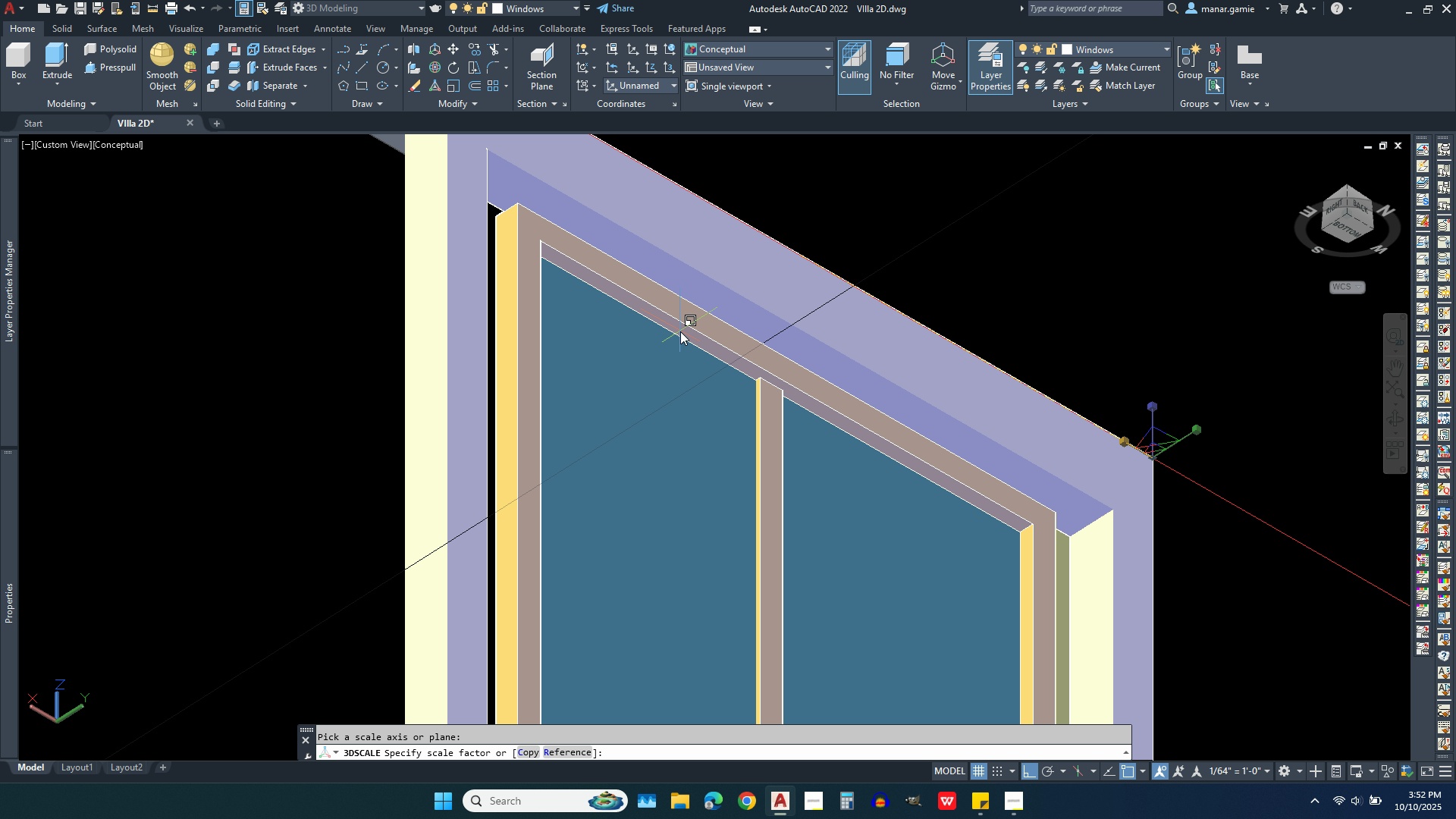 
wait(9.39)
 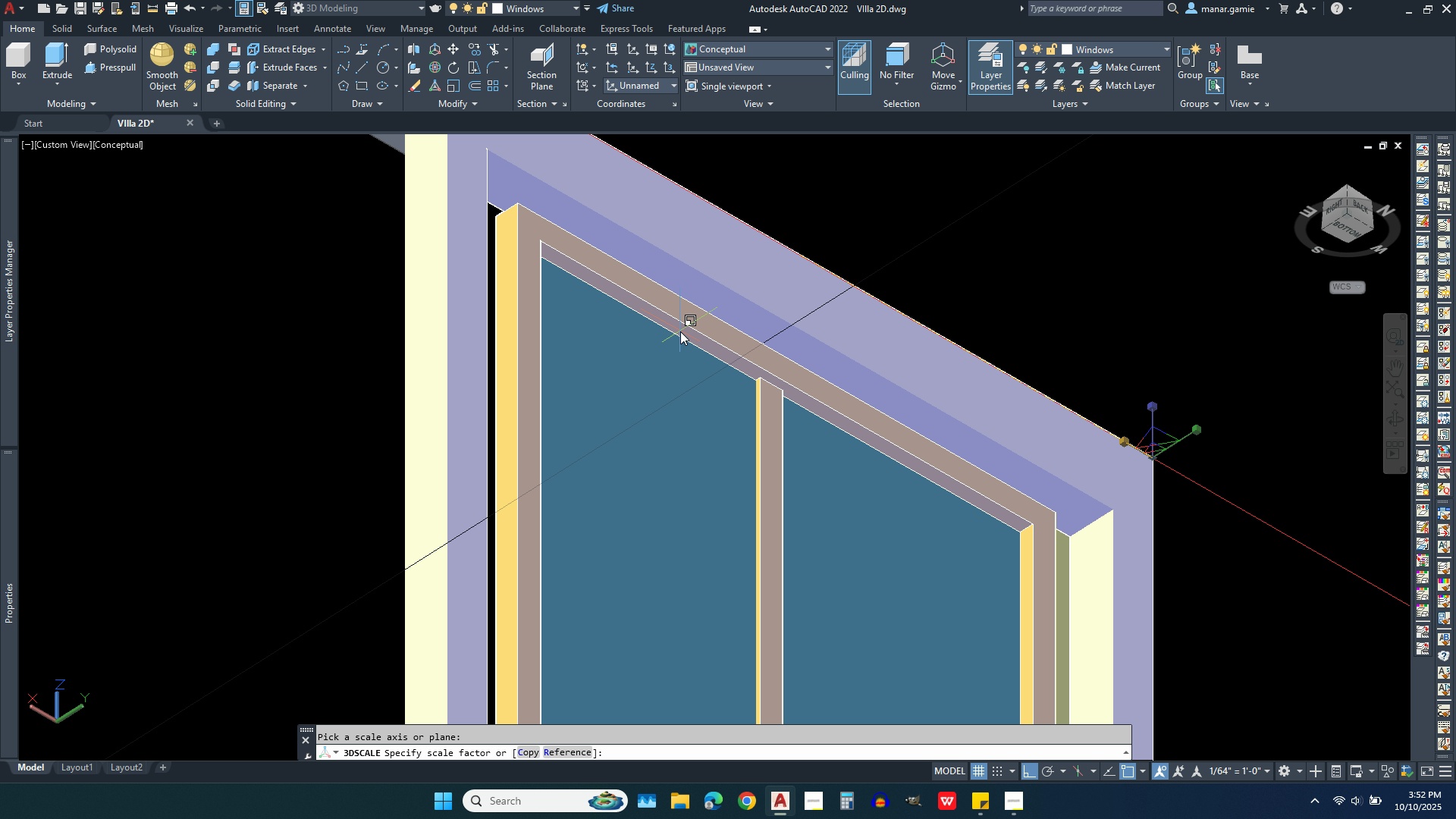 
left_click([643, 342])
 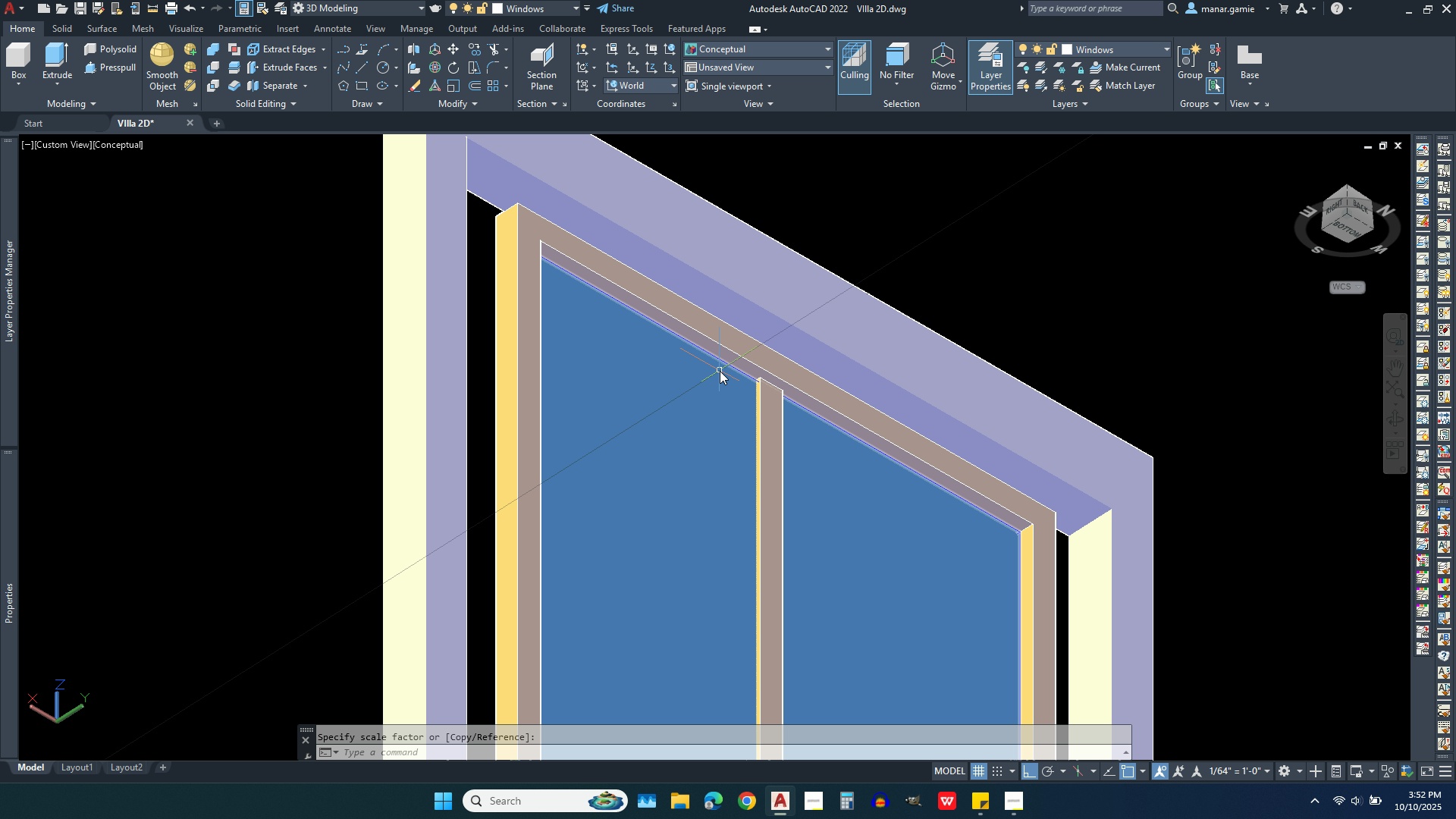 
scroll: coordinate [757, 371], scroll_direction: down, amount: 4.0
 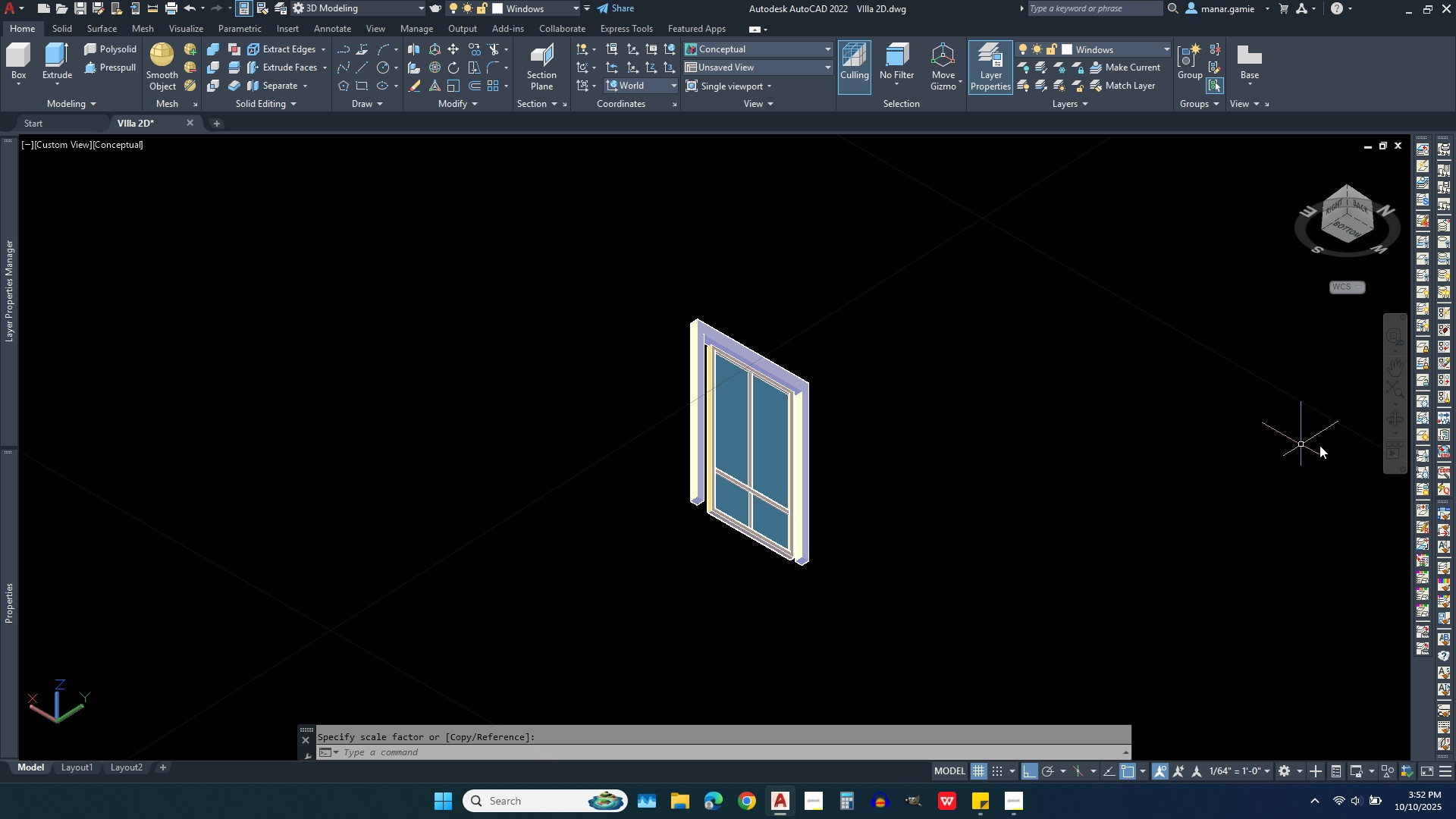 
scroll: coordinate [1373, 445], scroll_direction: up, amount: 1.0
 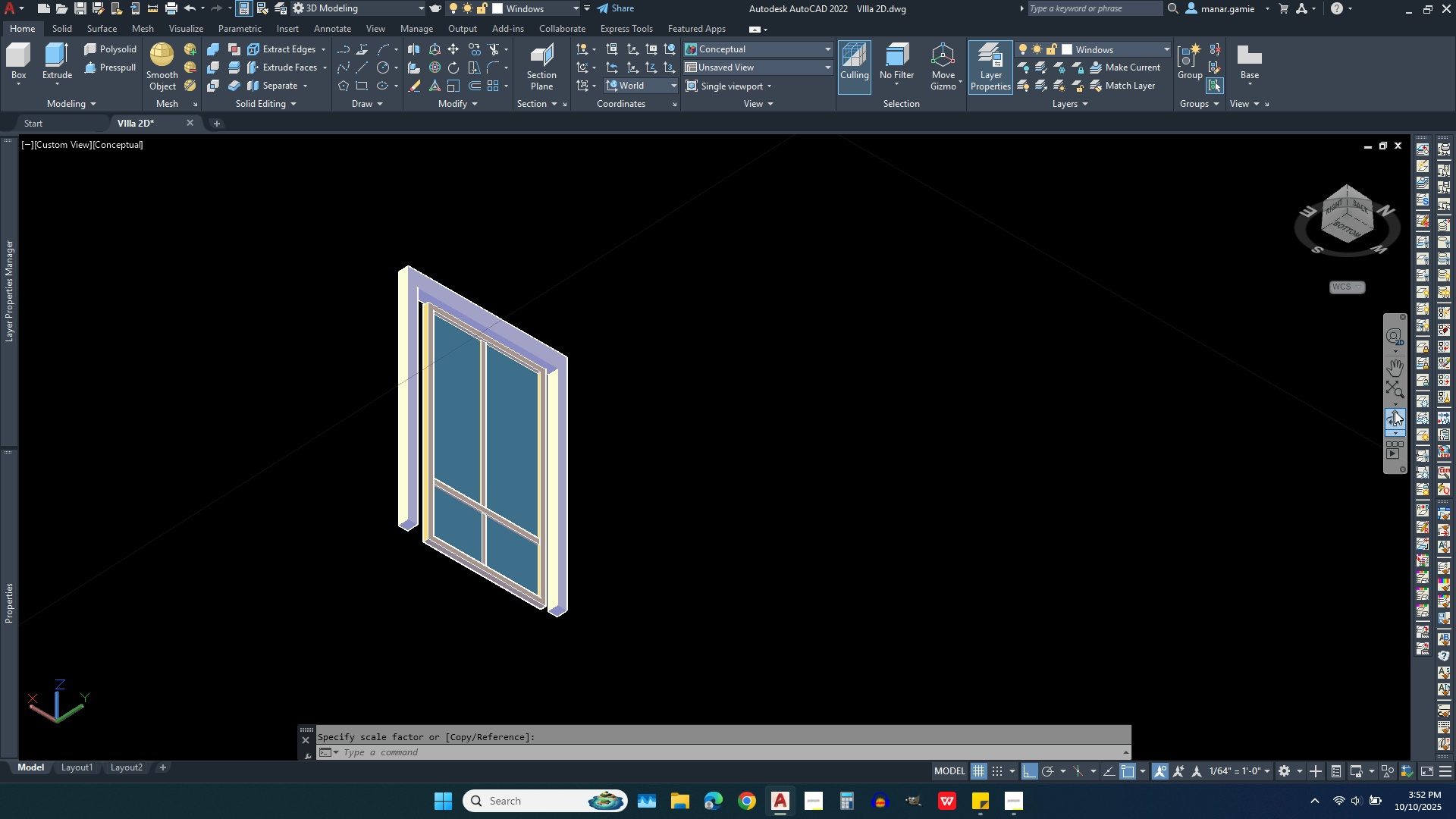 
left_click([1389, 416])
 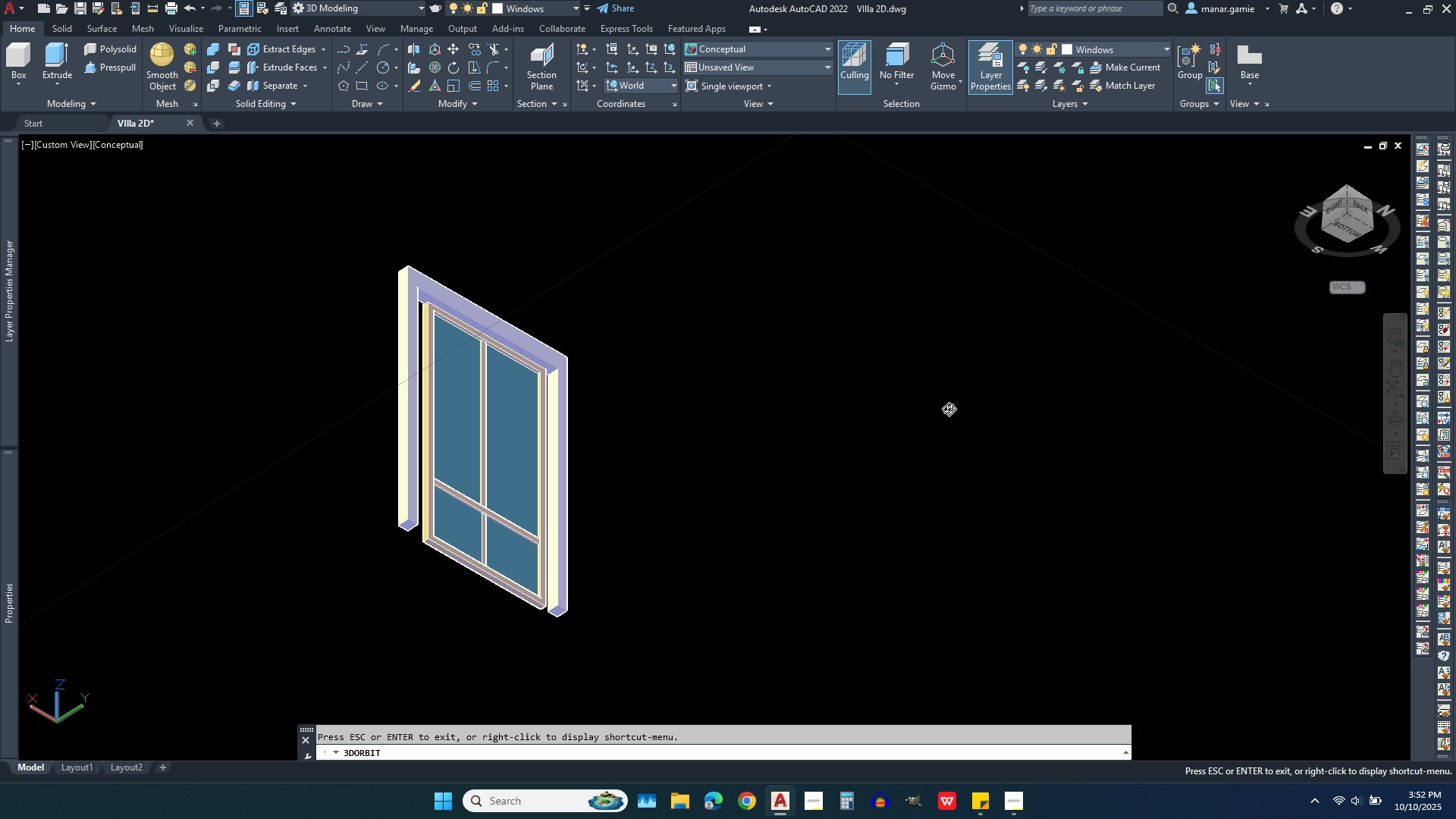 
left_click_drag(start_coordinate=[935, 409], to_coordinate=[818, 472])
 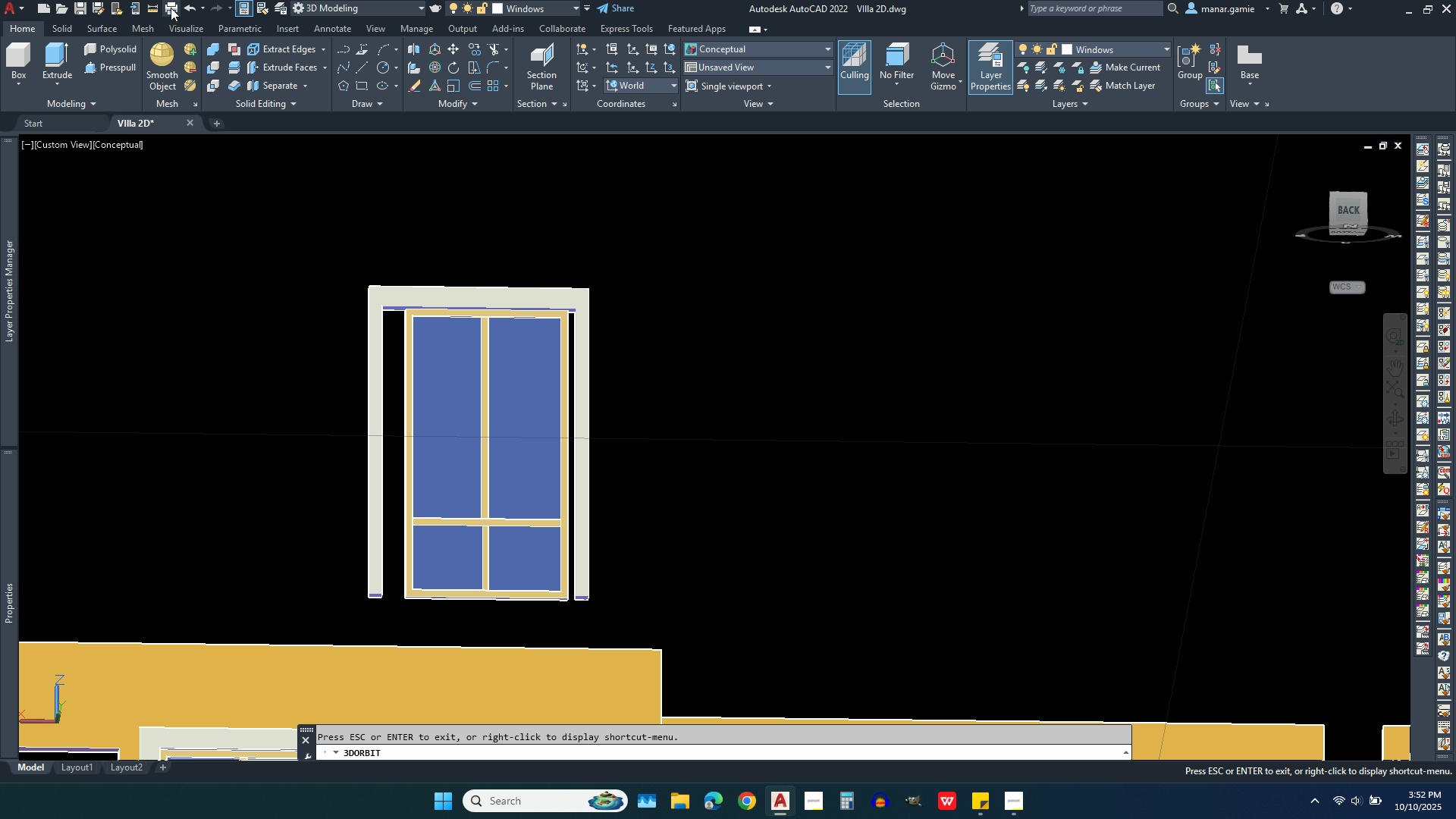 
left_click([189, 8])
 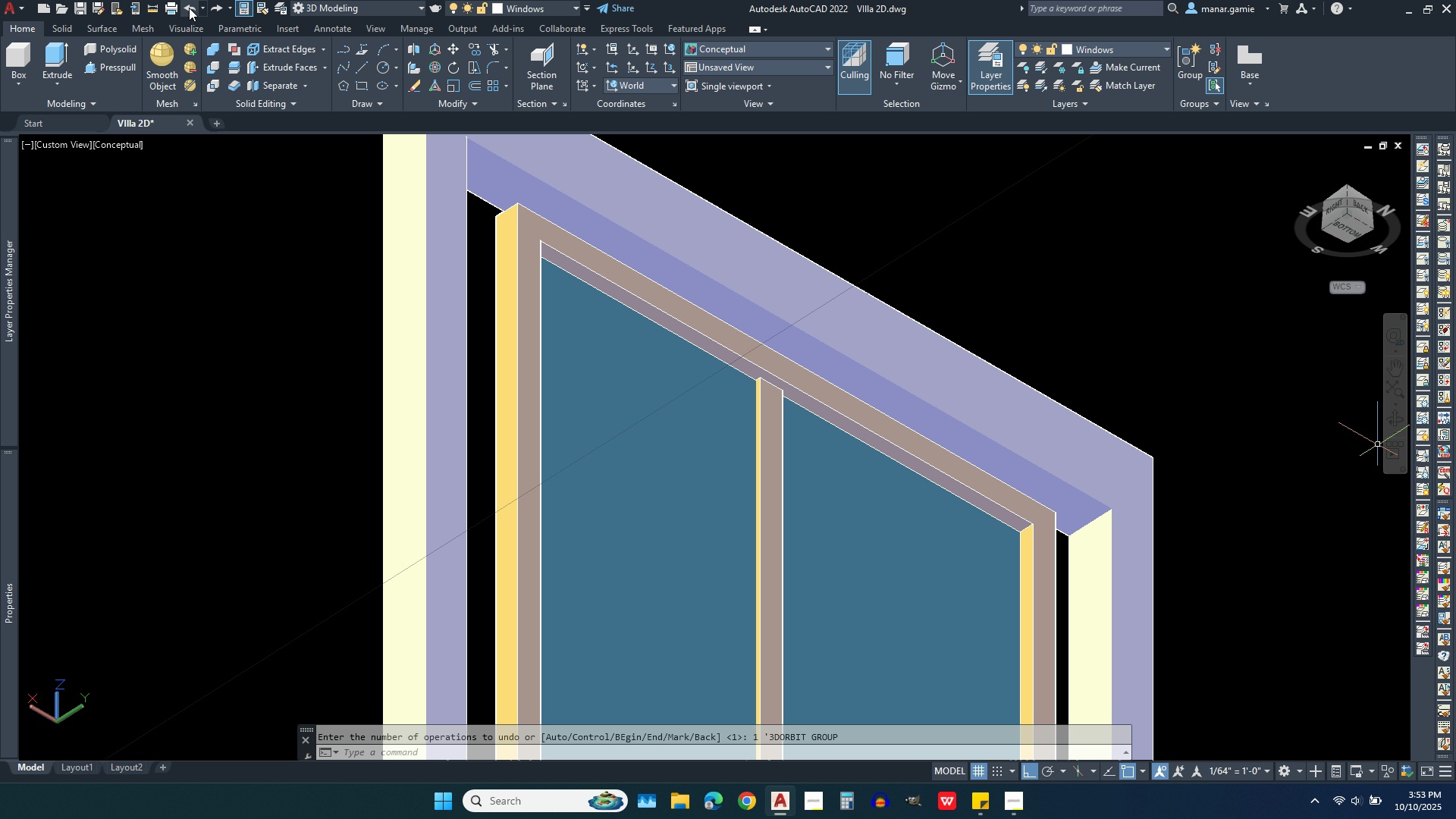 
left_click([189, 8])
 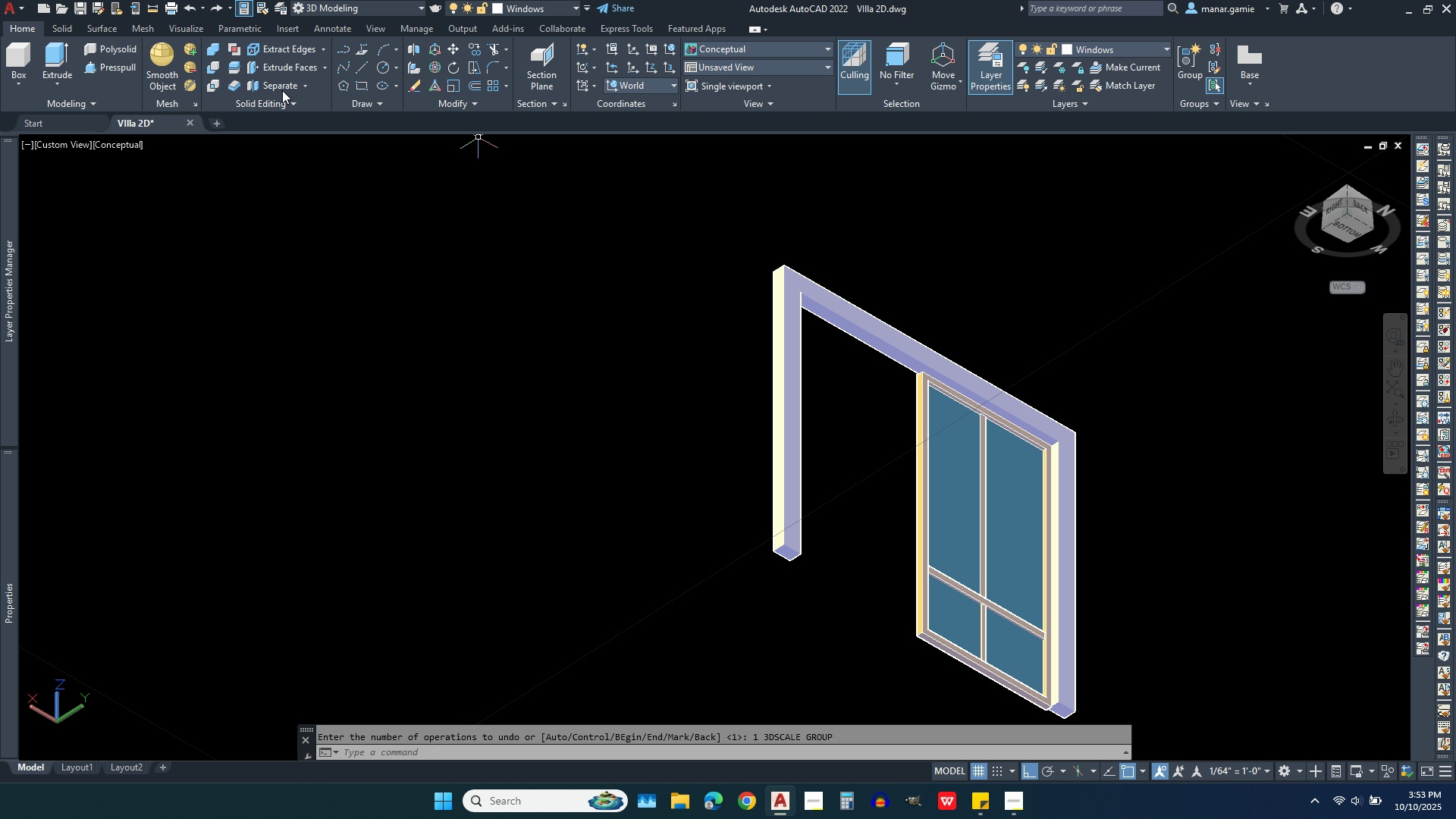 
wait(7.86)
 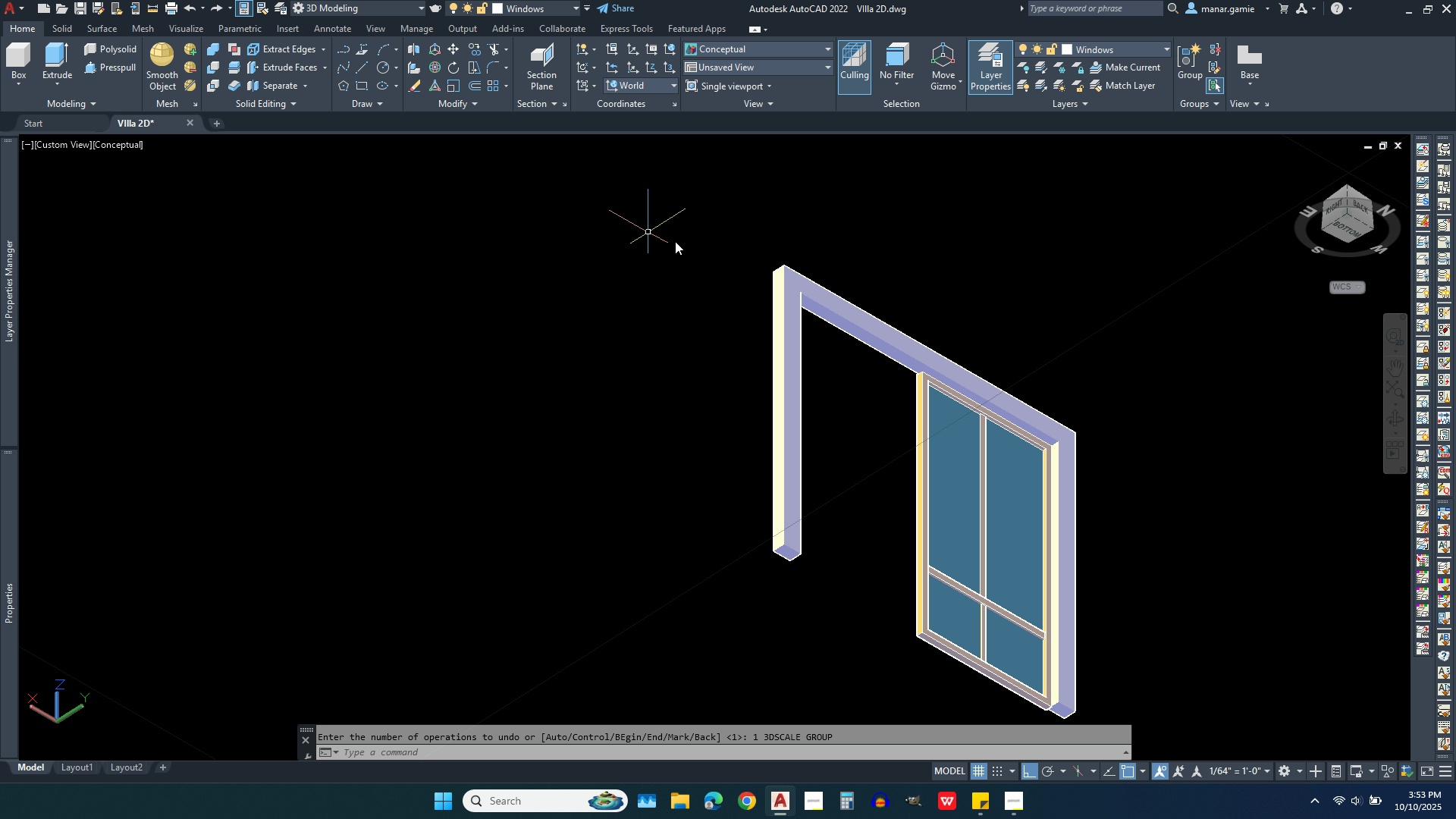 
left_click([237, 66])
 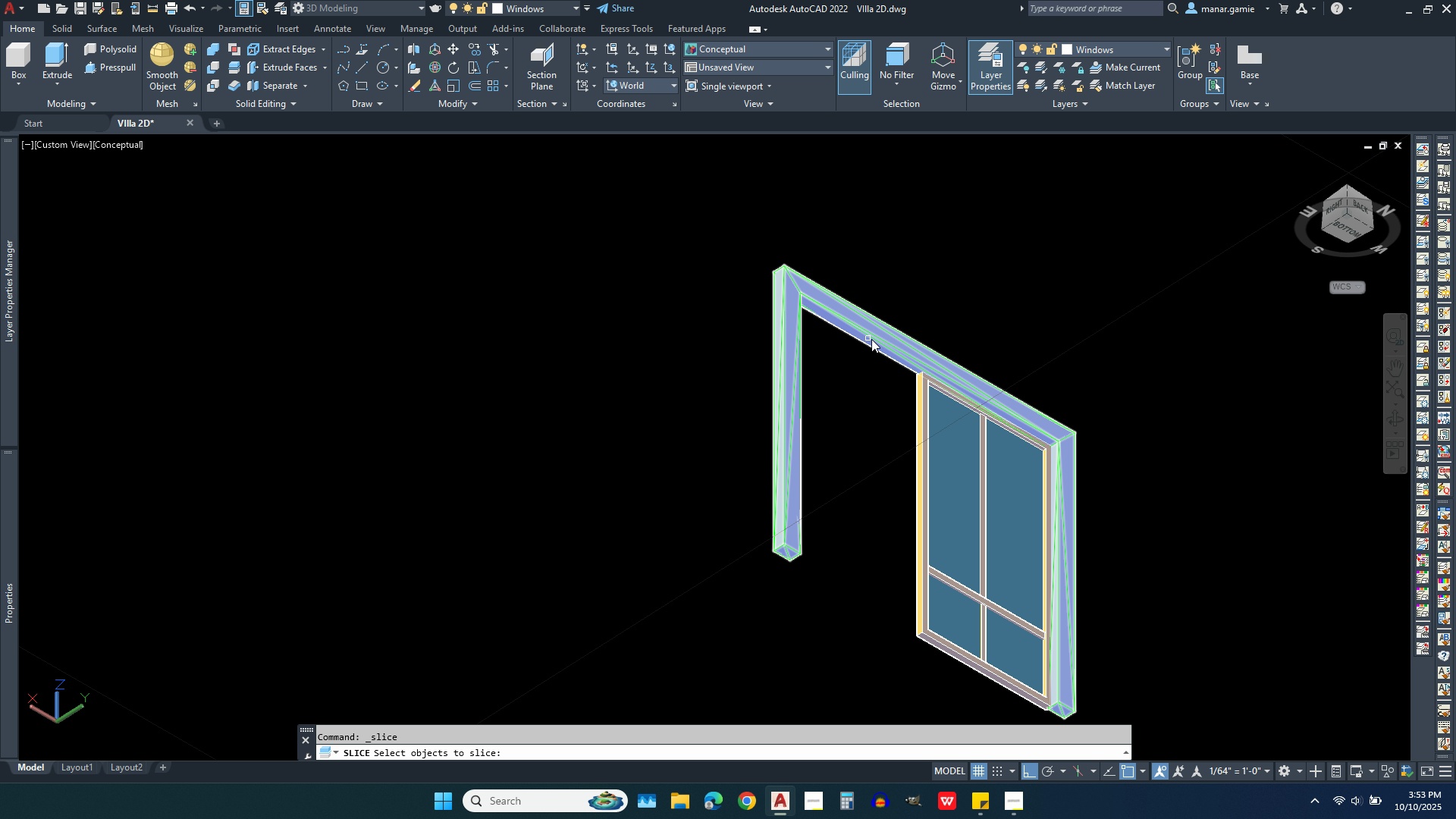 
left_click([893, 342])
 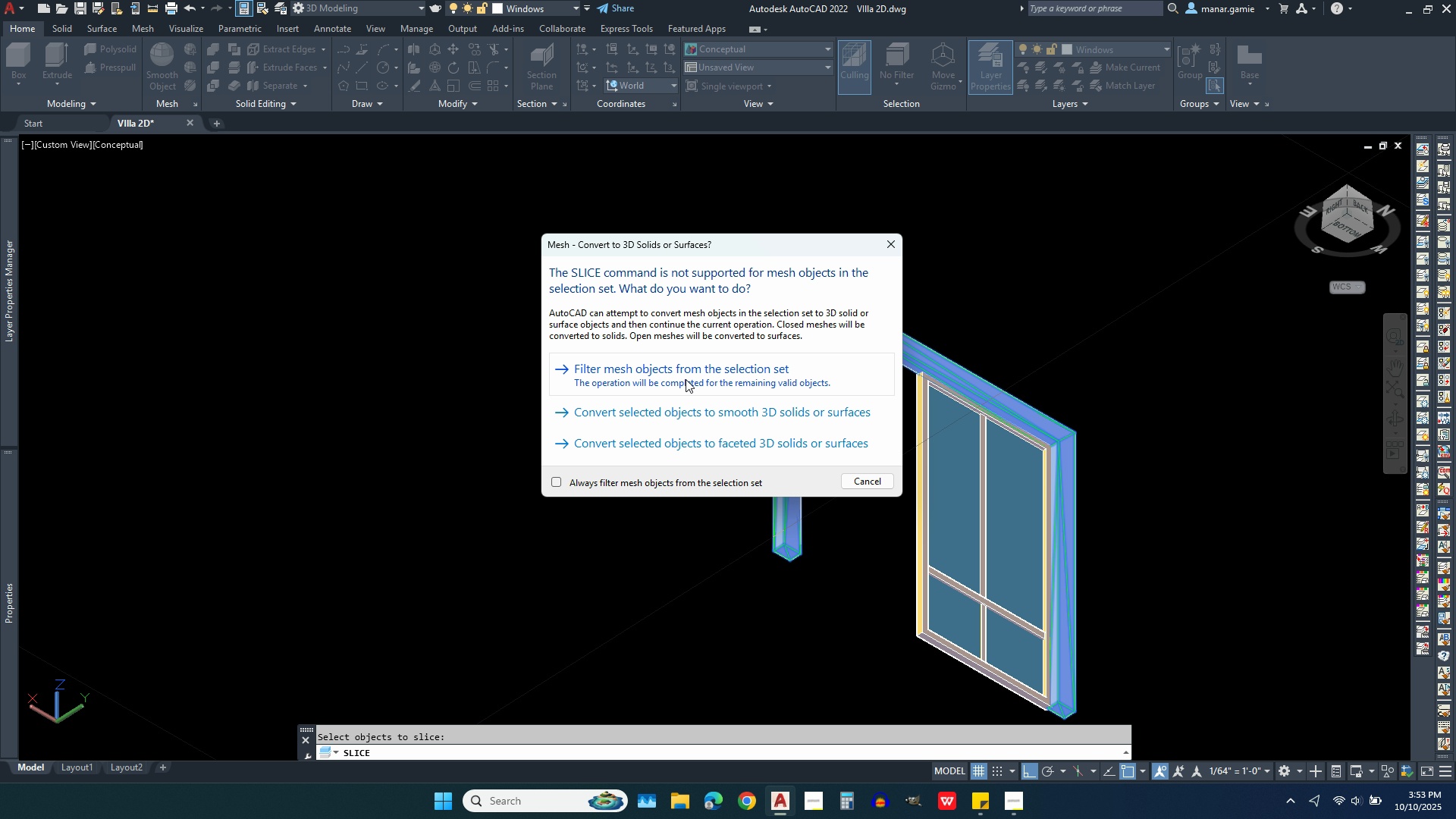 
left_click([683, 422])
 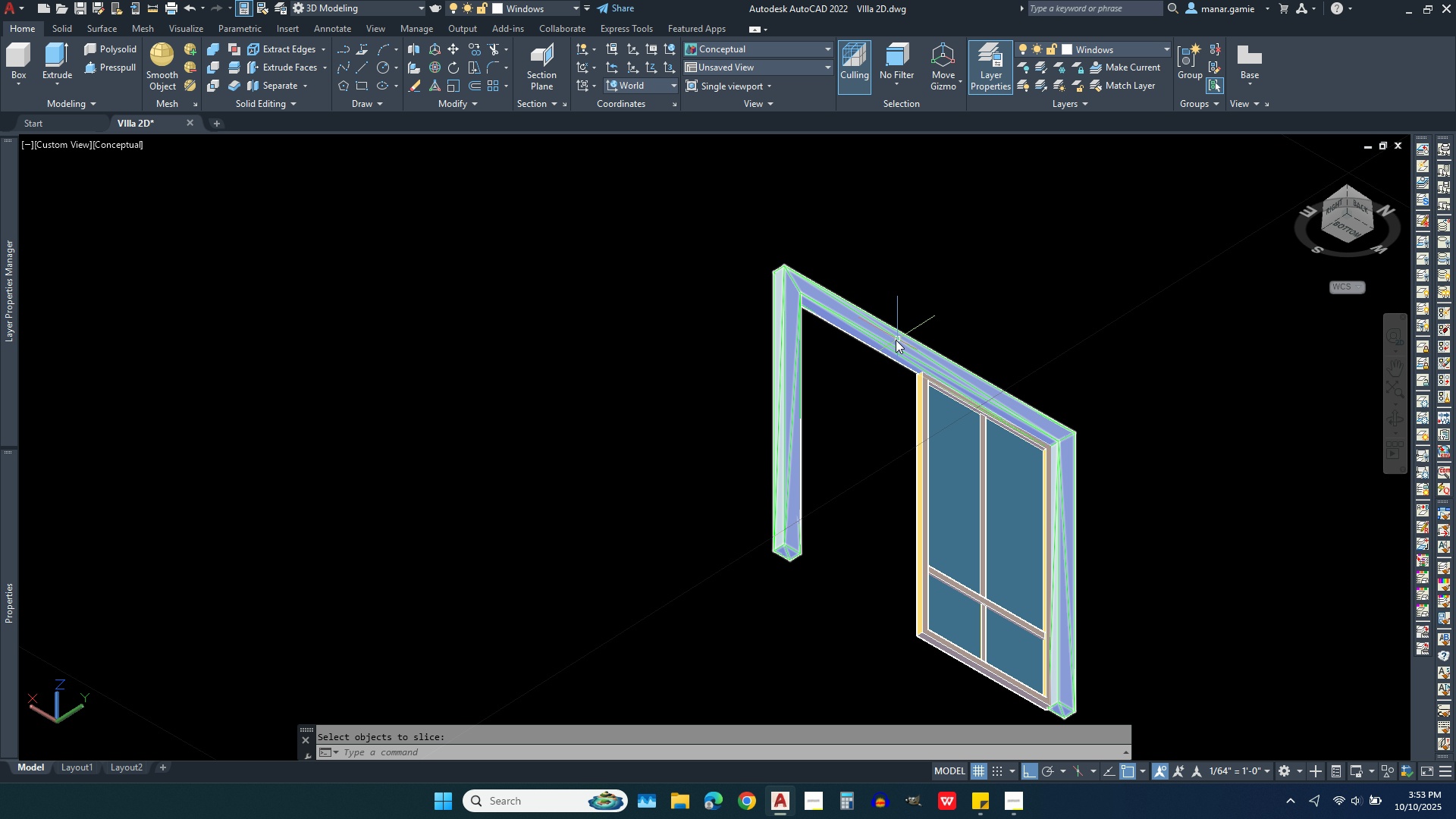 
left_click([930, 287])
 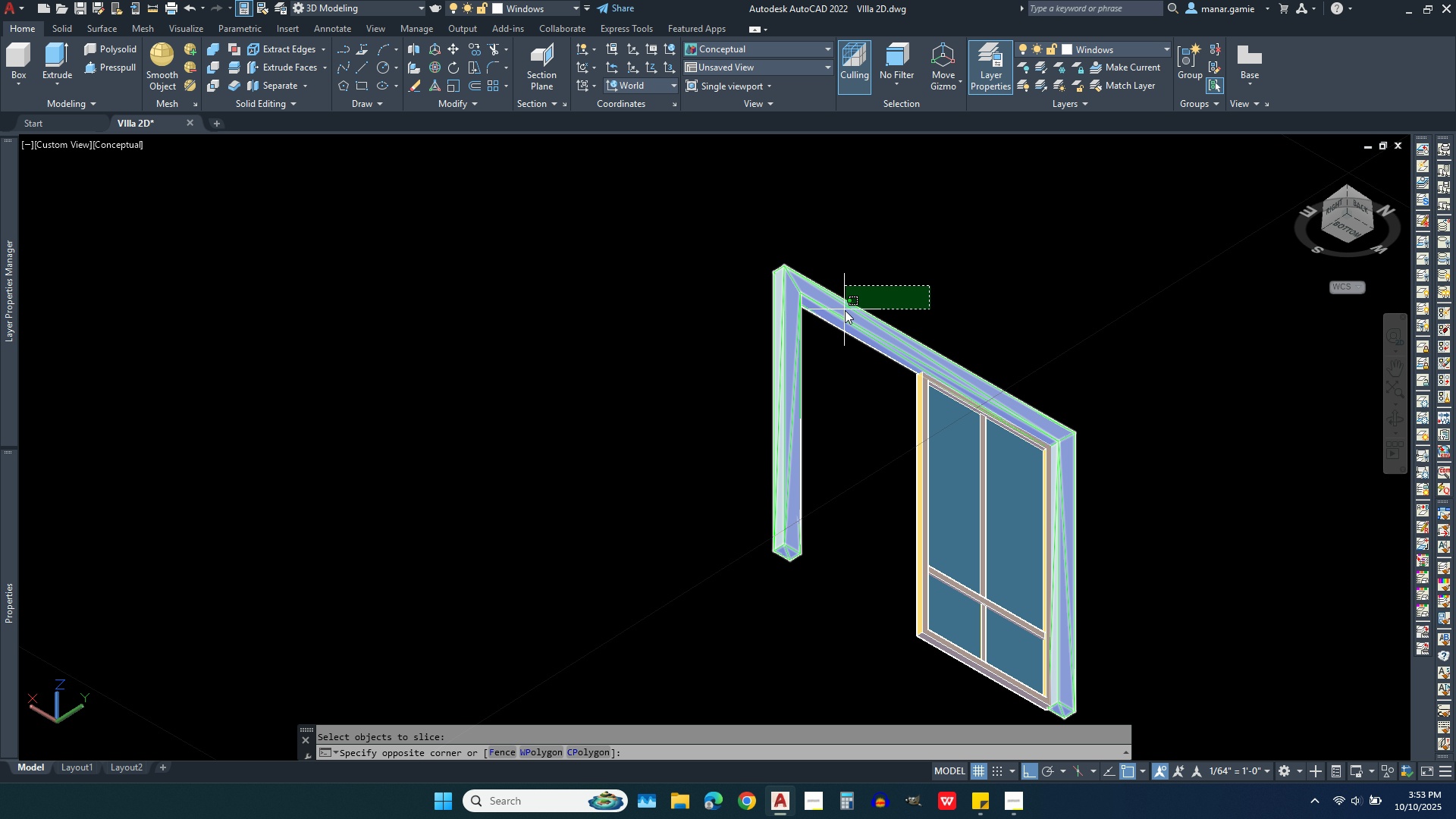 
left_click([850, 308])
 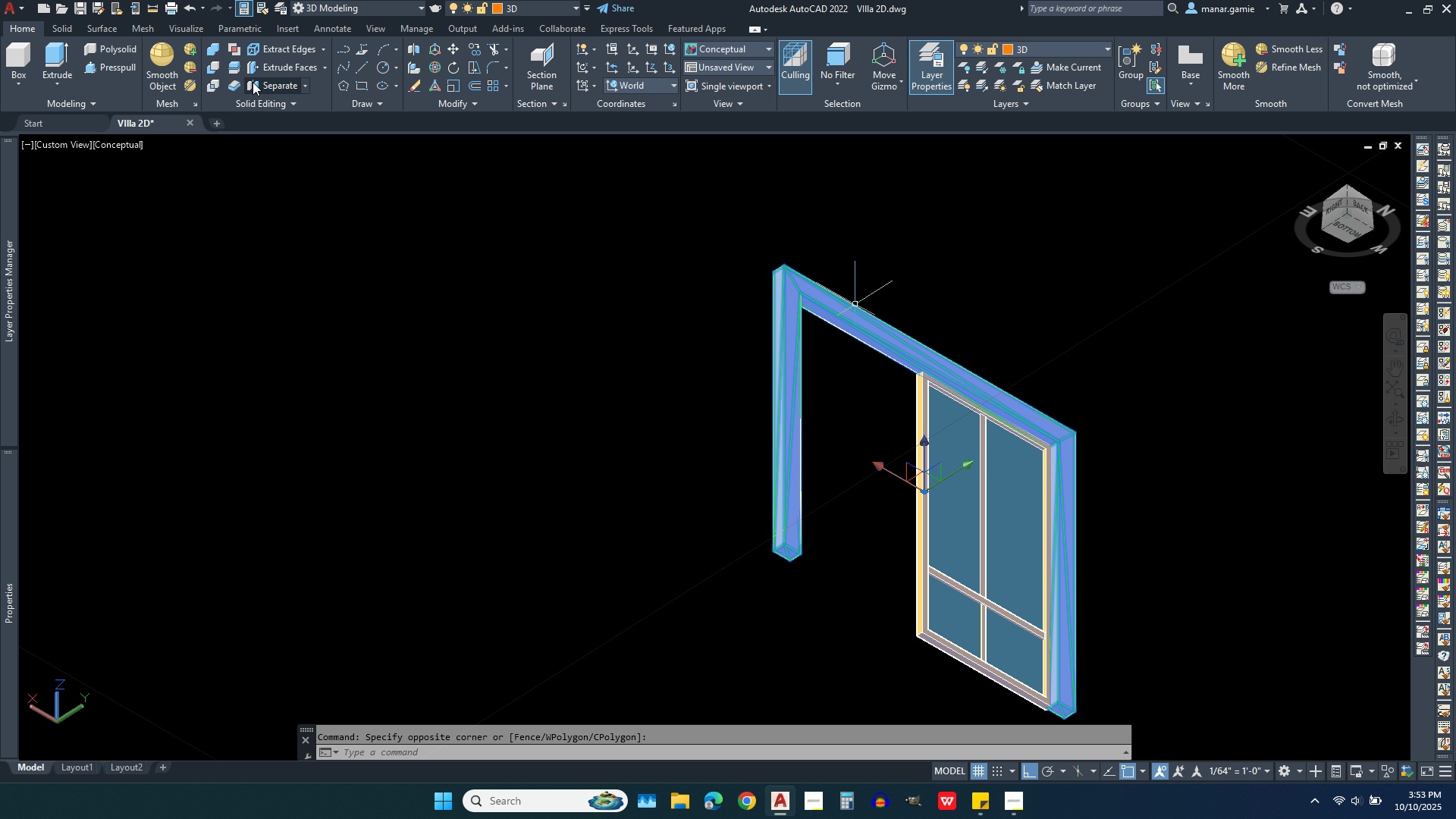 
left_click([234, 69])
 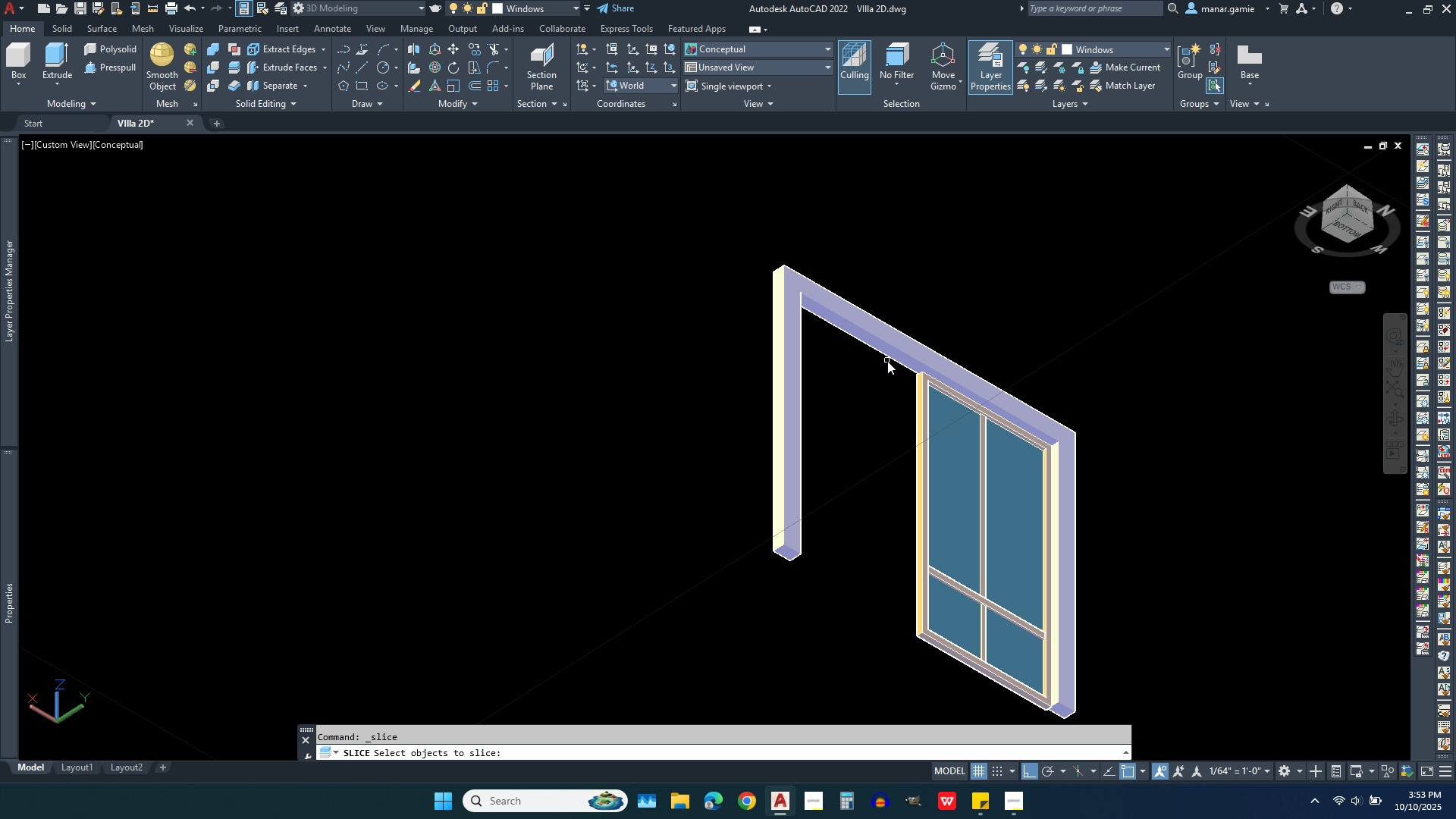 
left_click([887, 350])
 